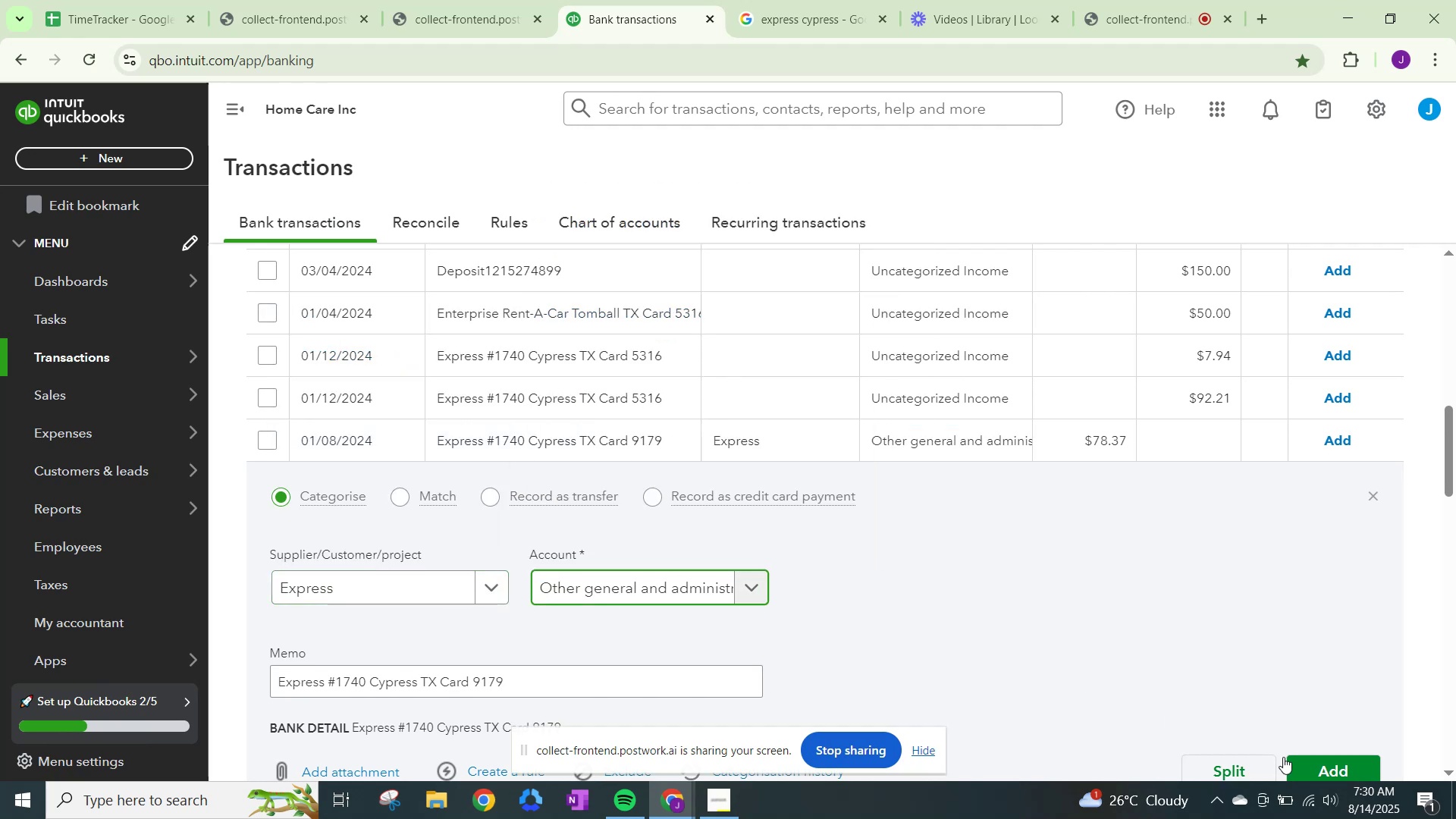 
left_click([1320, 770])
 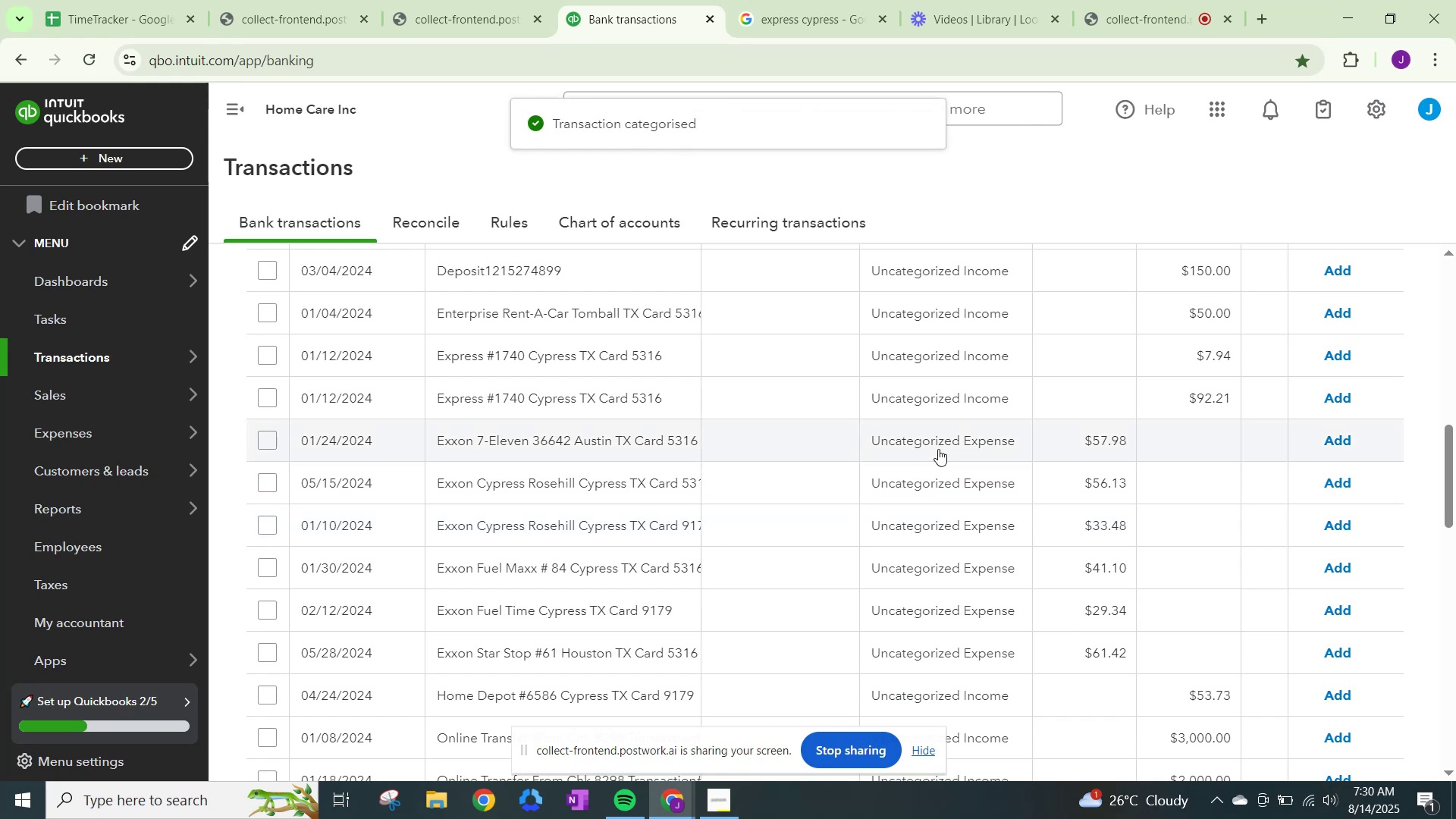 
wait(10.73)
 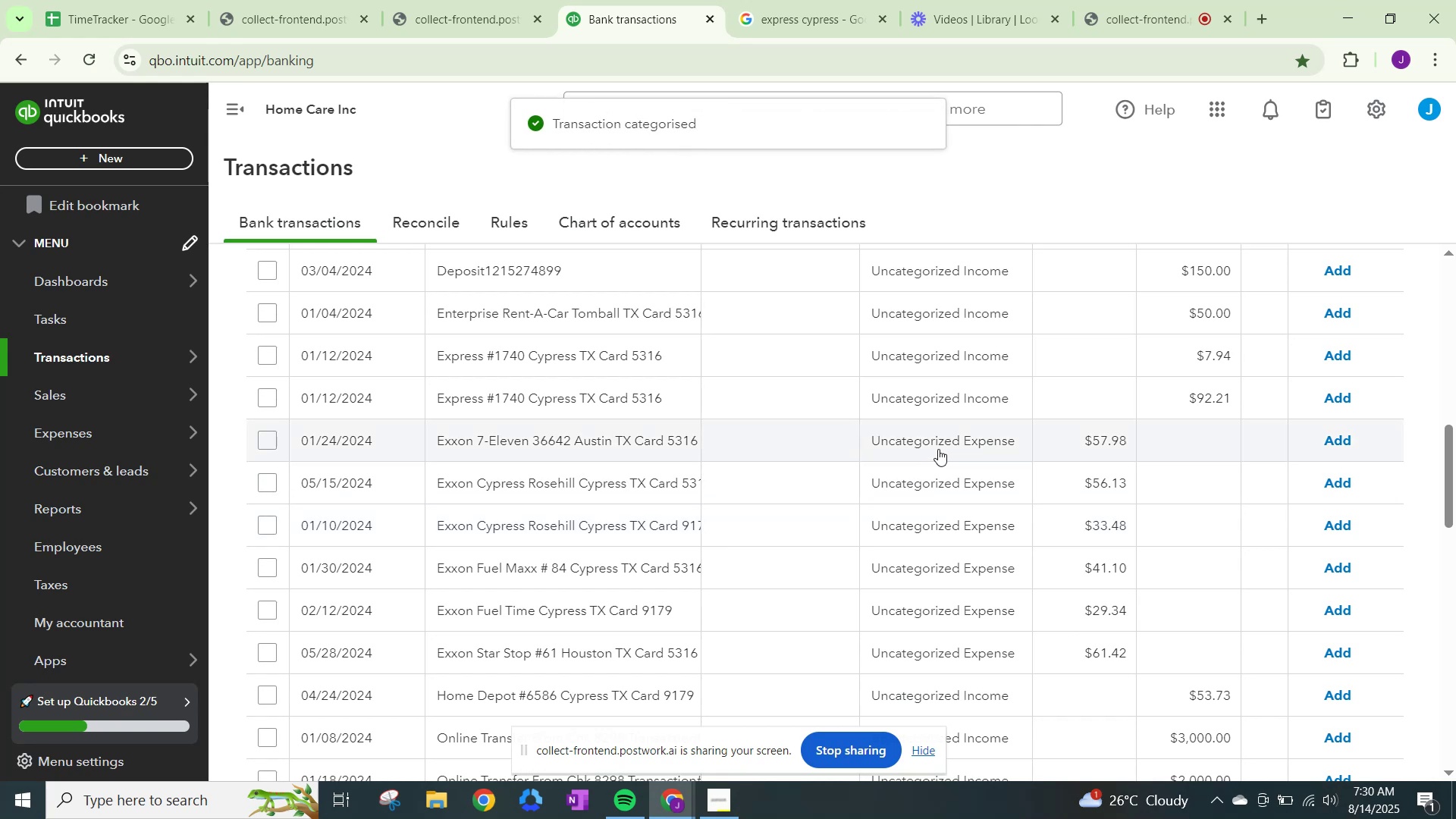 
left_click([938, 449])
 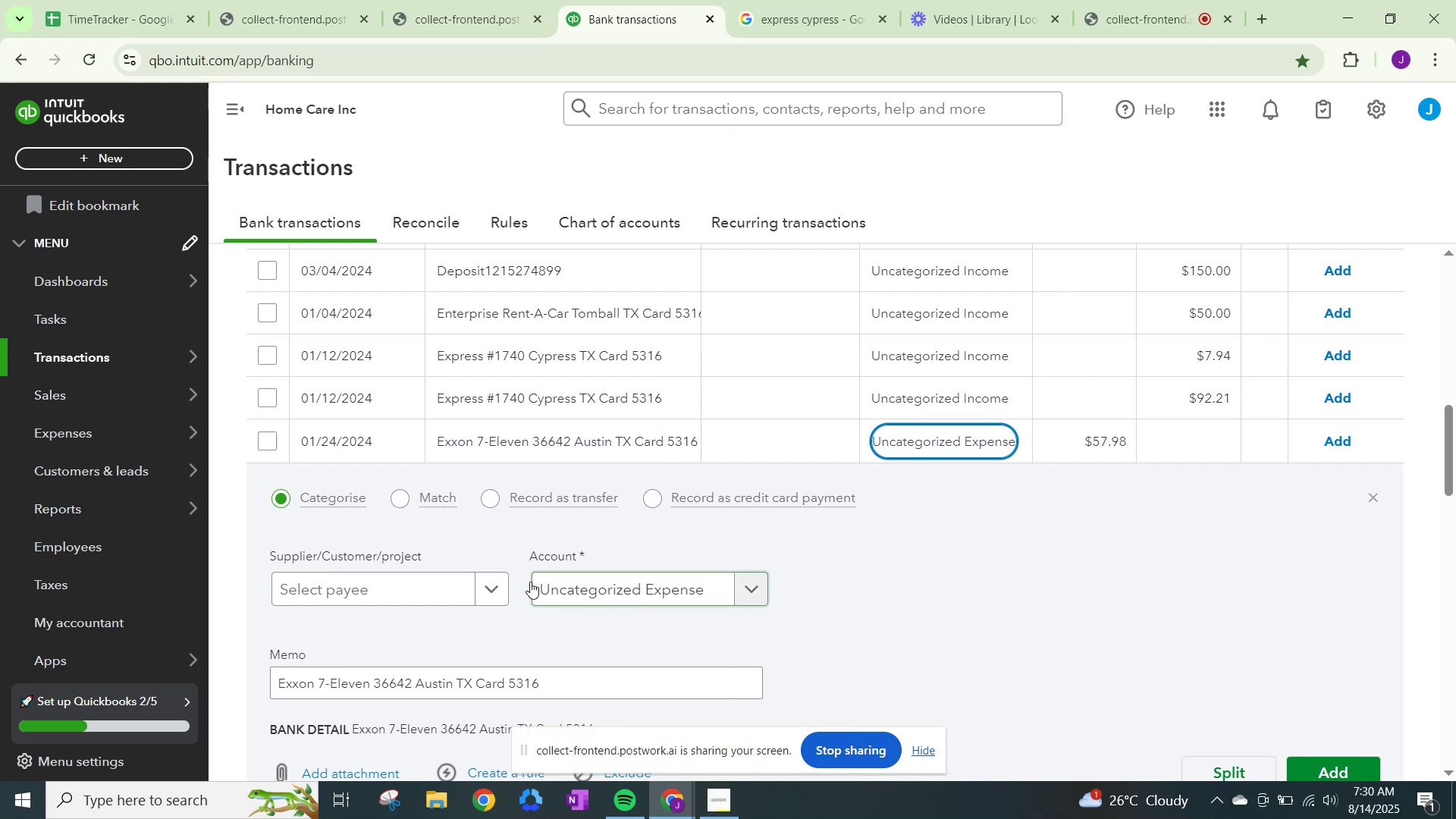 
left_click([501, 582])
 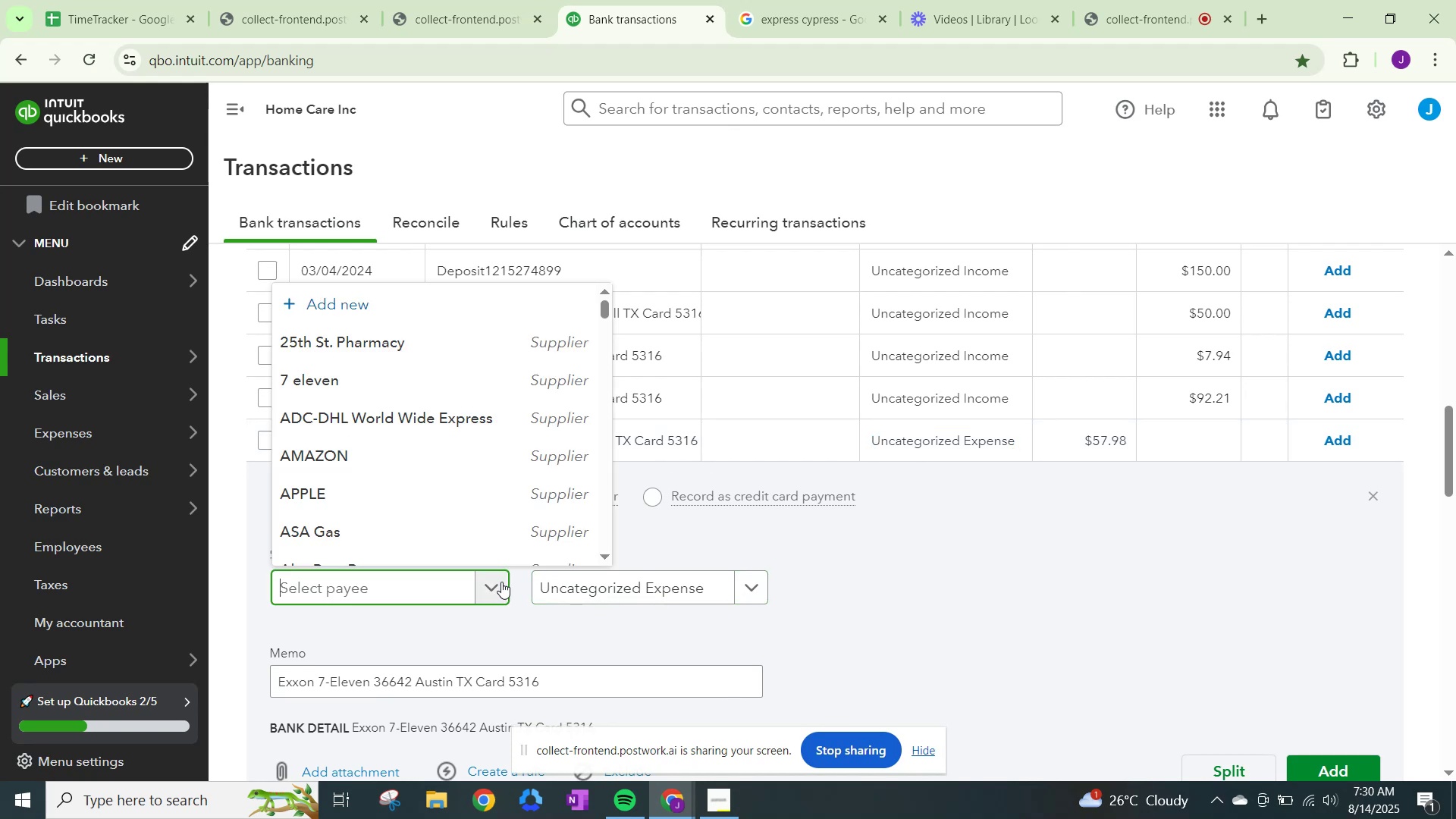 
type(exx)
key(Backspace)
key(Backspace)
key(Backspace)
key(Backspace)
type(EXXON)
key(Backspace)
key(Backspace)
key(Backspace)
key(Backspace)
type(xxon)
 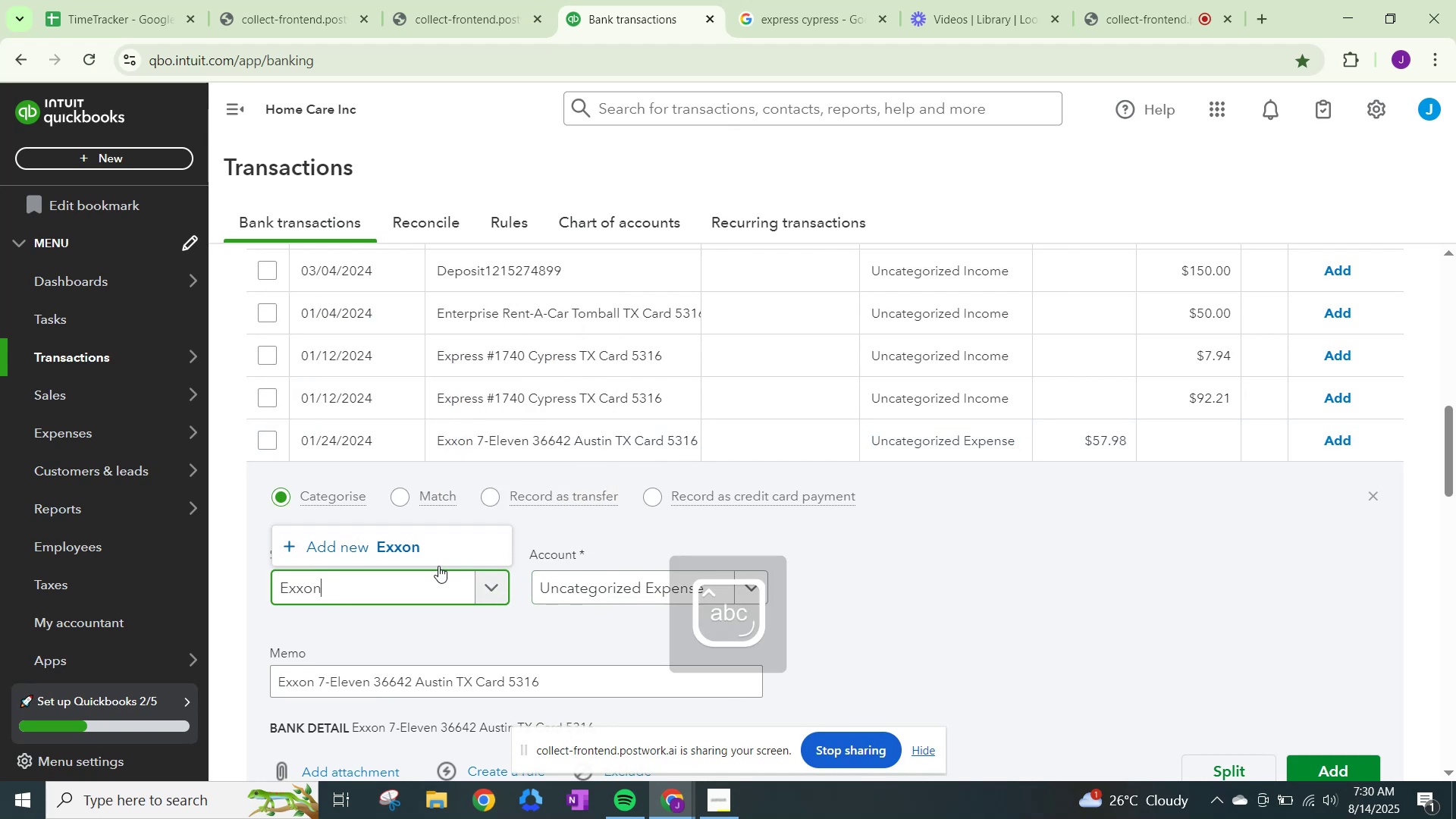 
left_click([409, 556])
 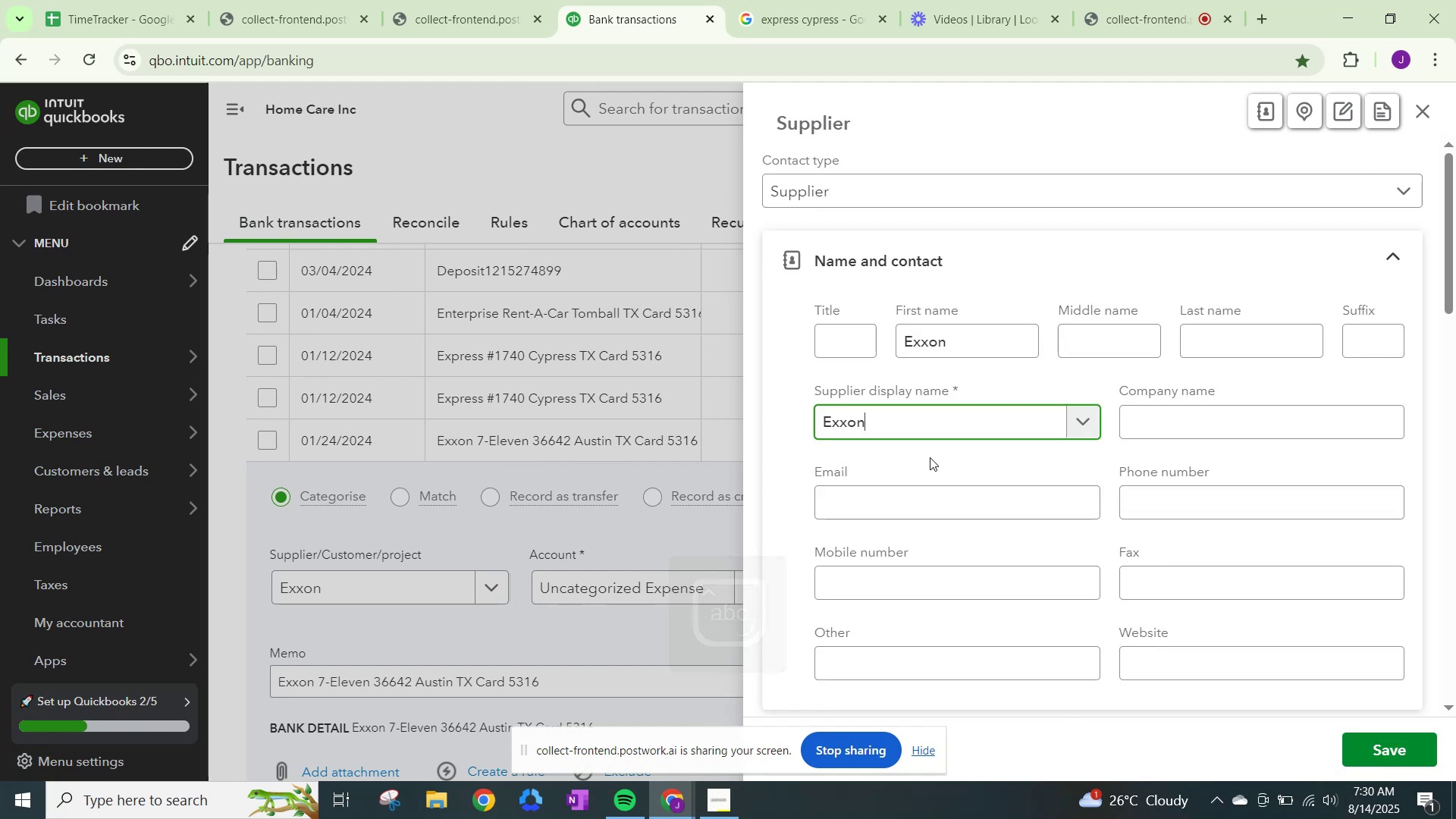 
scroll: coordinate [958, 535], scroll_direction: down, amount: 17.0
 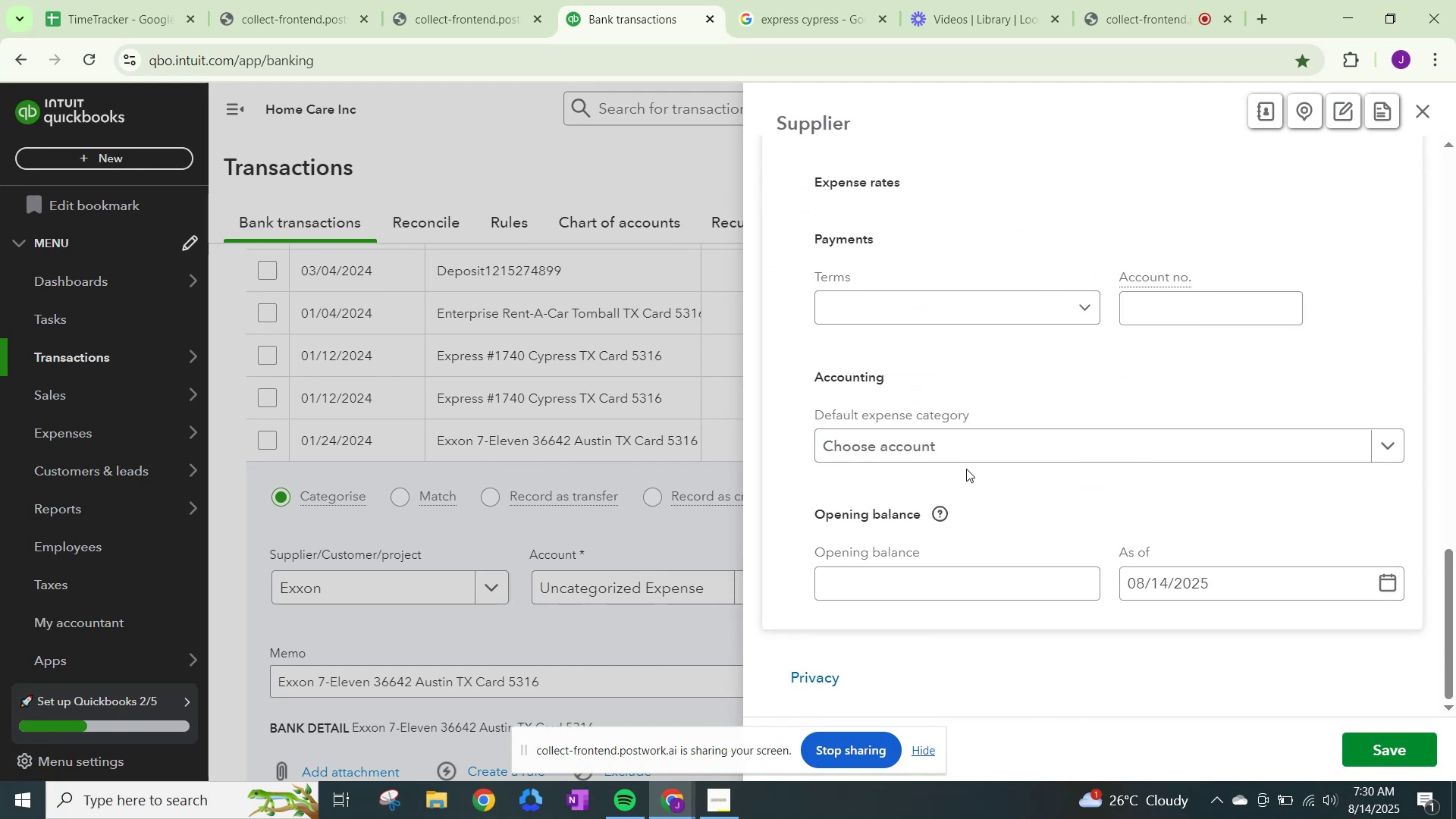 
left_click([975, 456])
 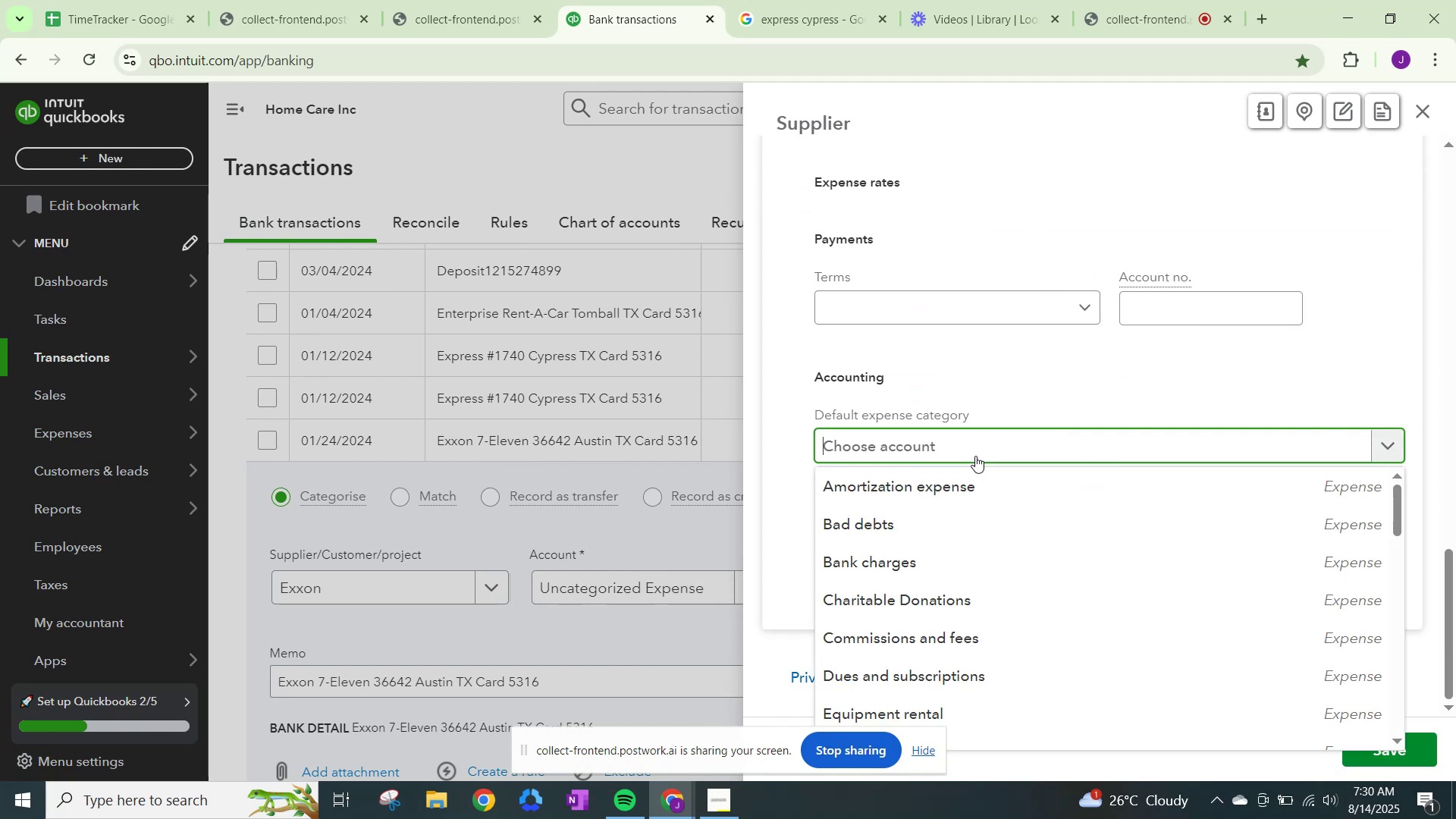 
type(other)
 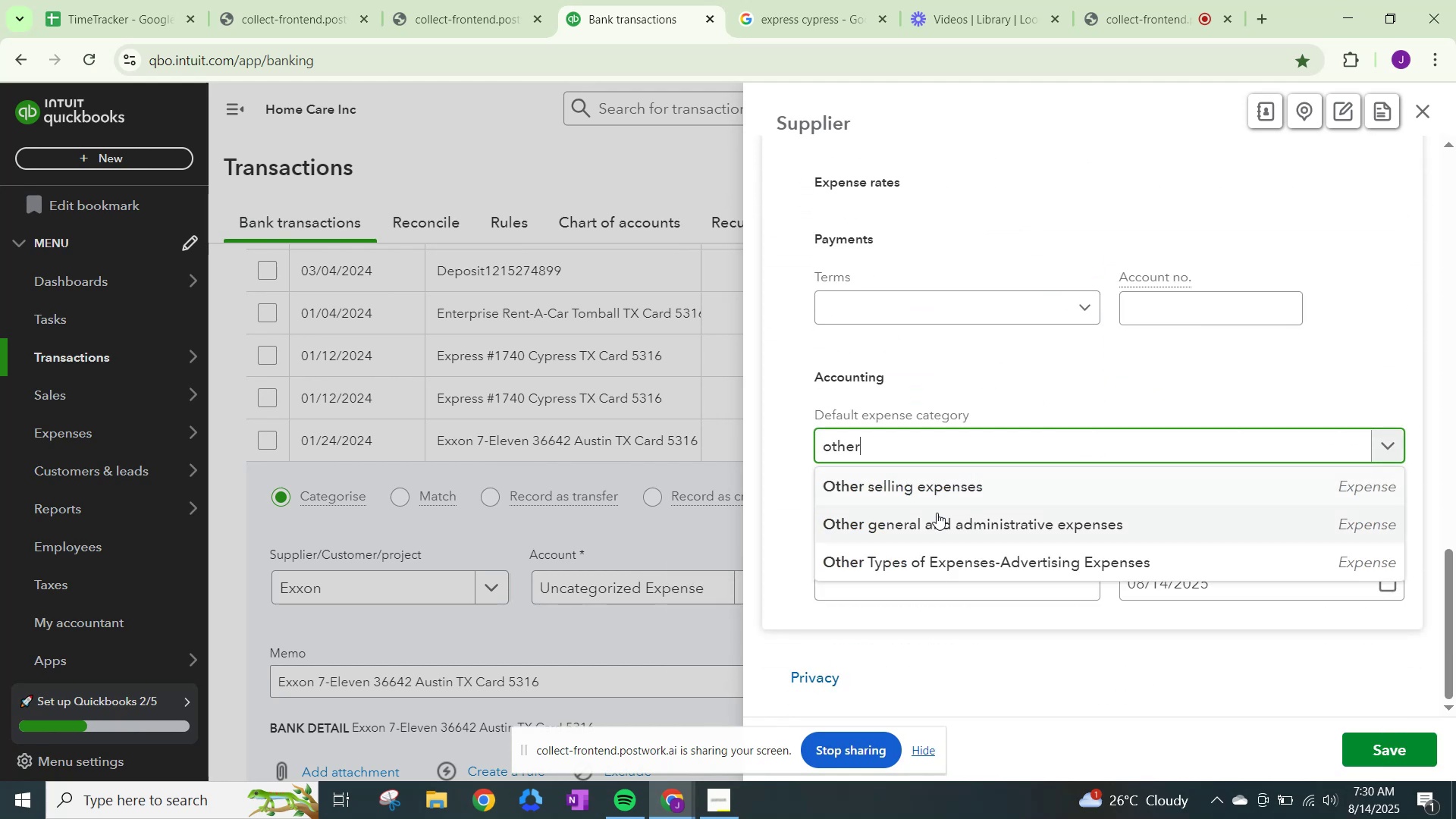 
left_click([937, 513])
 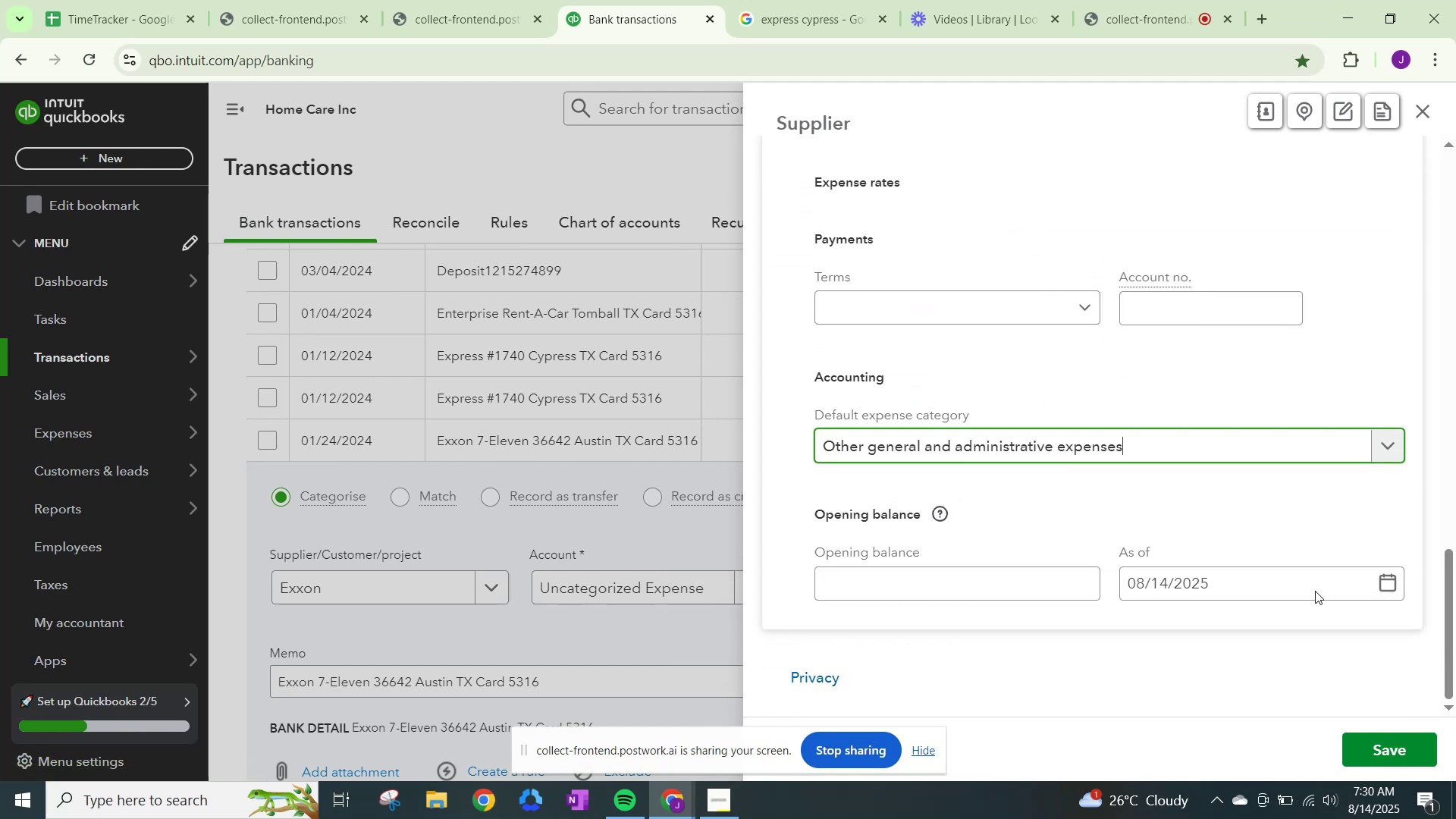 
left_click([1396, 742])
 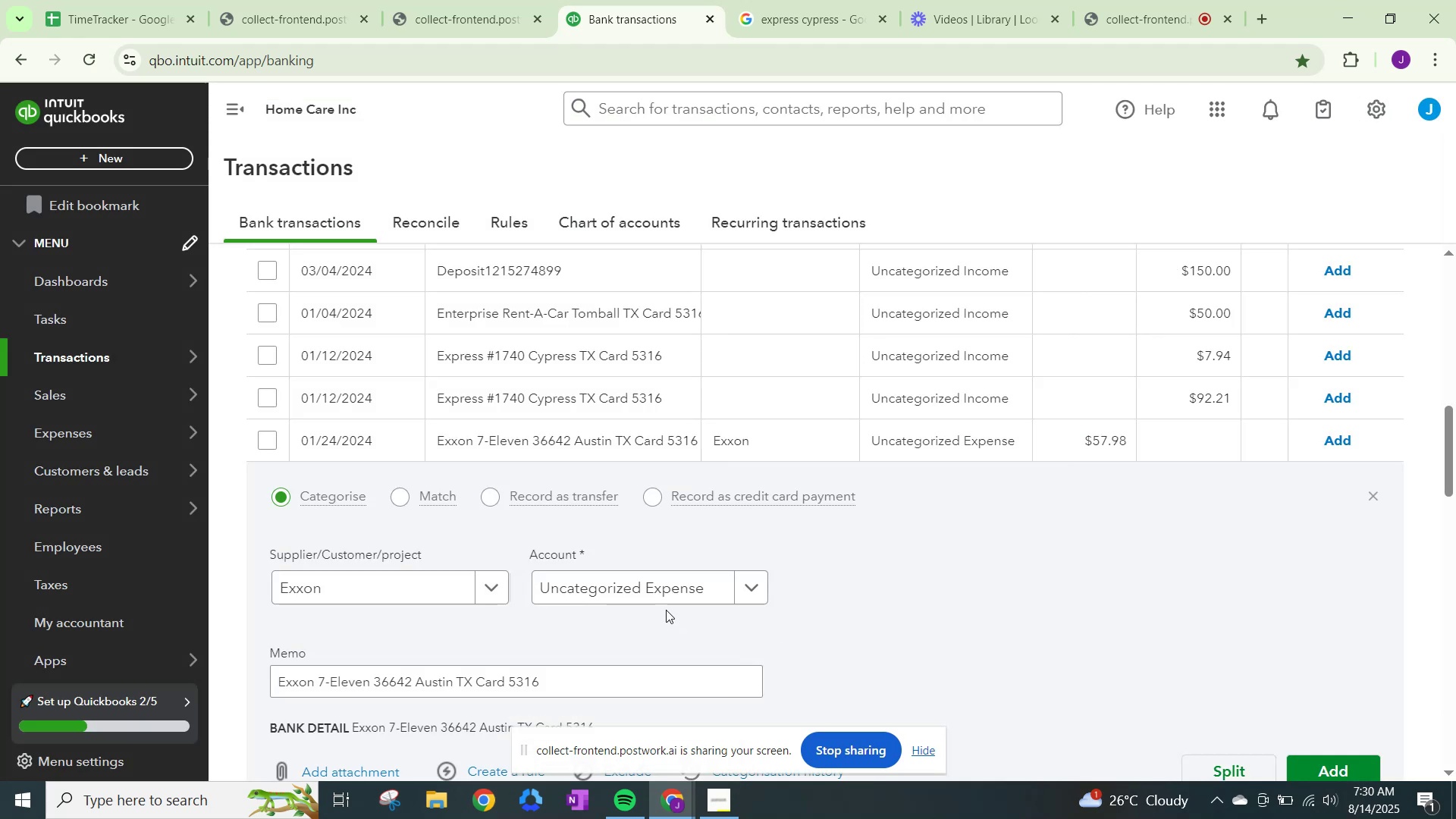 
left_click([664, 592])
 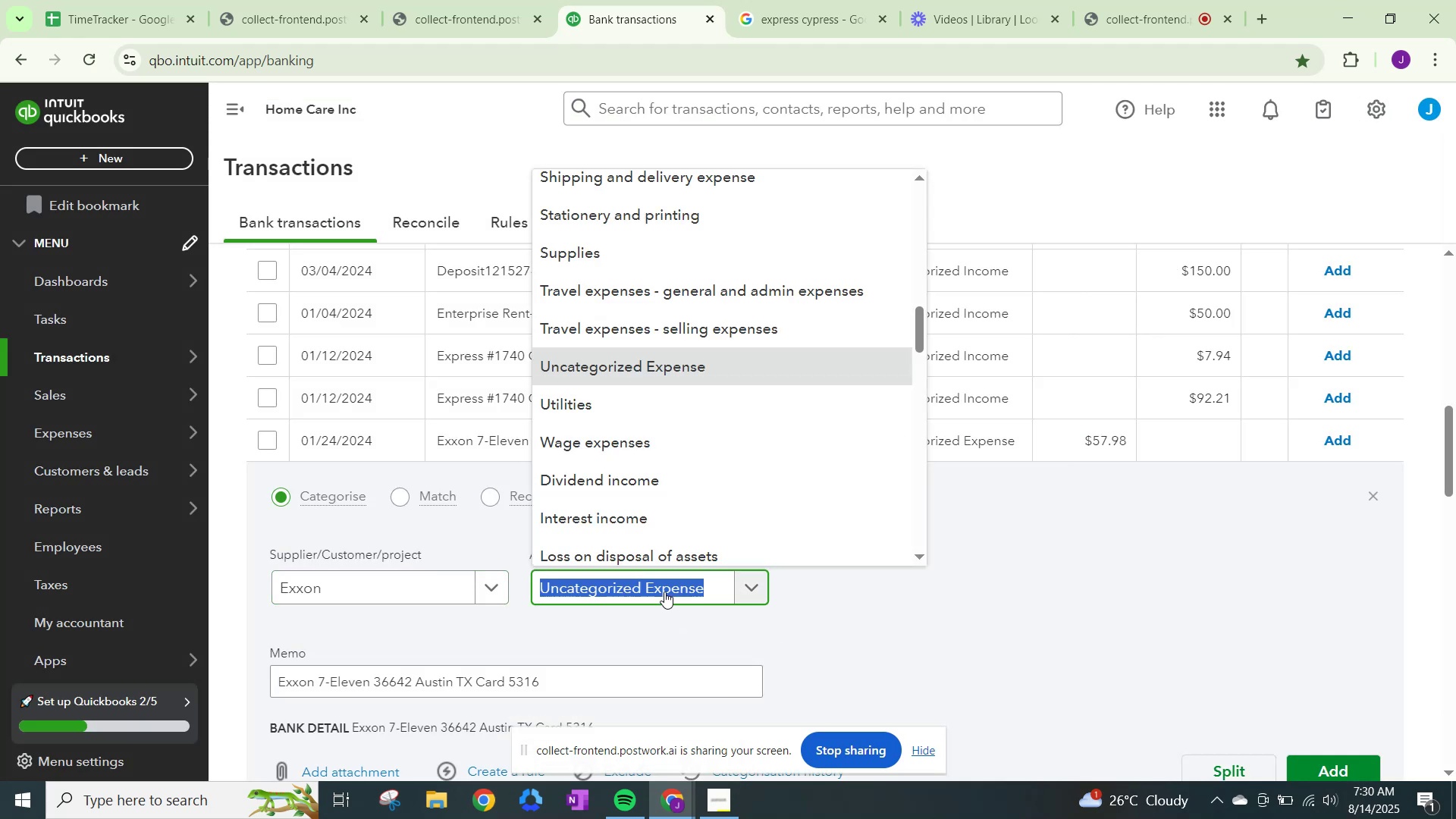 
type(other)
 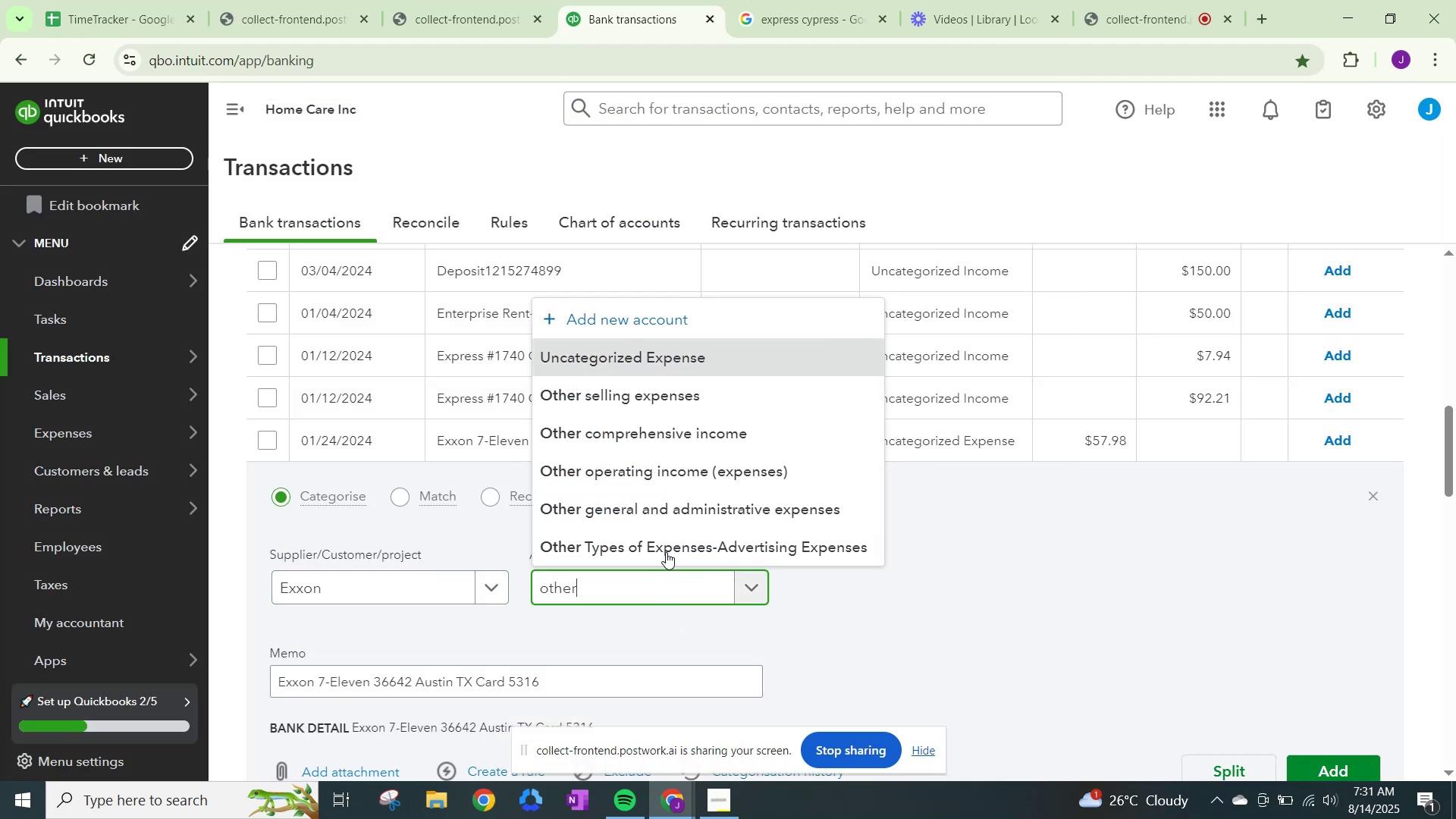 
left_click([684, 509])
 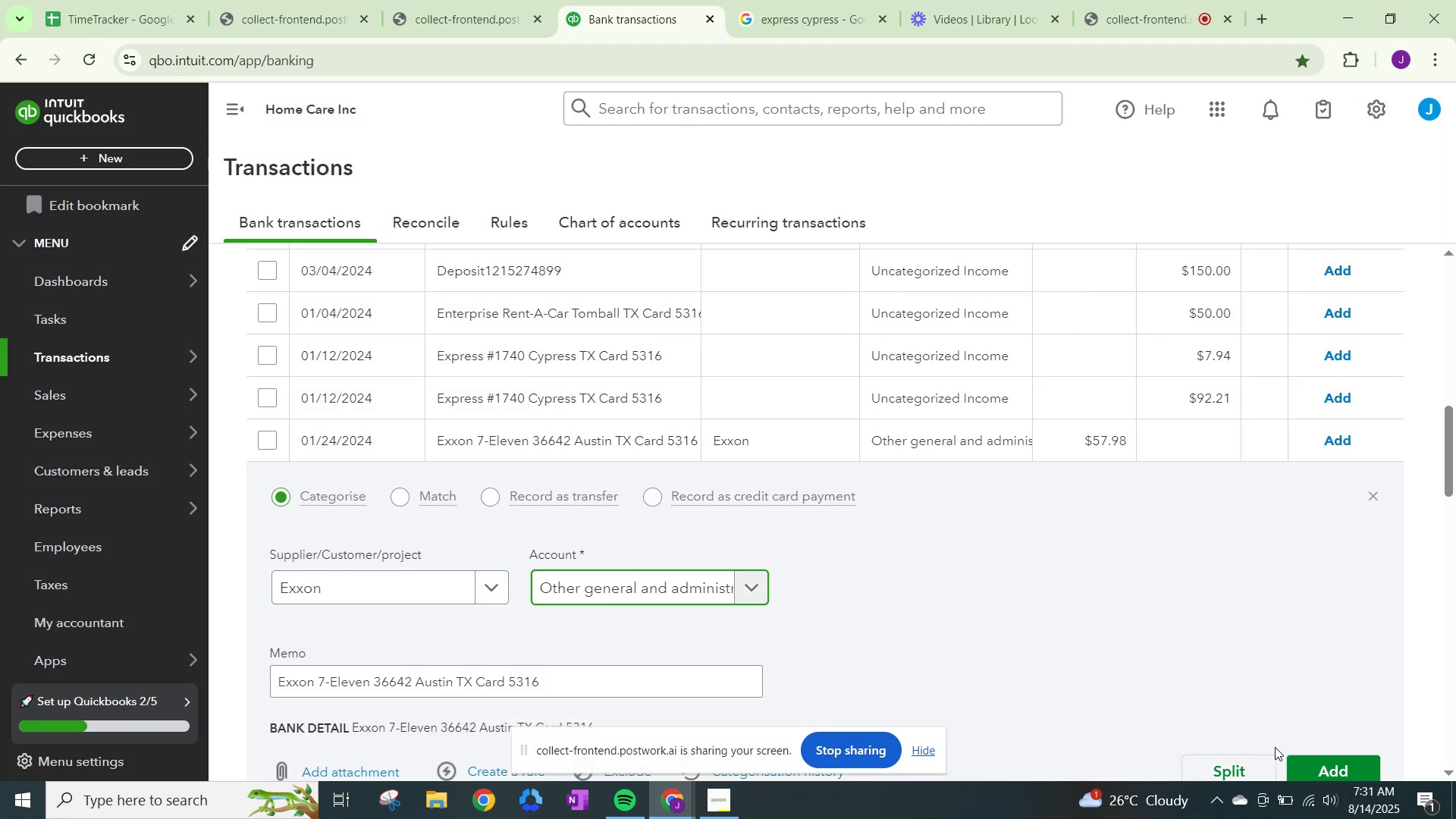 
left_click([1303, 761])
 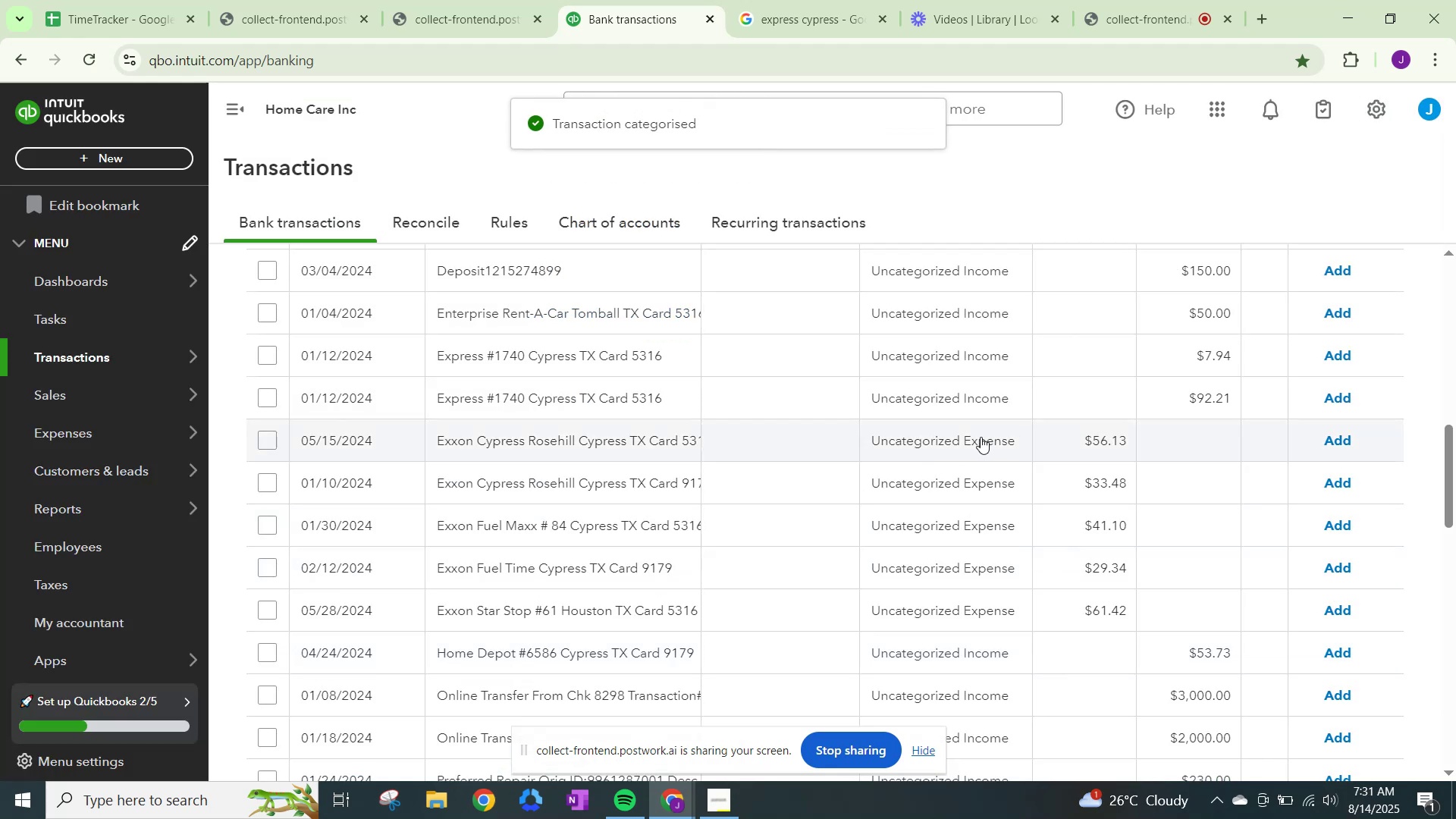 
left_click([977, 436])
 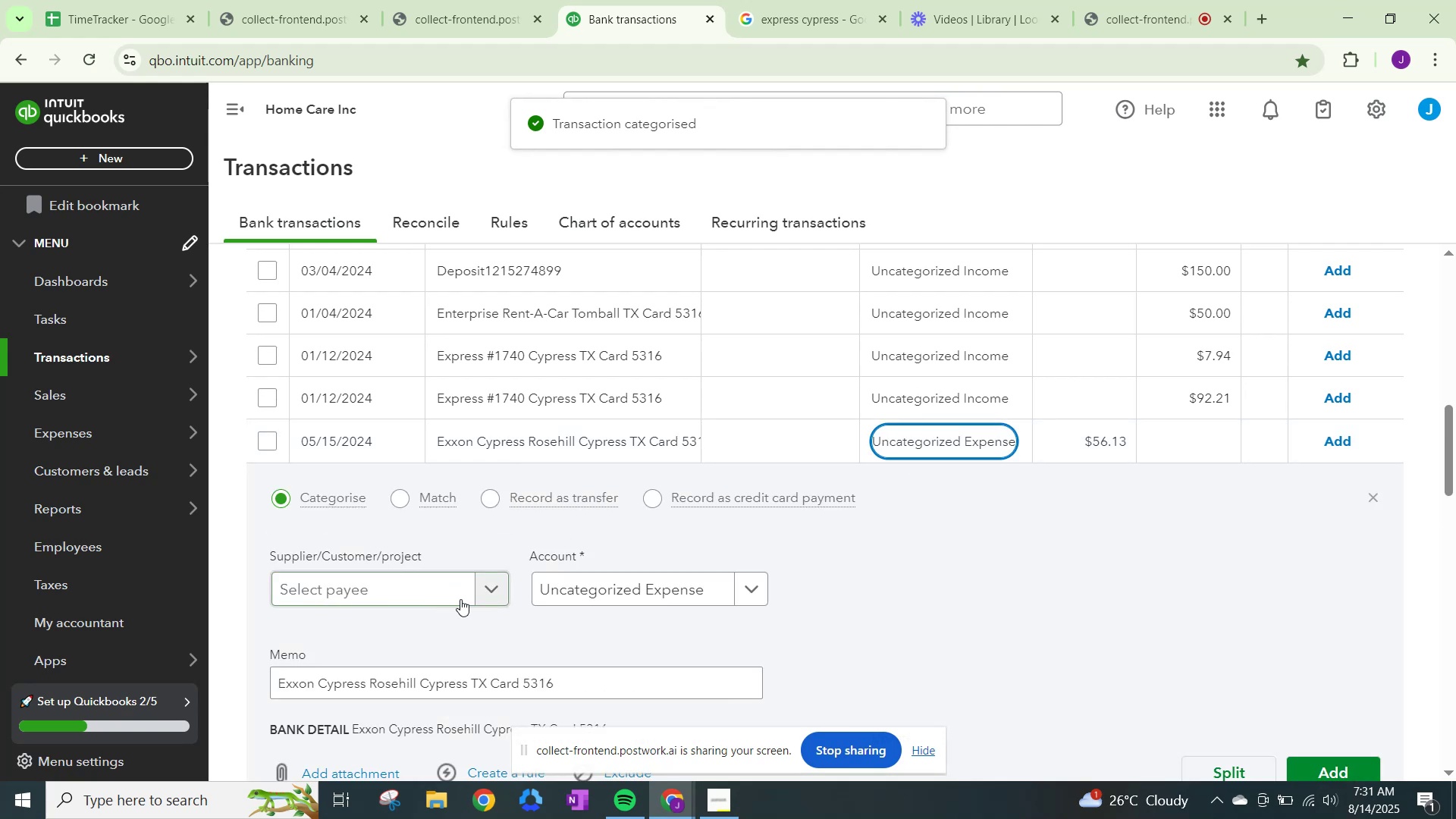 
left_click([495, 594])
 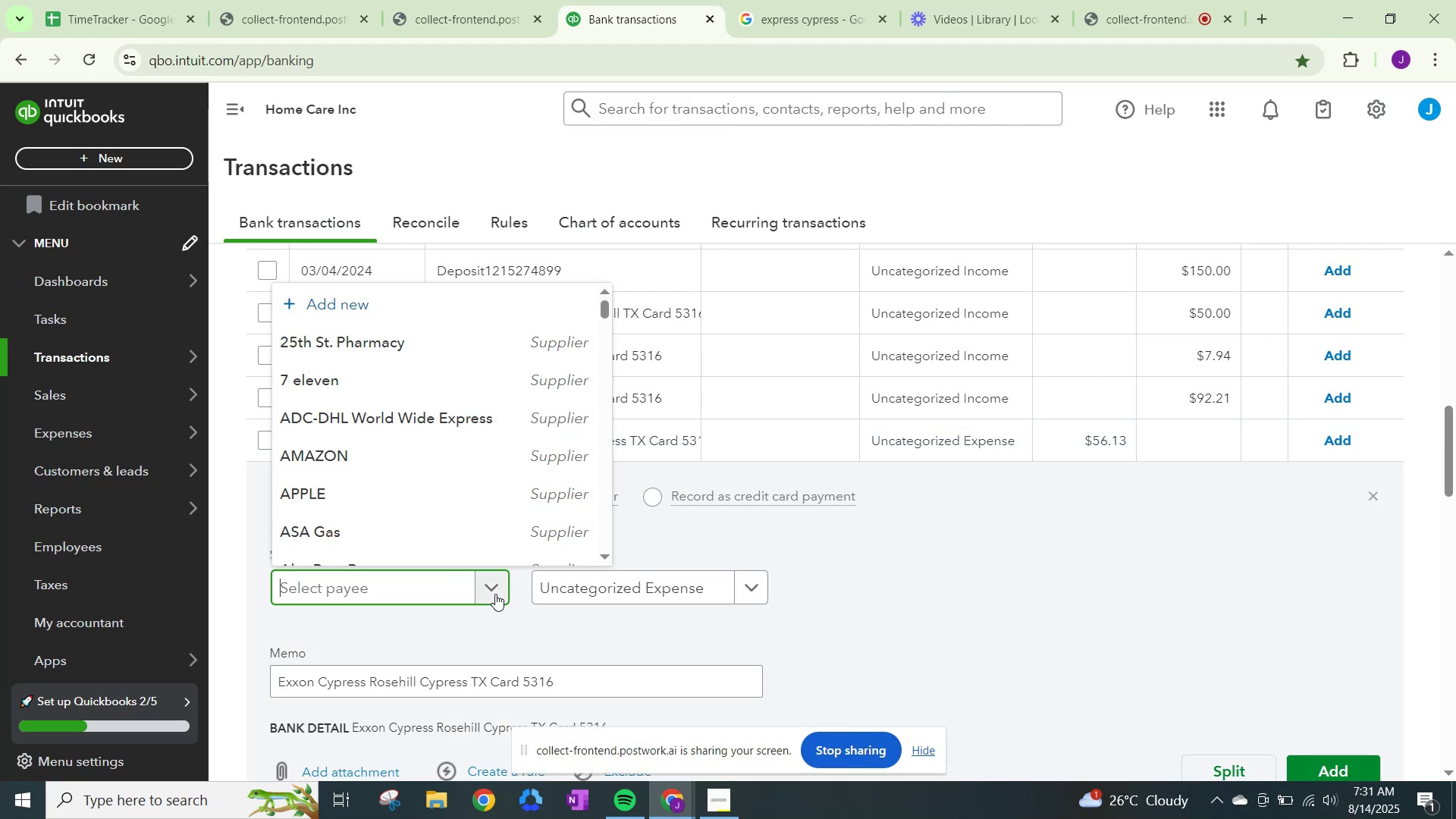 
type(ex)
 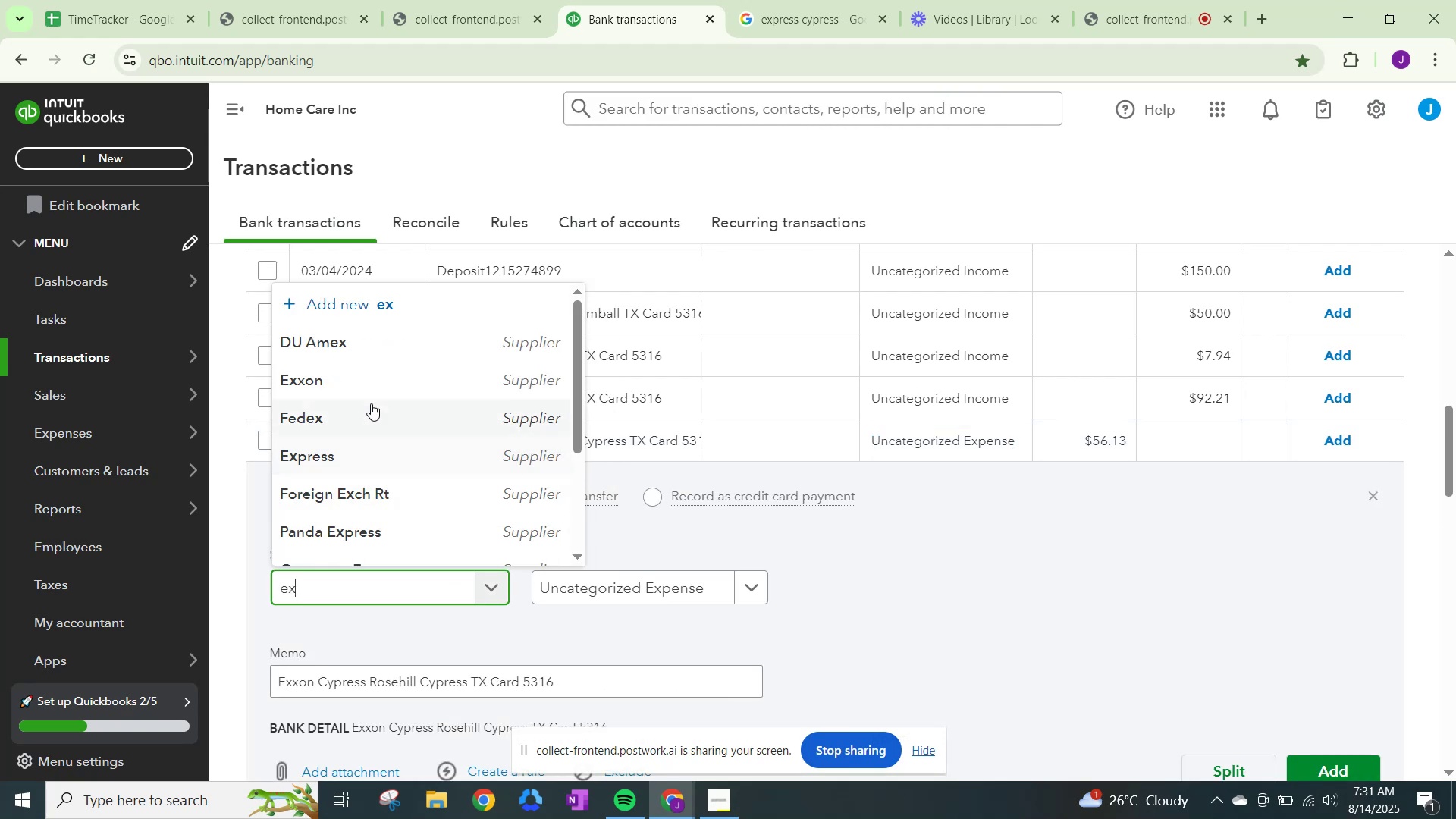 
left_click([388, 379])
 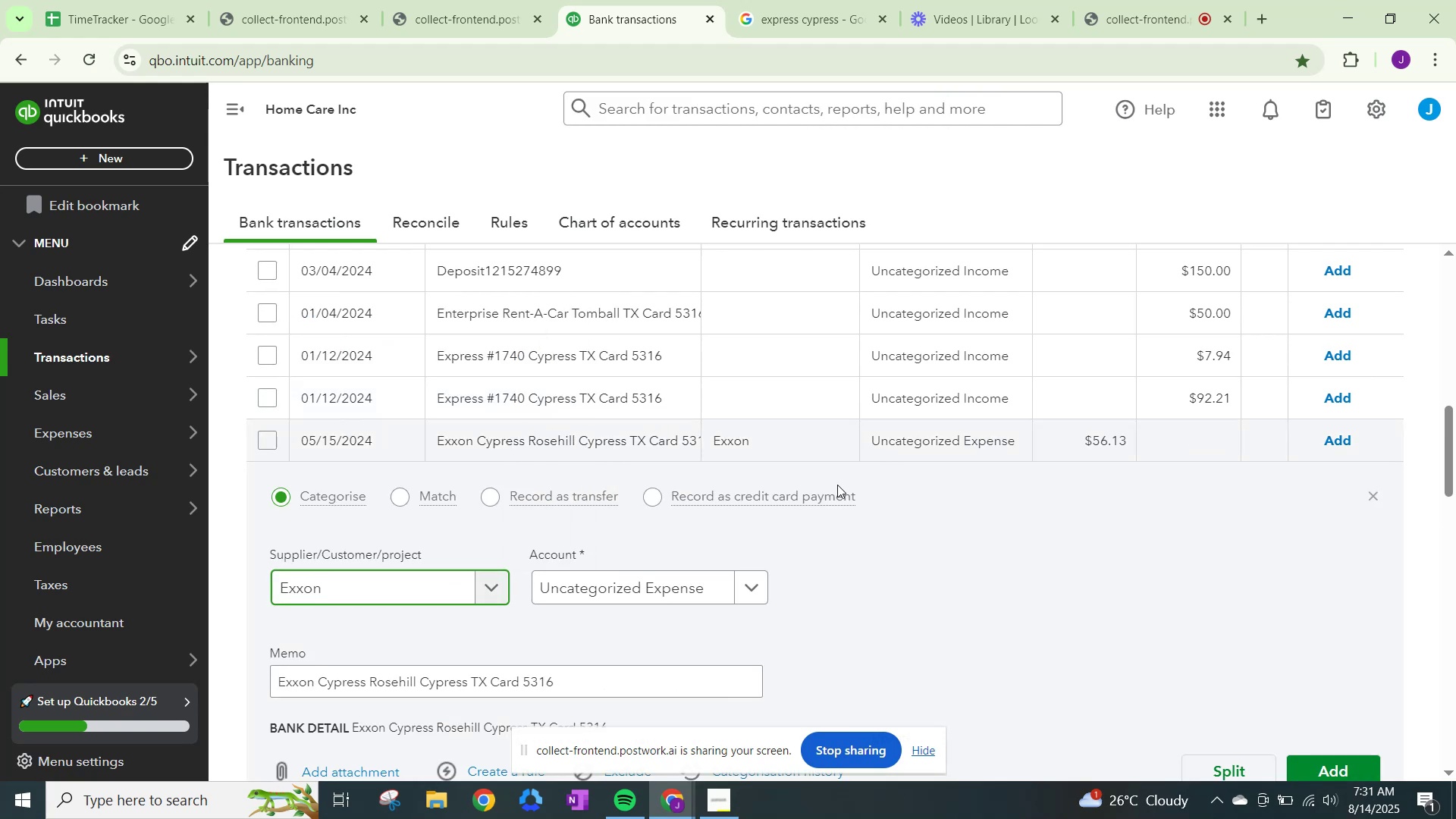 
left_click([635, 579])
 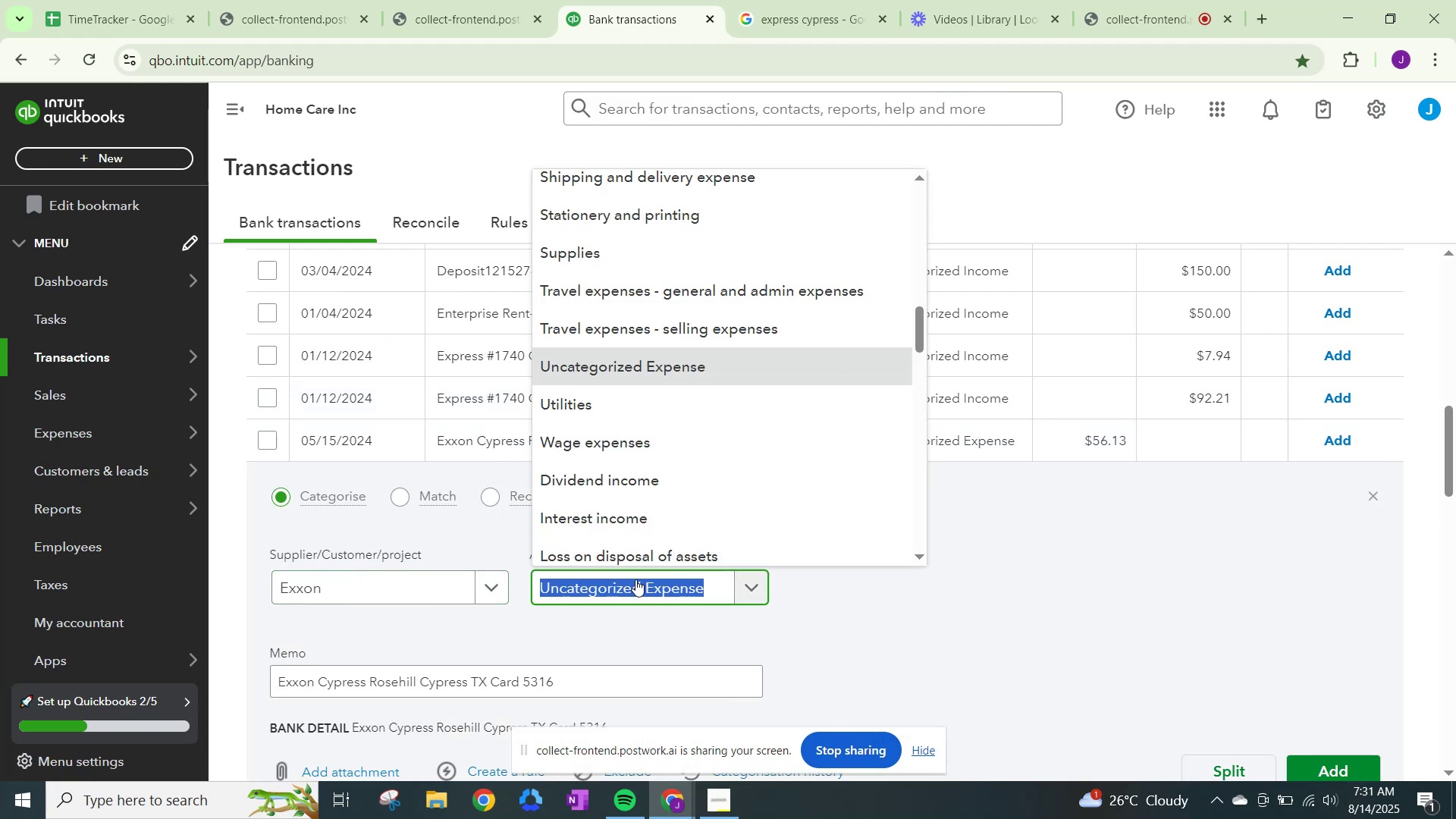 
type(other)
 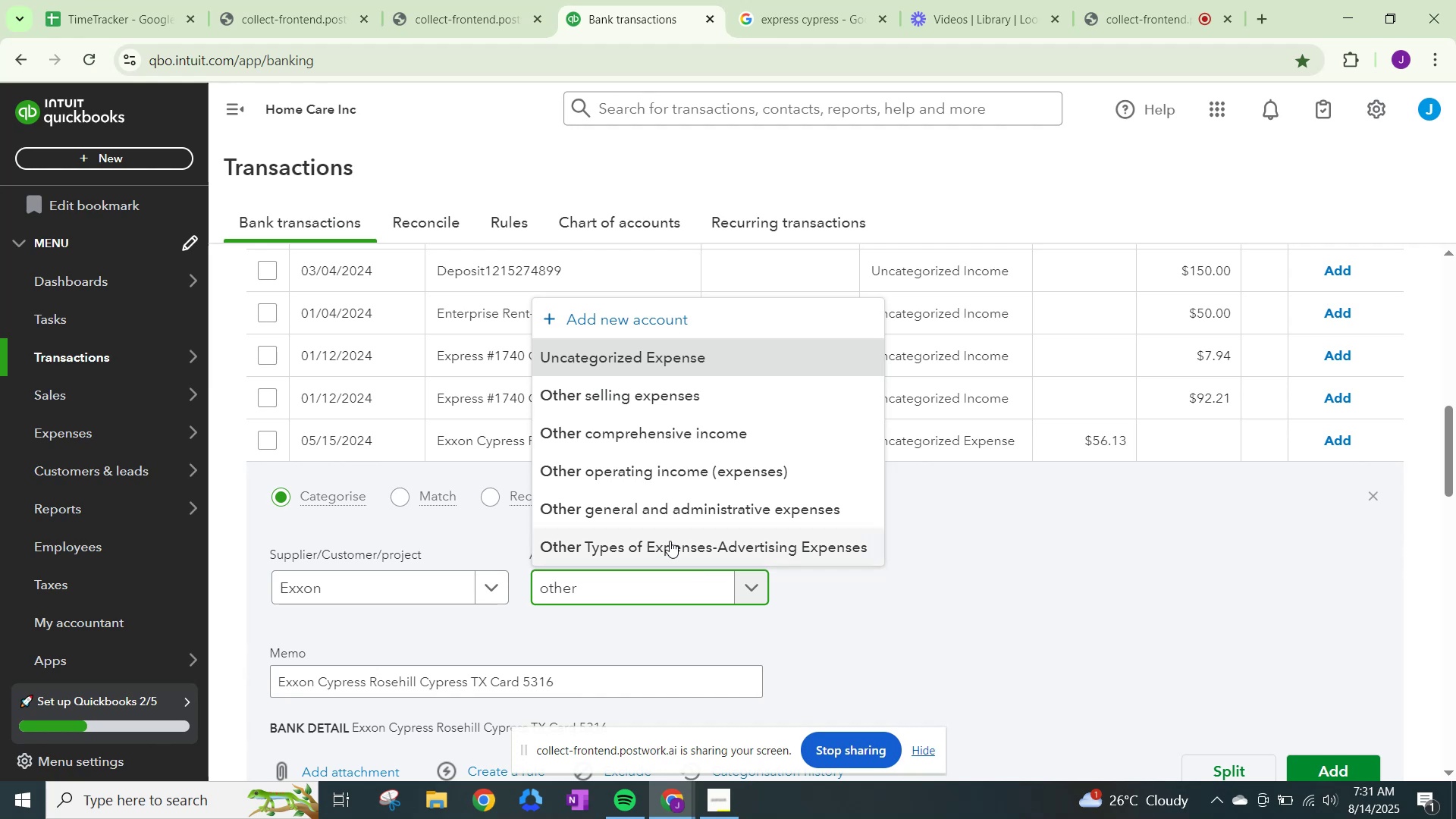 
left_click([692, 504])
 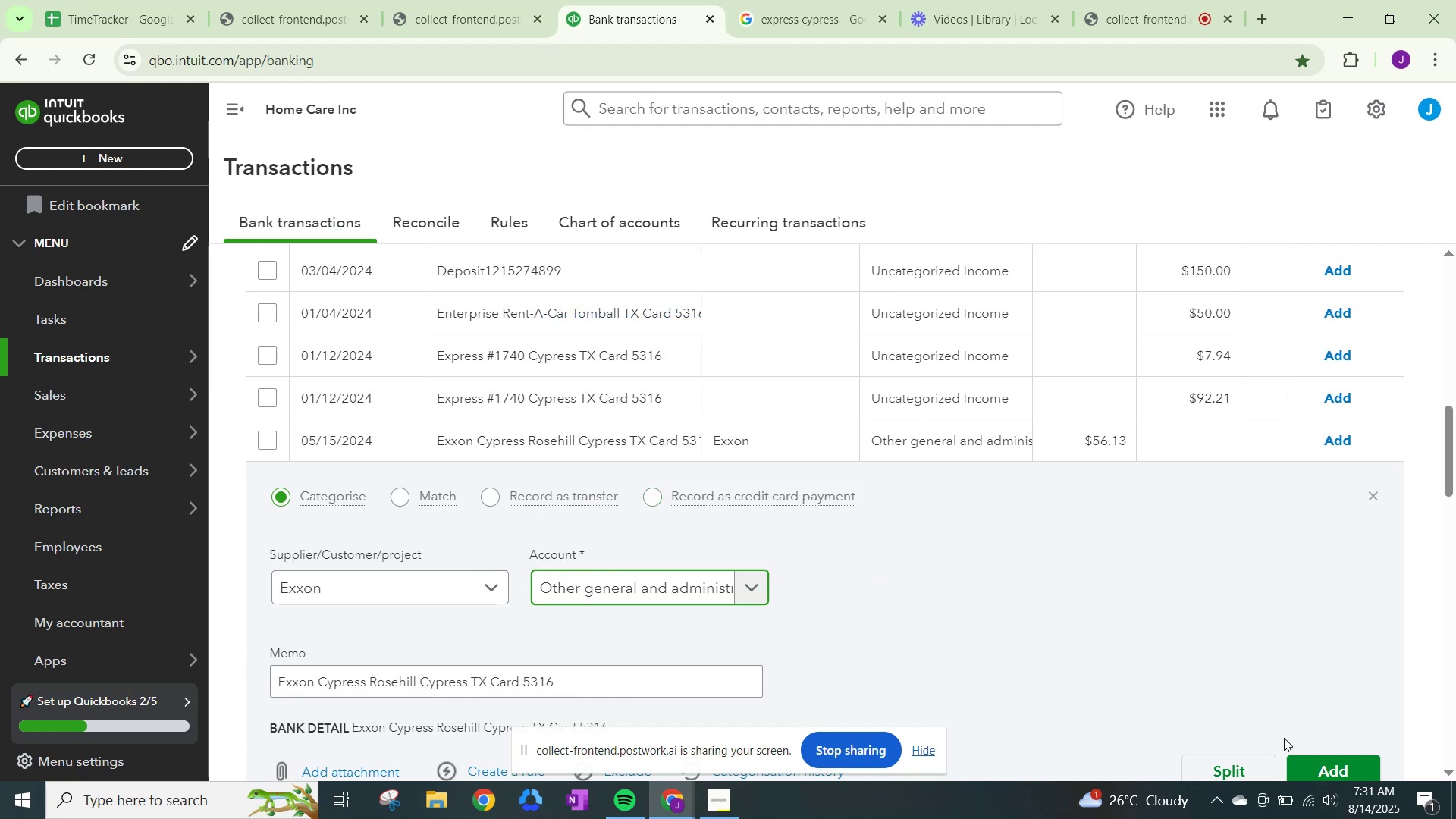 
left_click([1320, 764])
 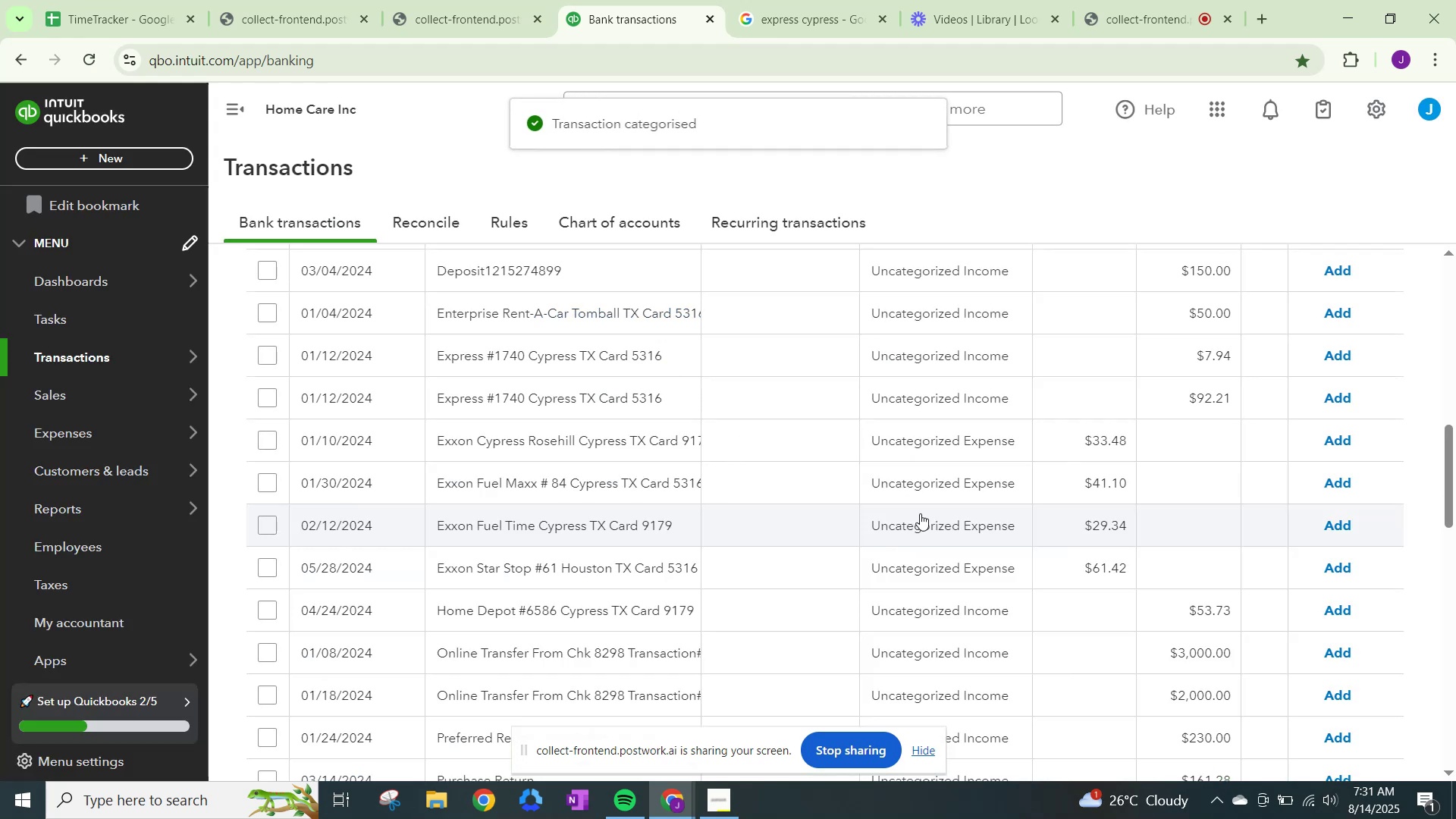 
left_click([954, 435])
 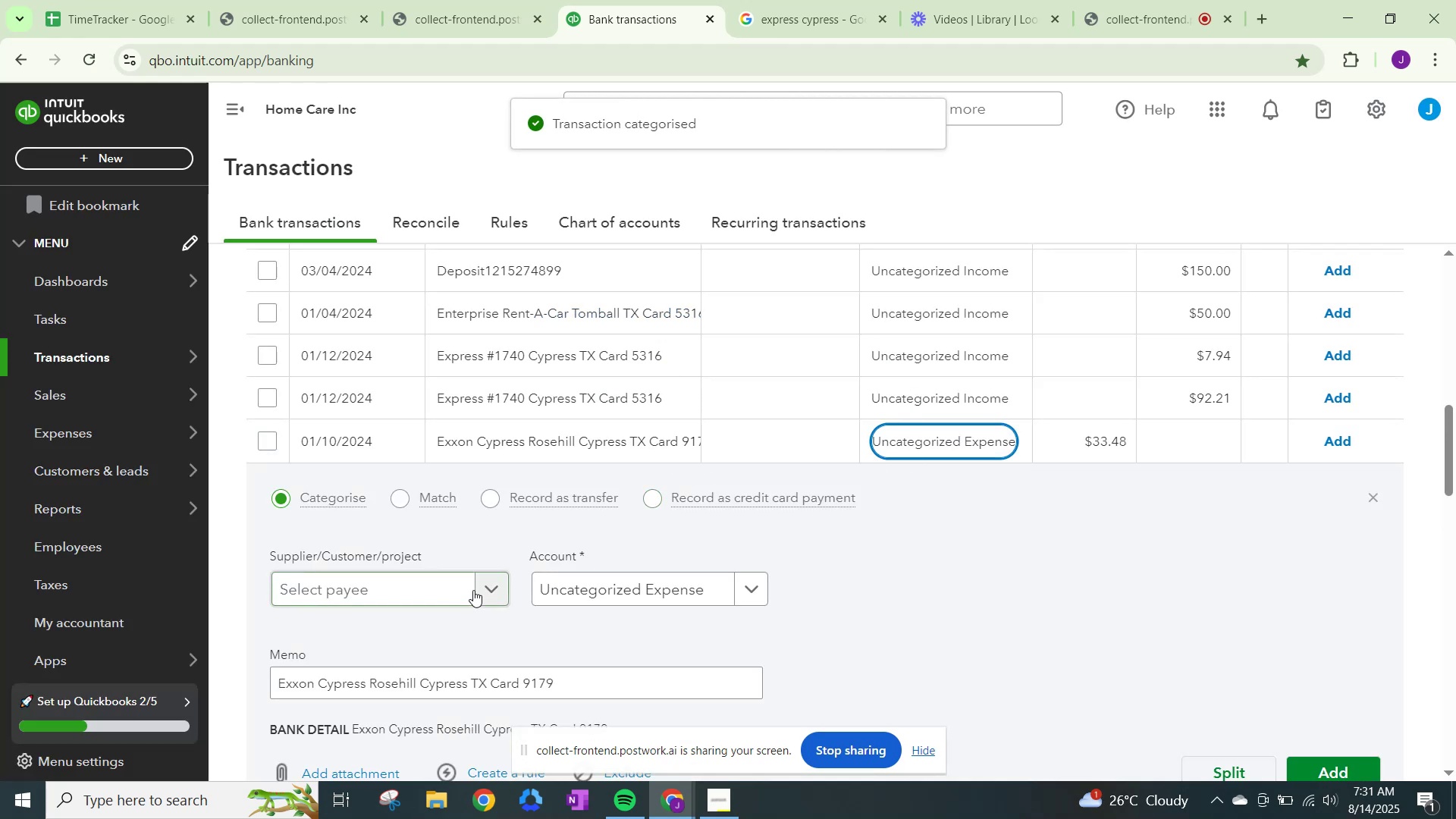 
left_click([501, 592])
 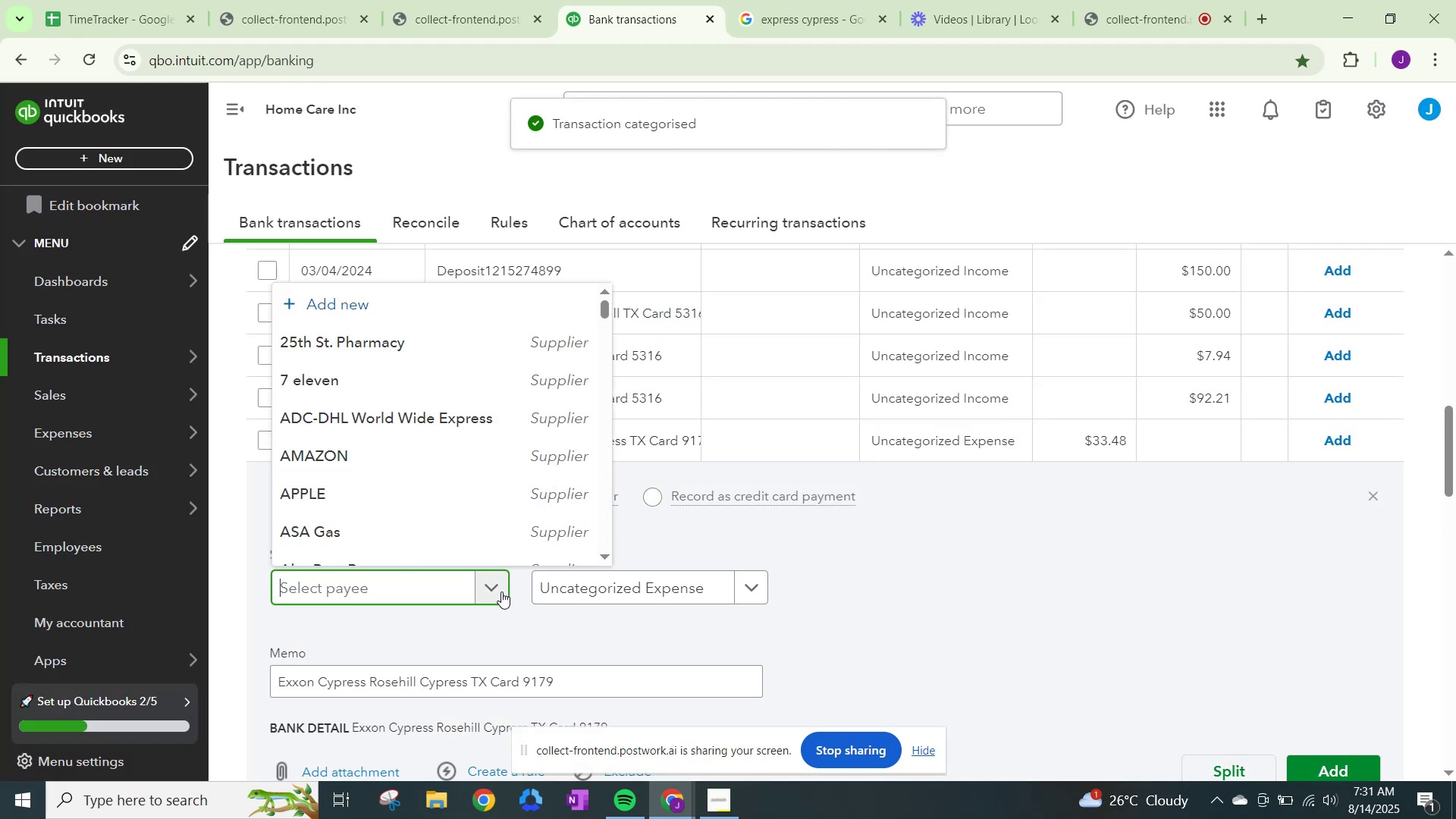 
type(exx)
 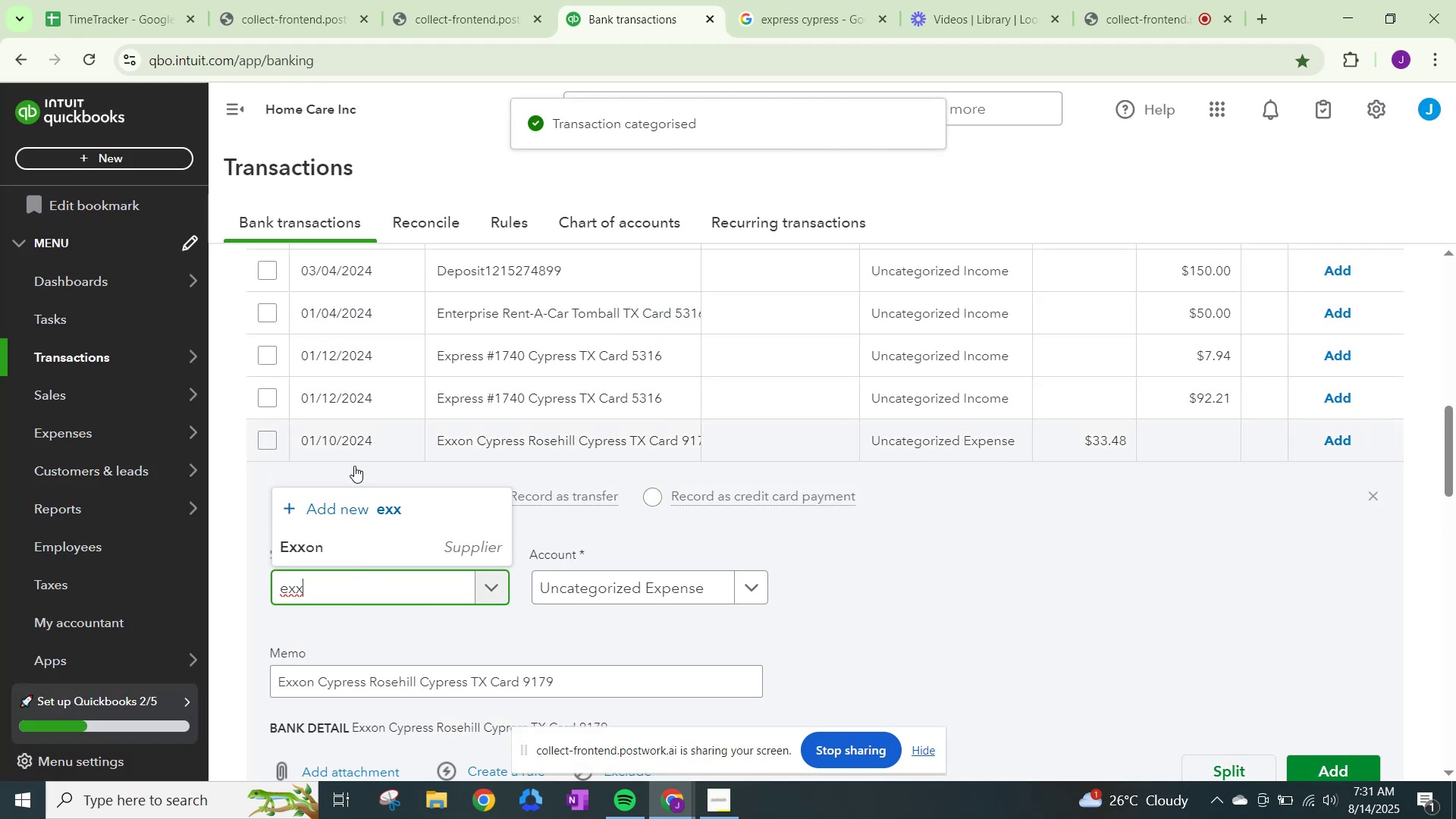 
left_click([340, 553])
 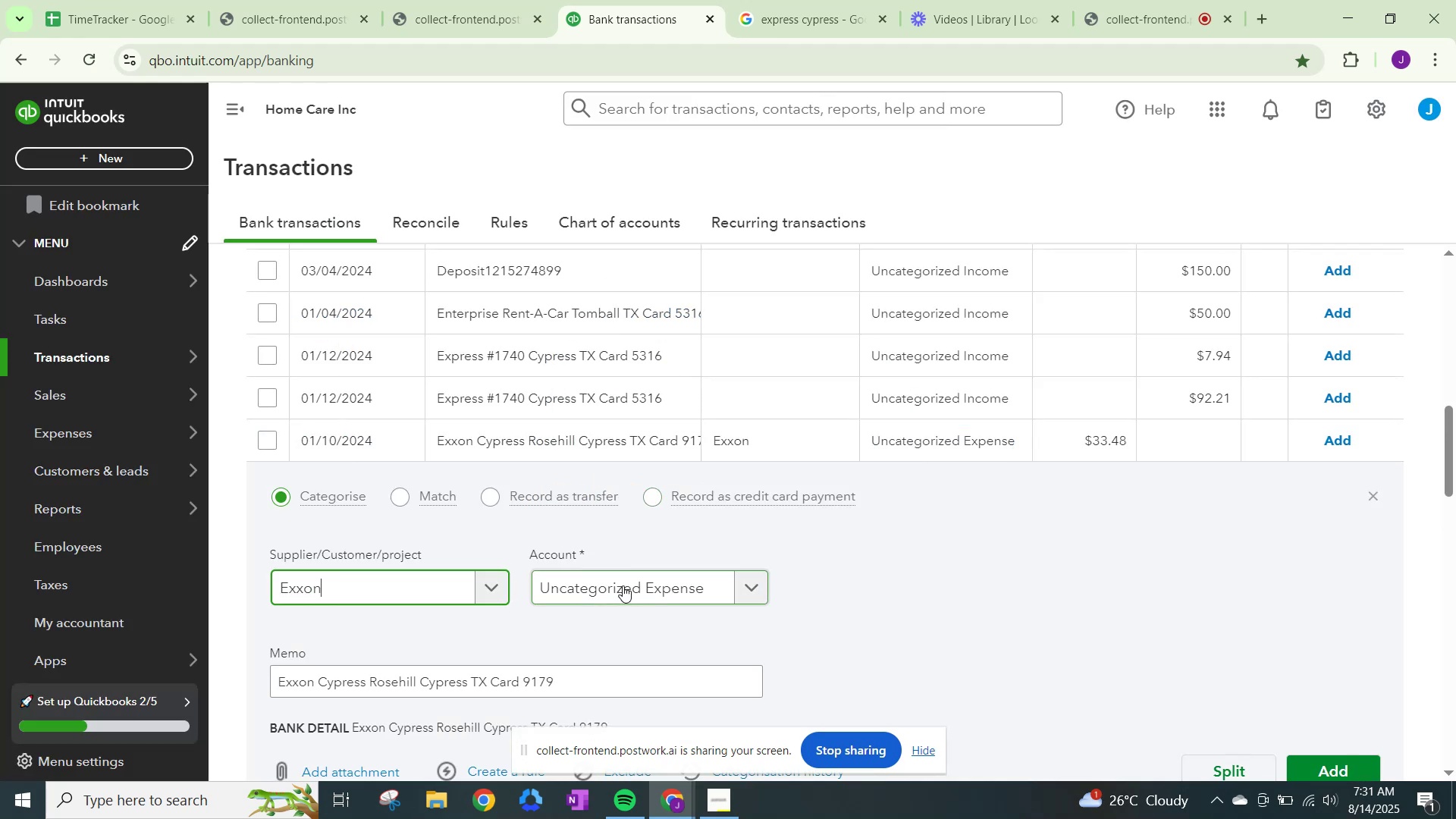 
double_click([625, 586])
 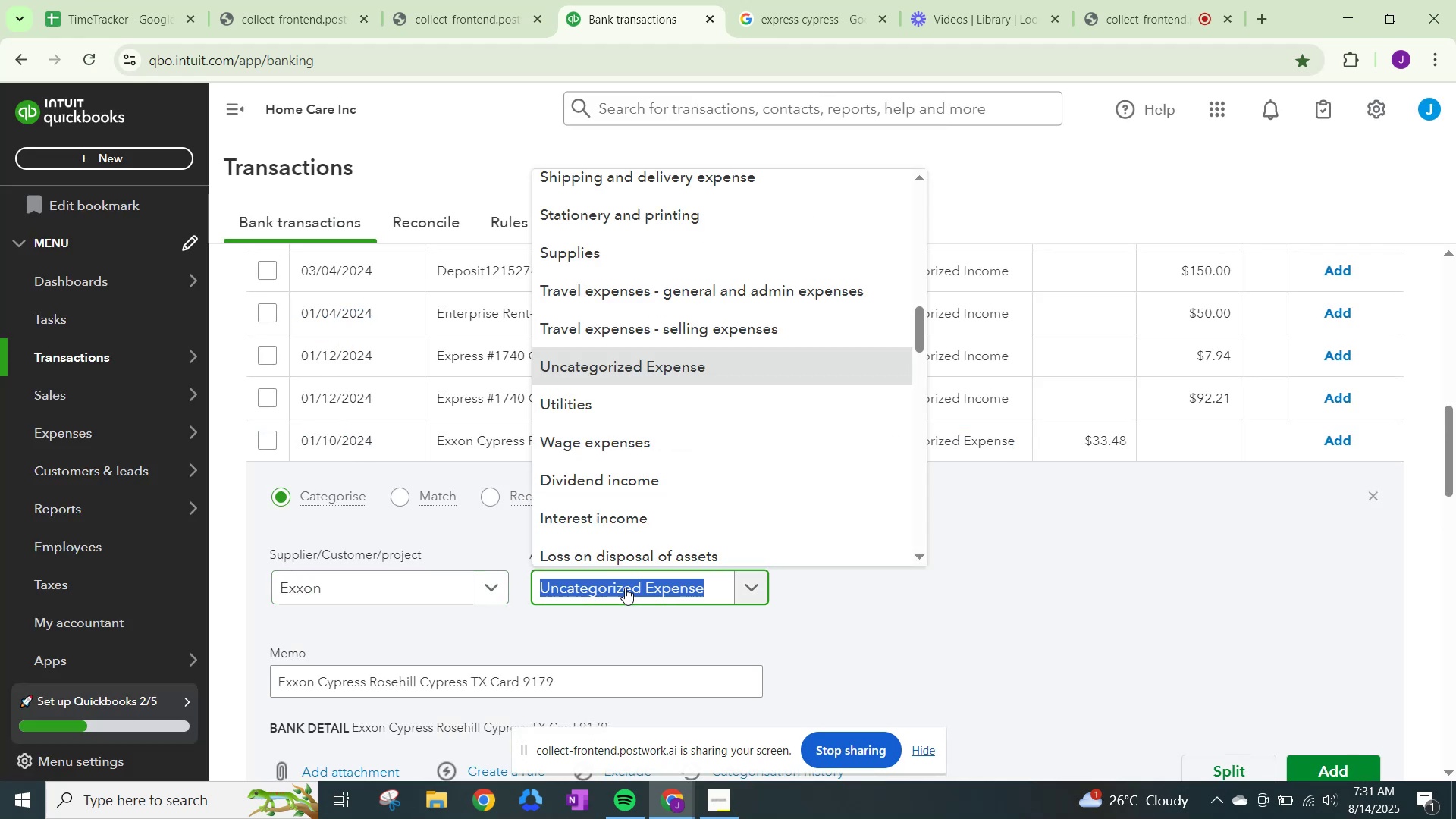 
type(other)
 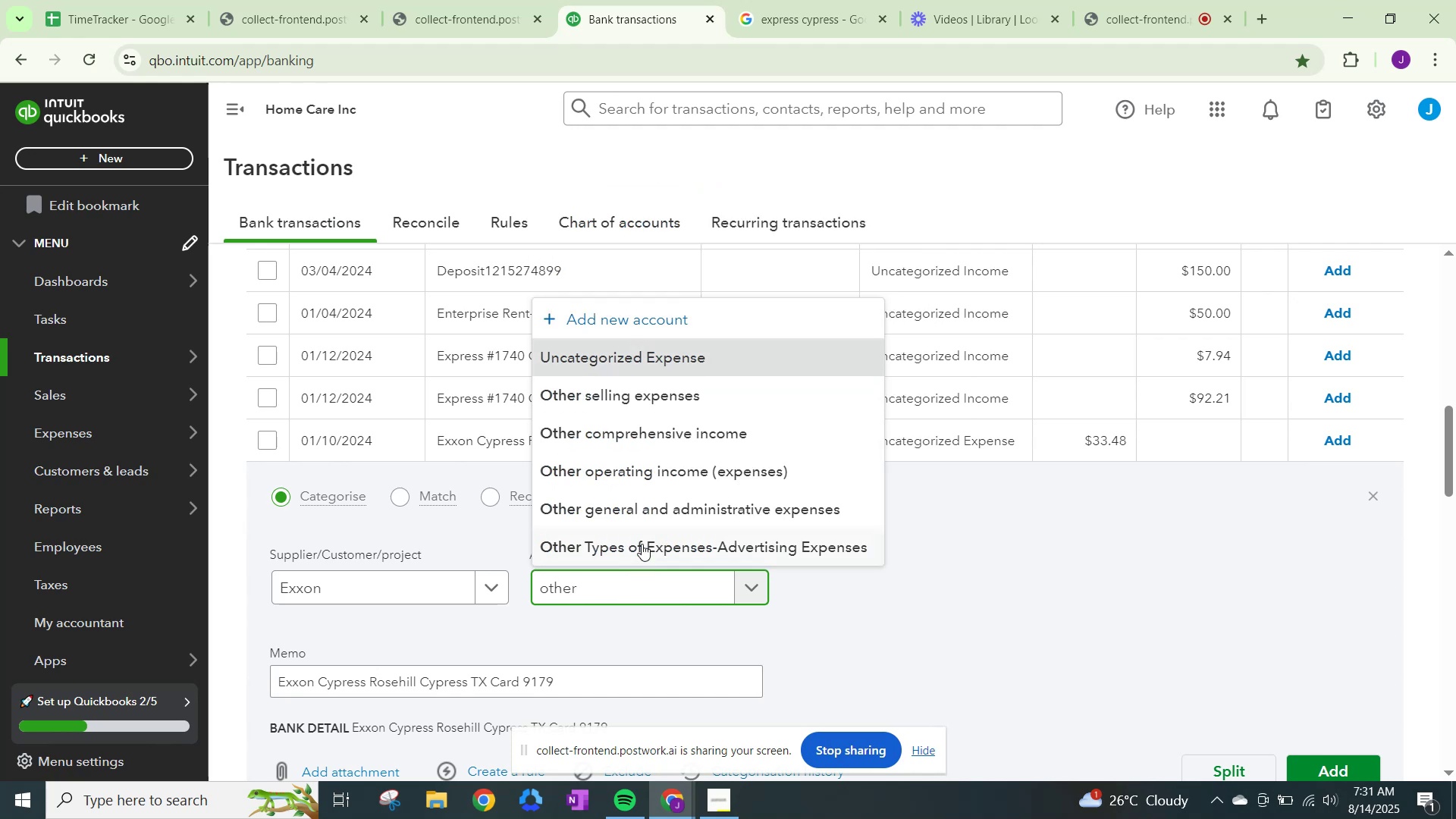 
left_click([658, 513])
 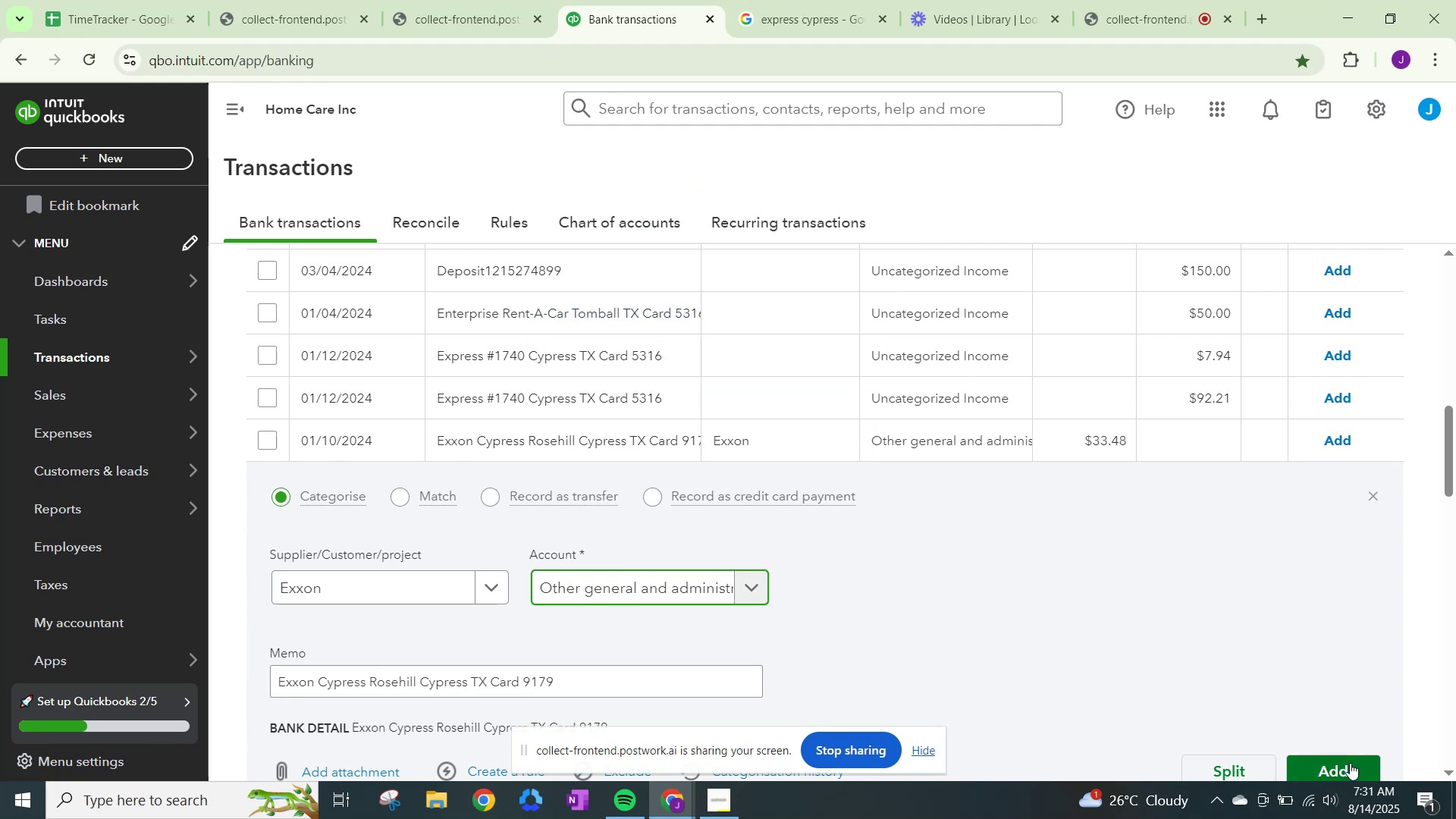 
left_click([1353, 762])
 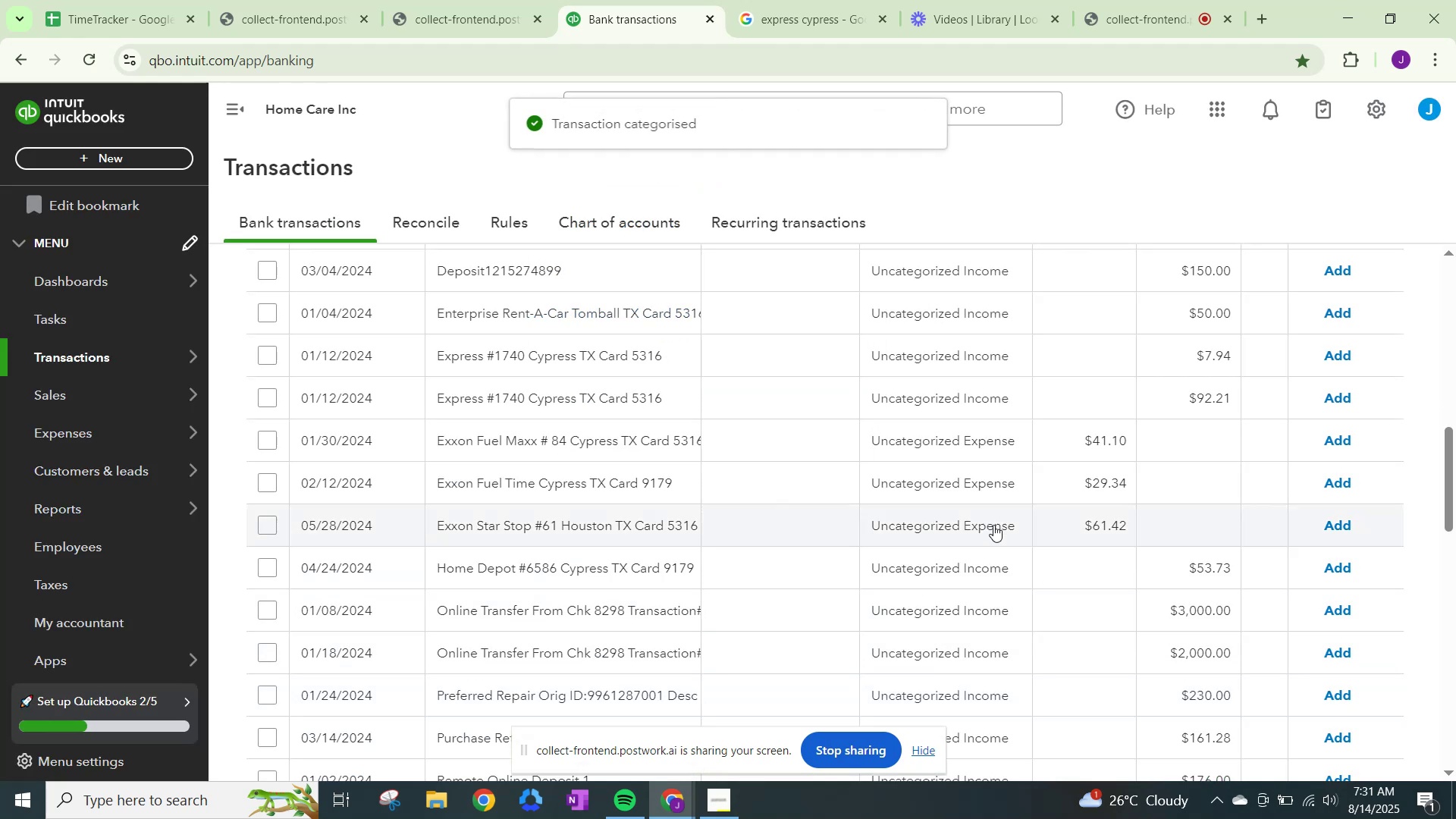 
left_click([948, 445])
 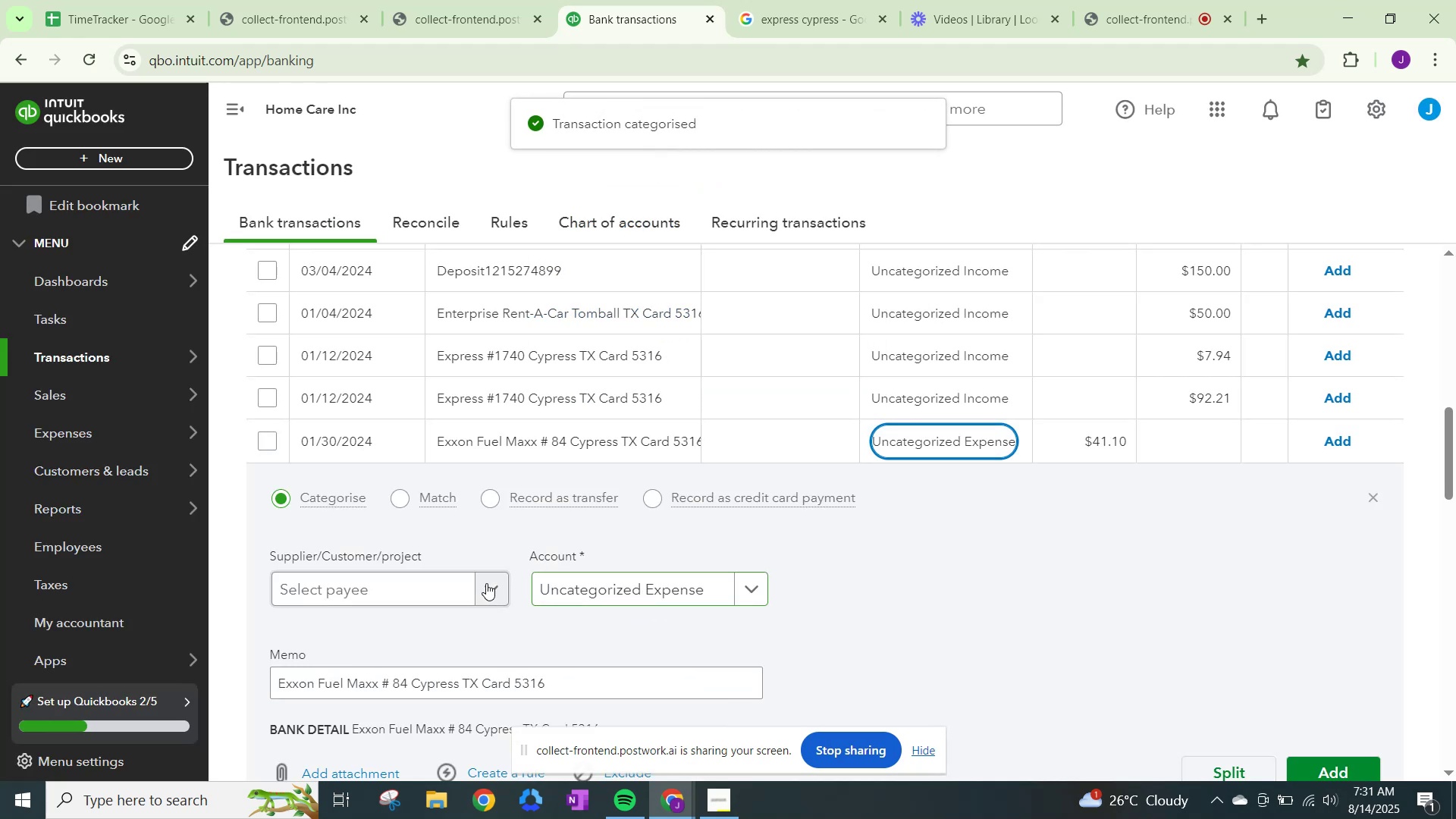 
left_click([490, 585])
 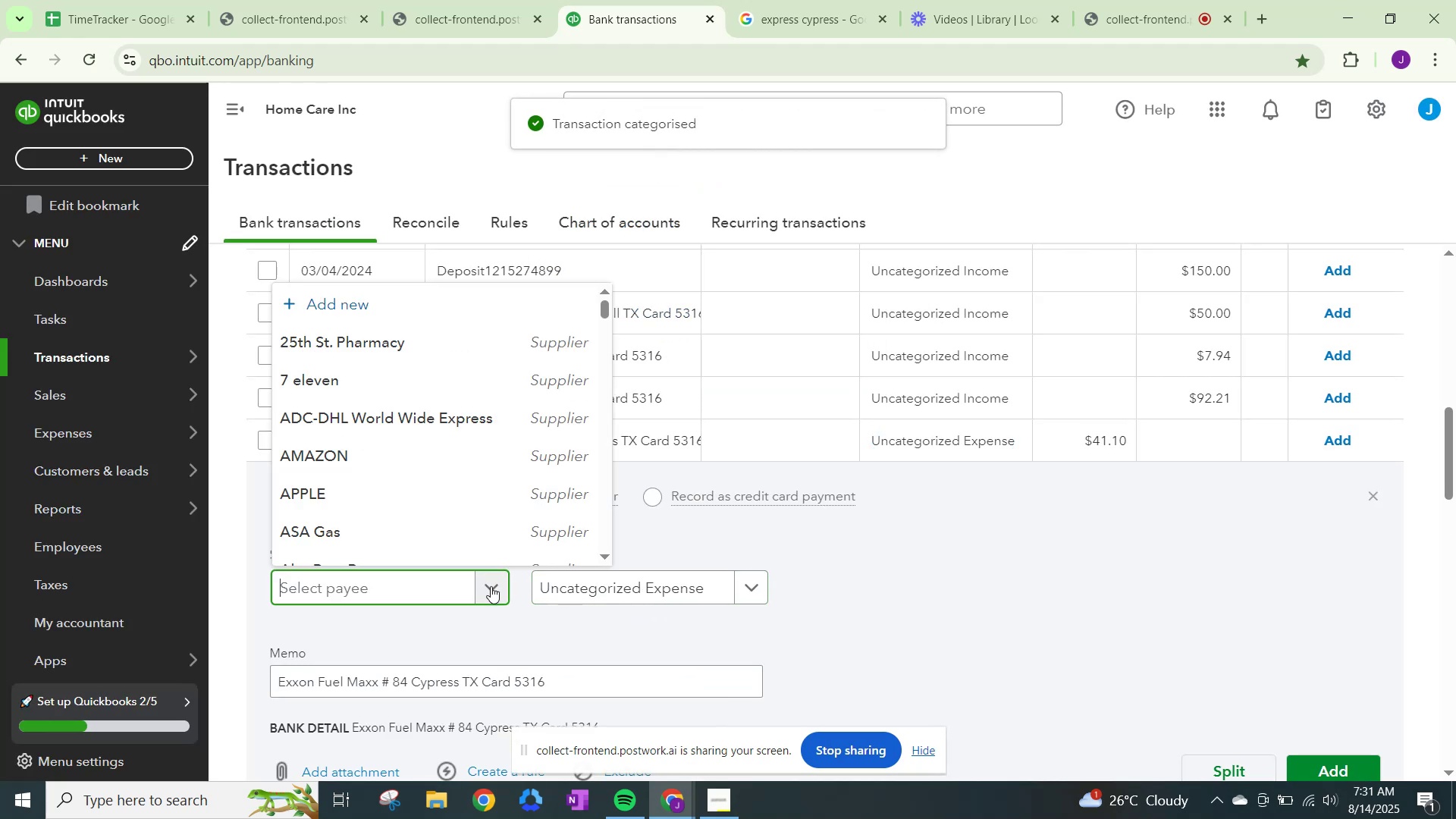 
type(exxon)
 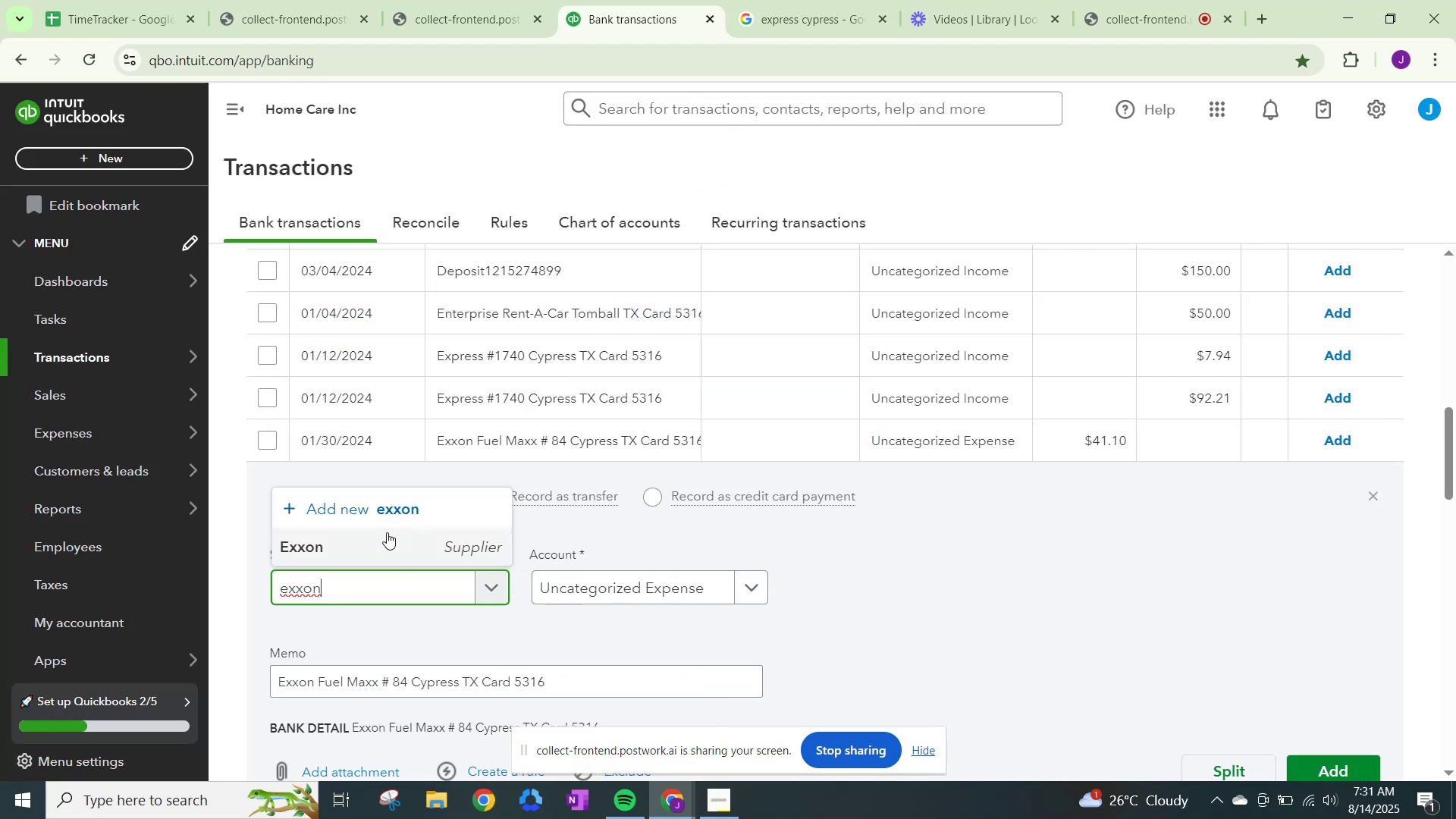 
left_click([388, 539])
 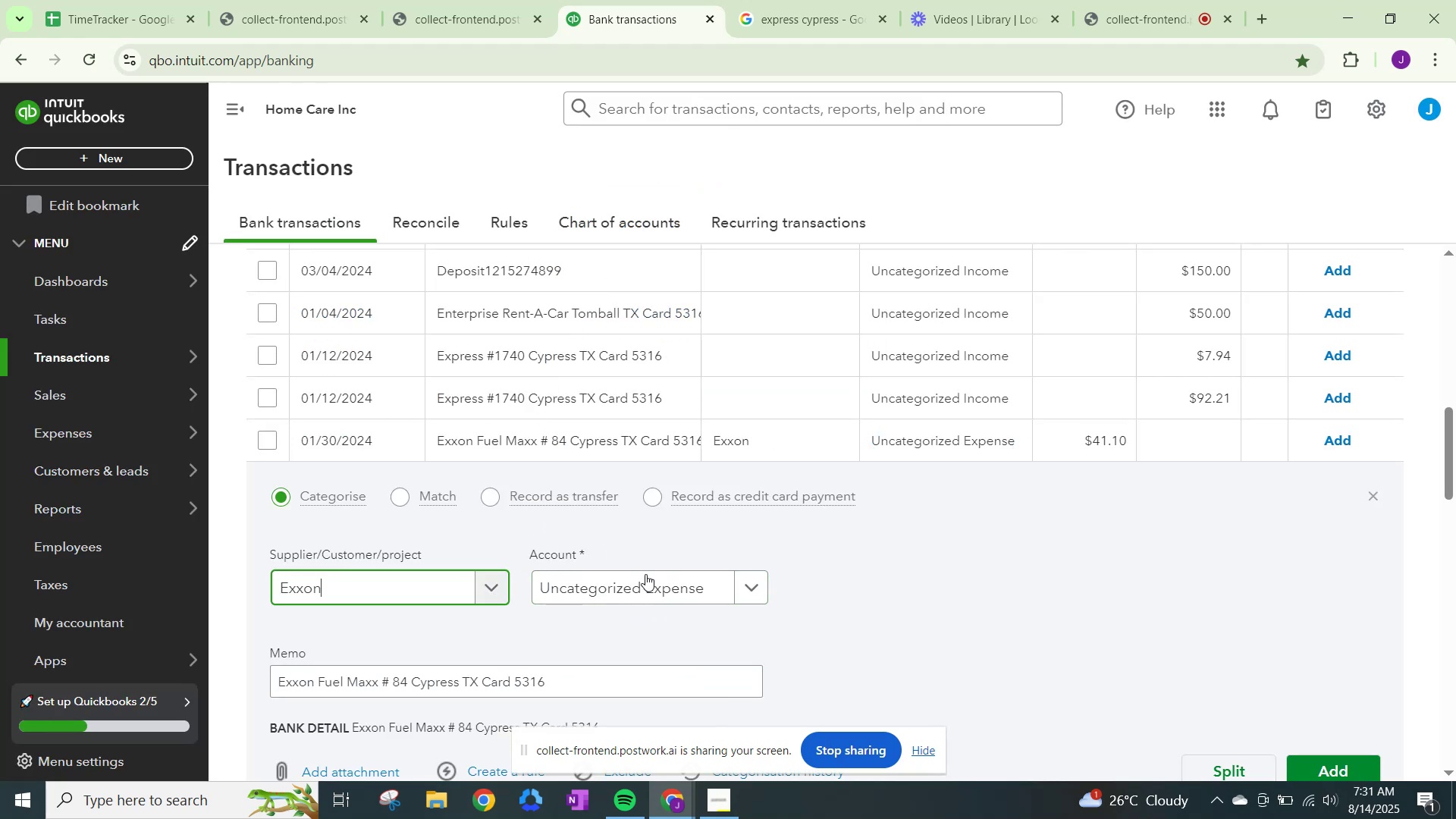 
left_click([646, 579])
 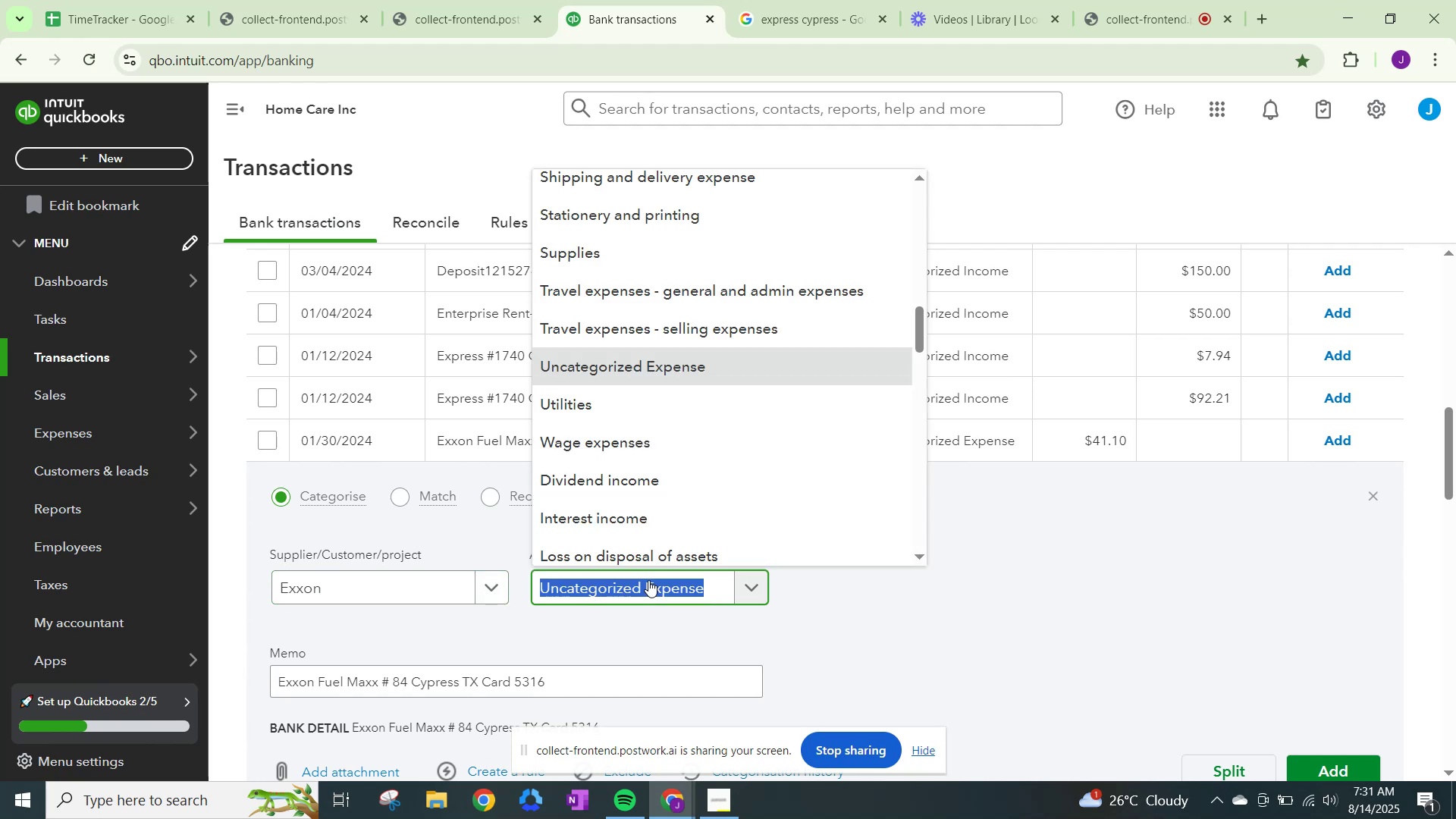 
type(other)
 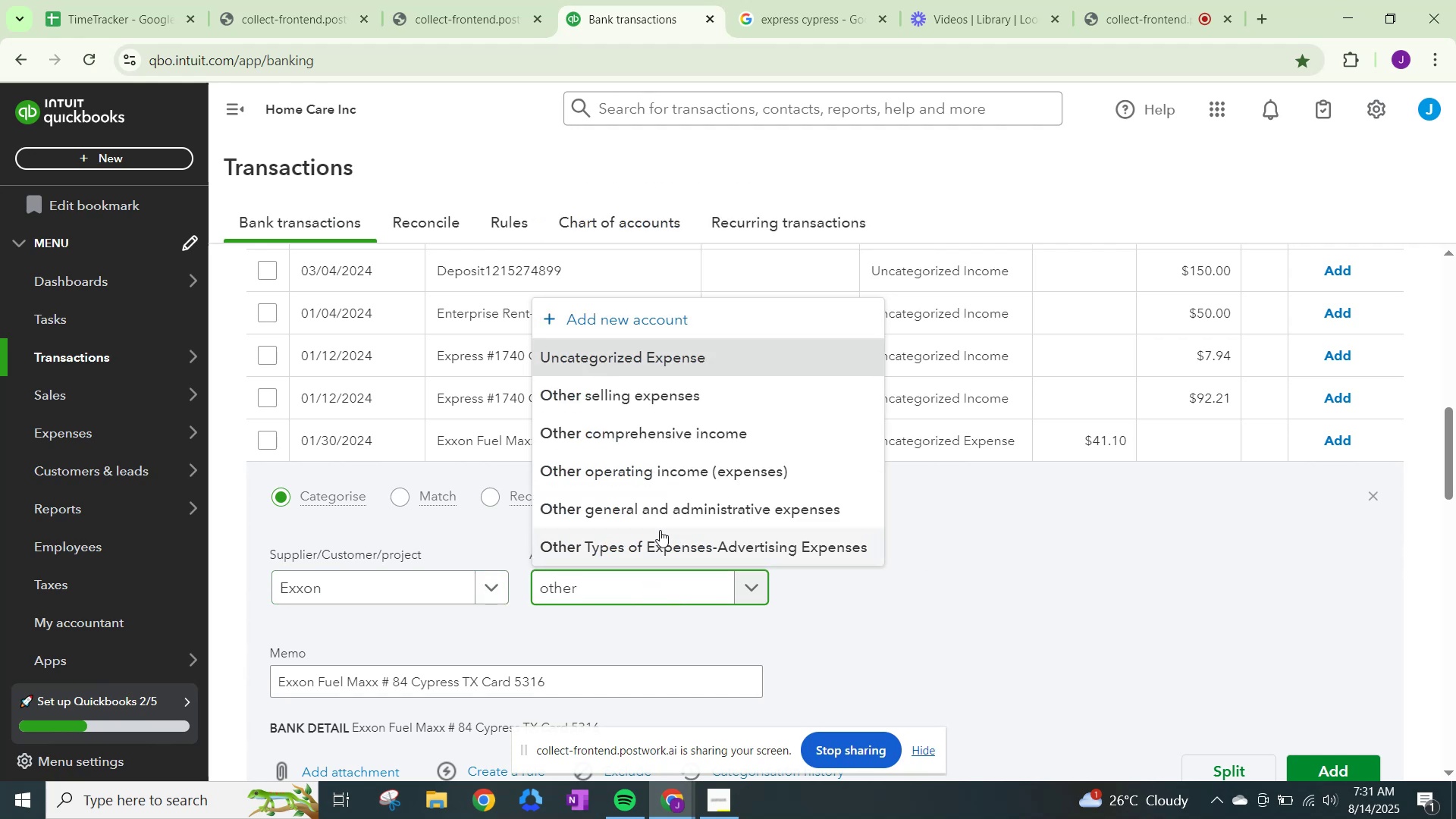 
left_click([668, 511])
 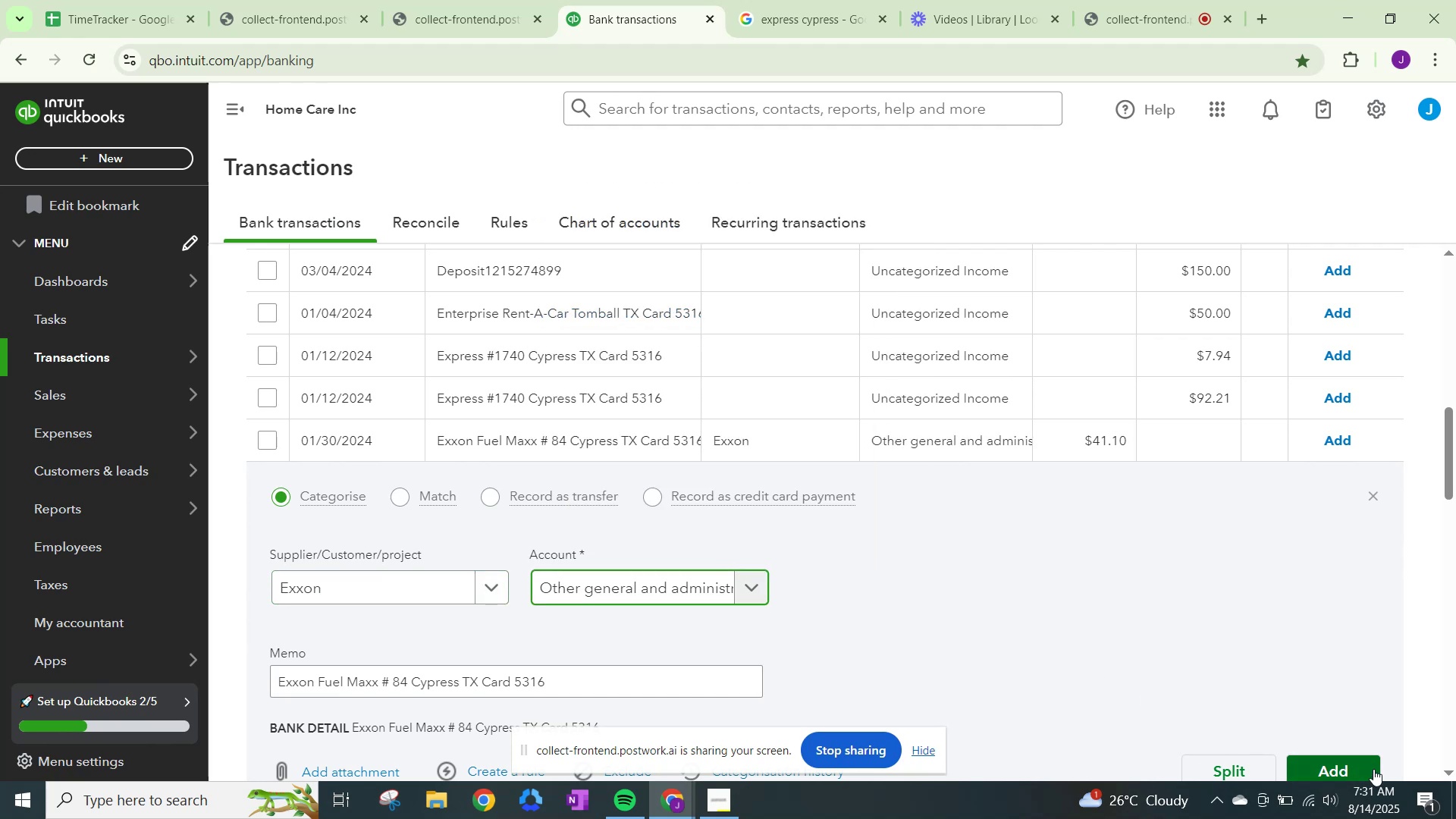 
left_click([1349, 759])
 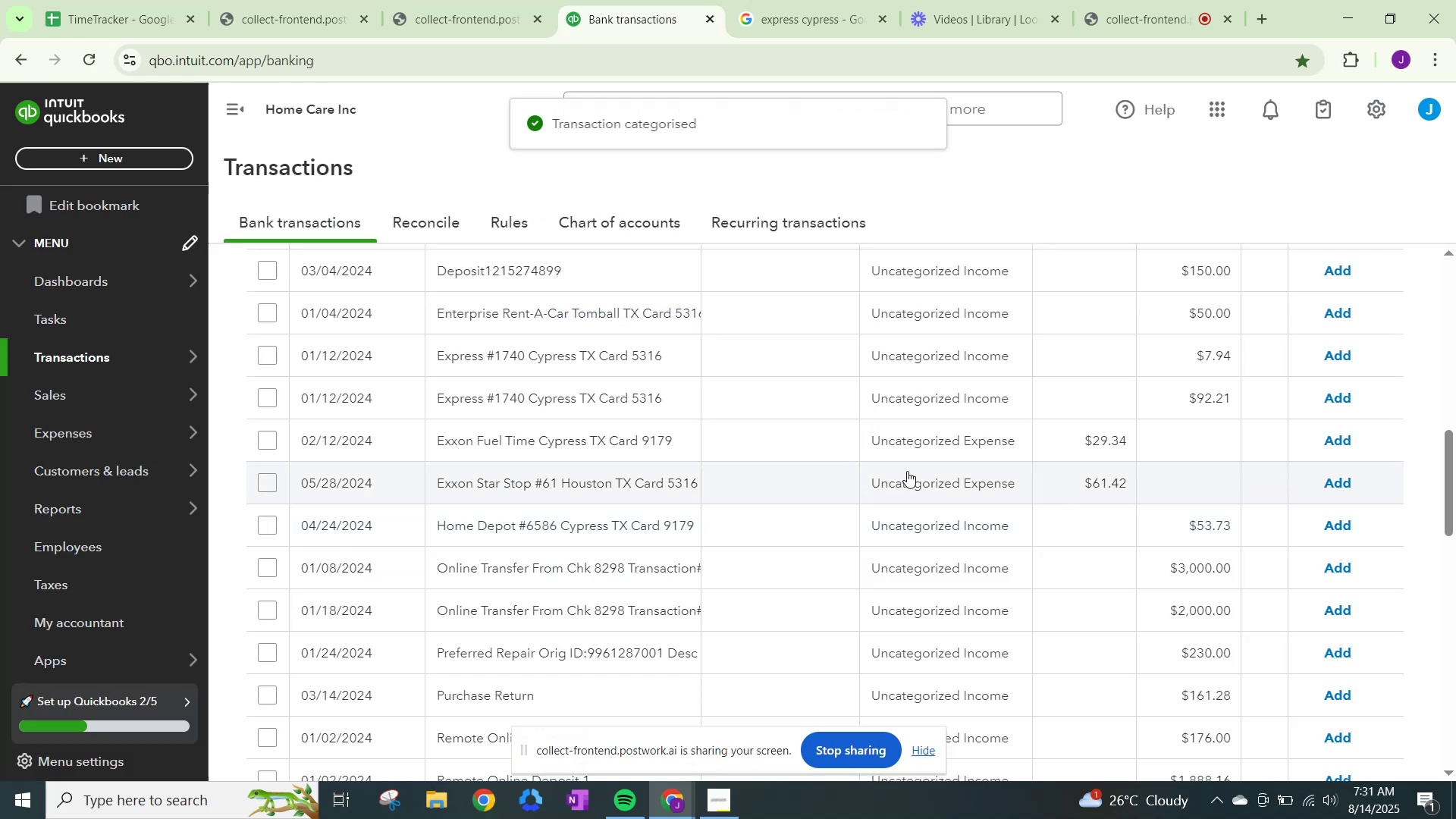 
left_click([925, 440])
 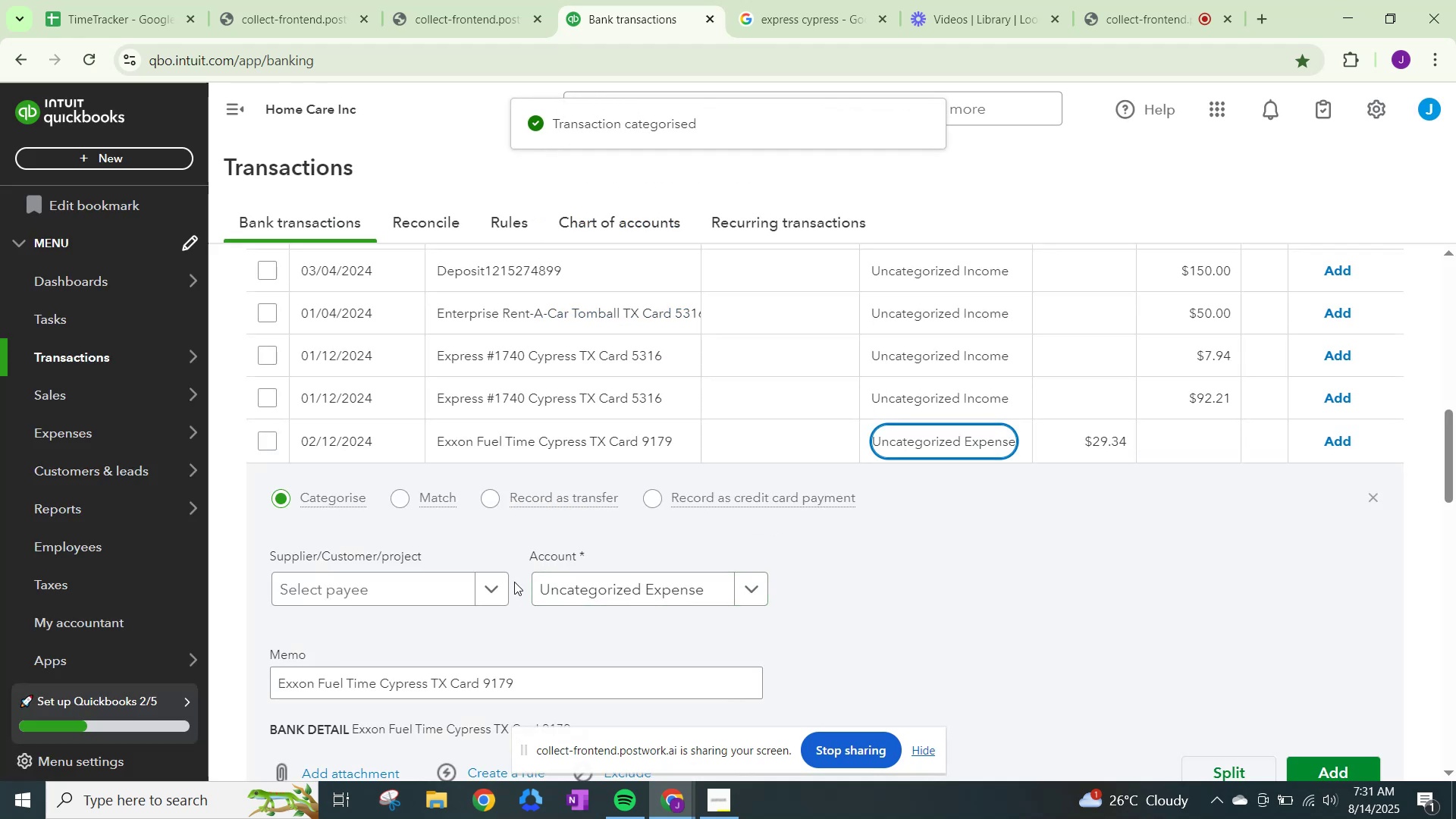 
left_click([500, 585])
 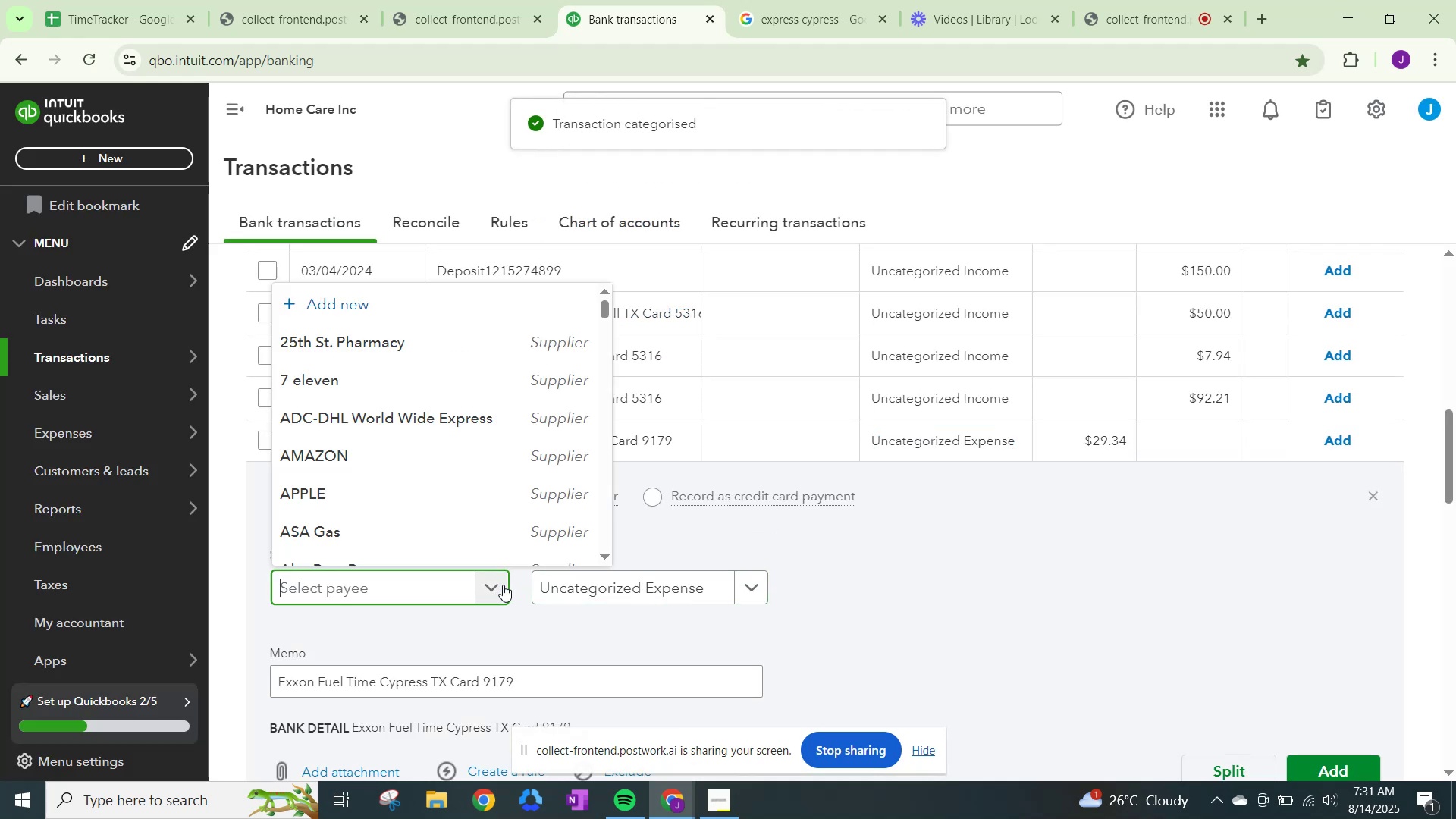 
type(exxon)
 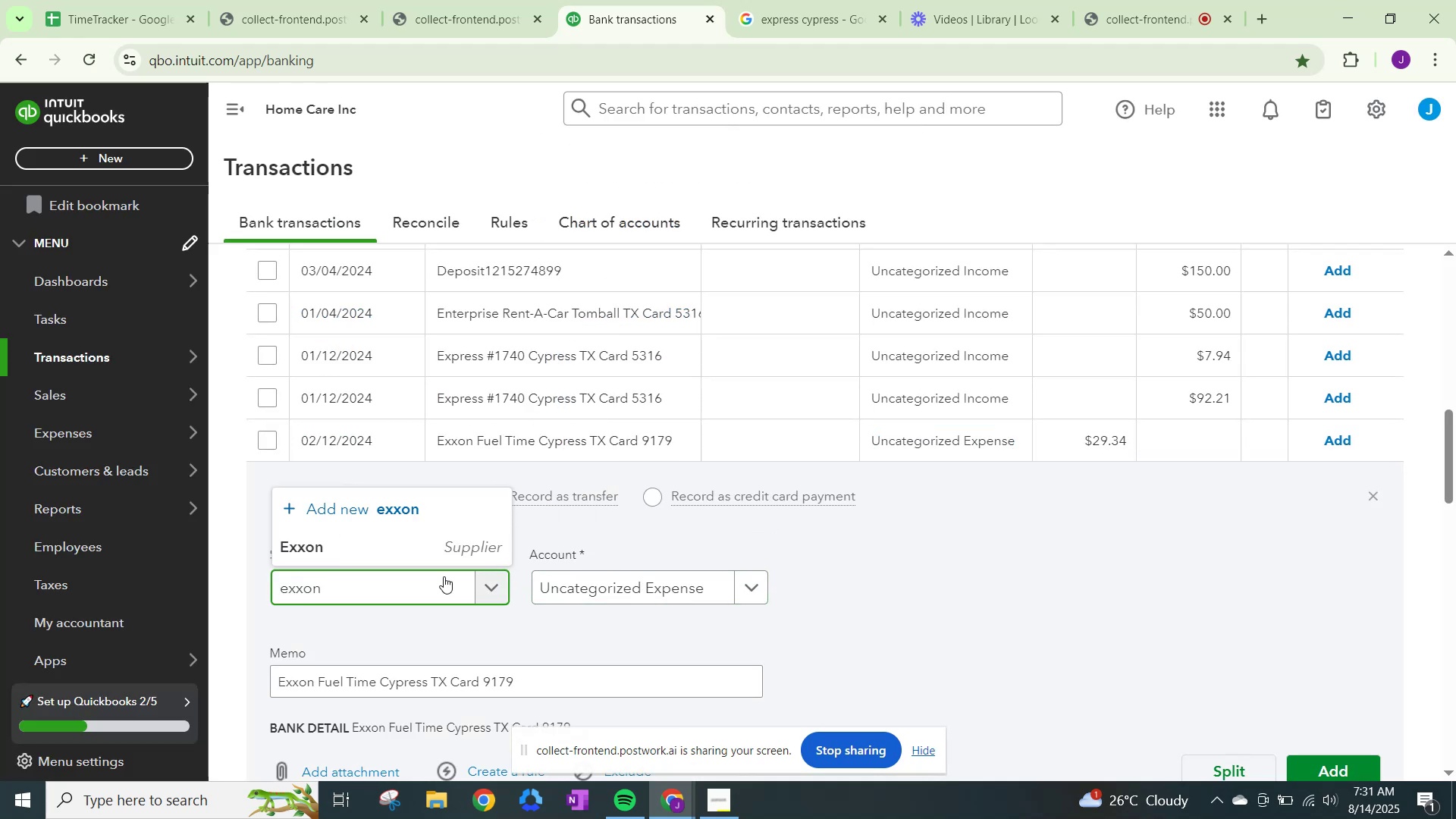 
left_click([431, 551])
 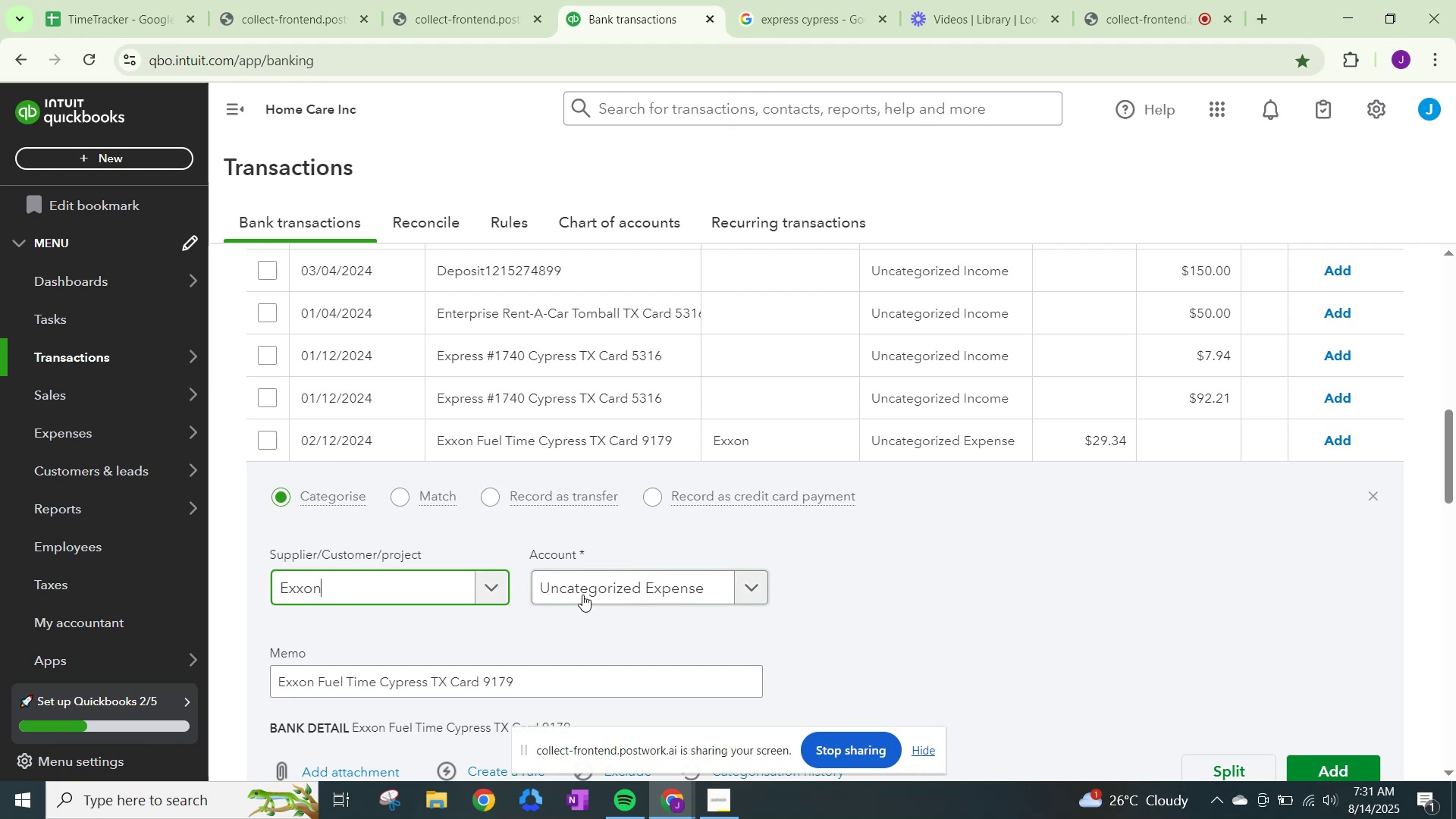 
left_click([583, 595])
 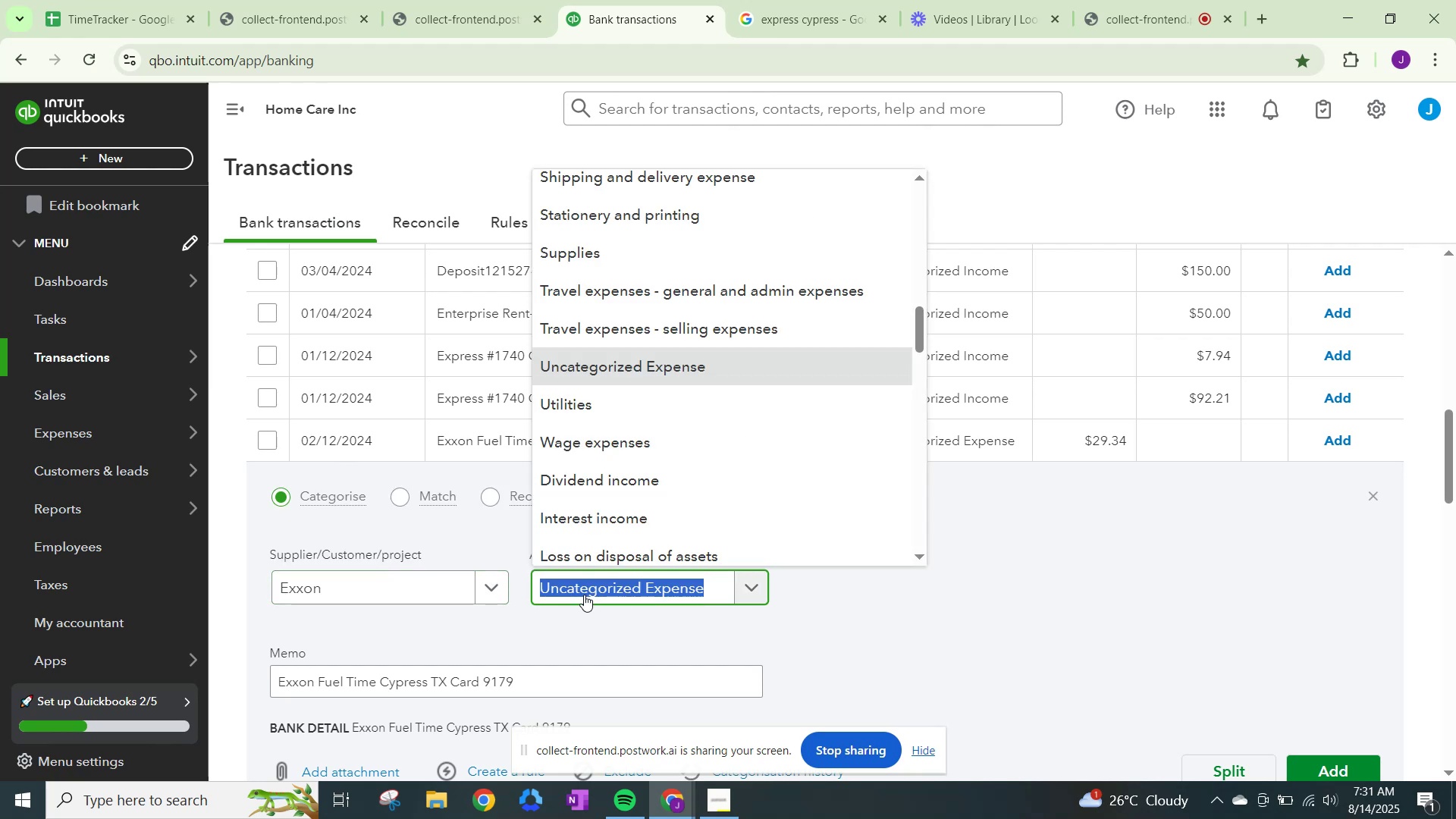 
type(other)
 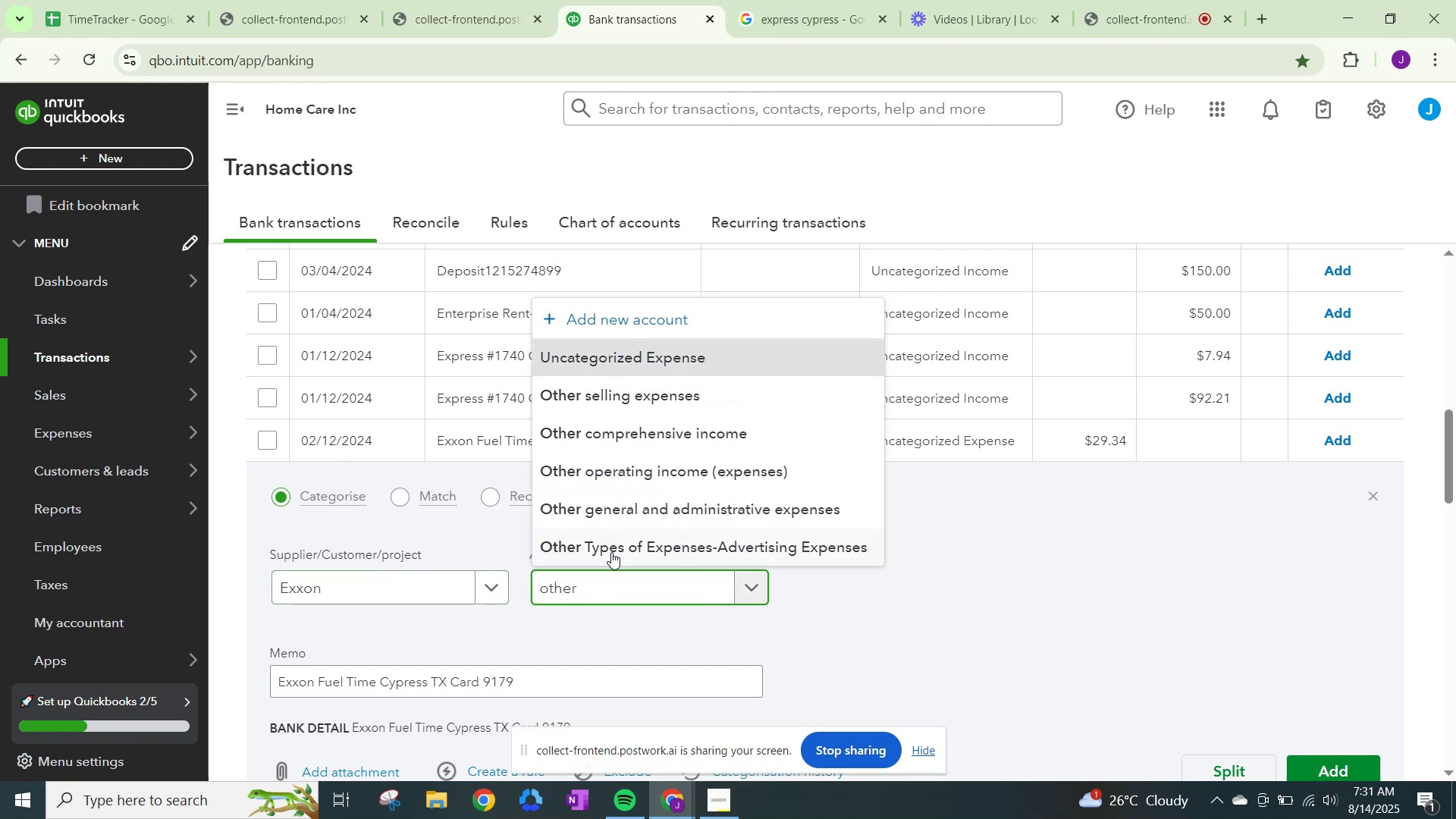 
left_click([639, 519])
 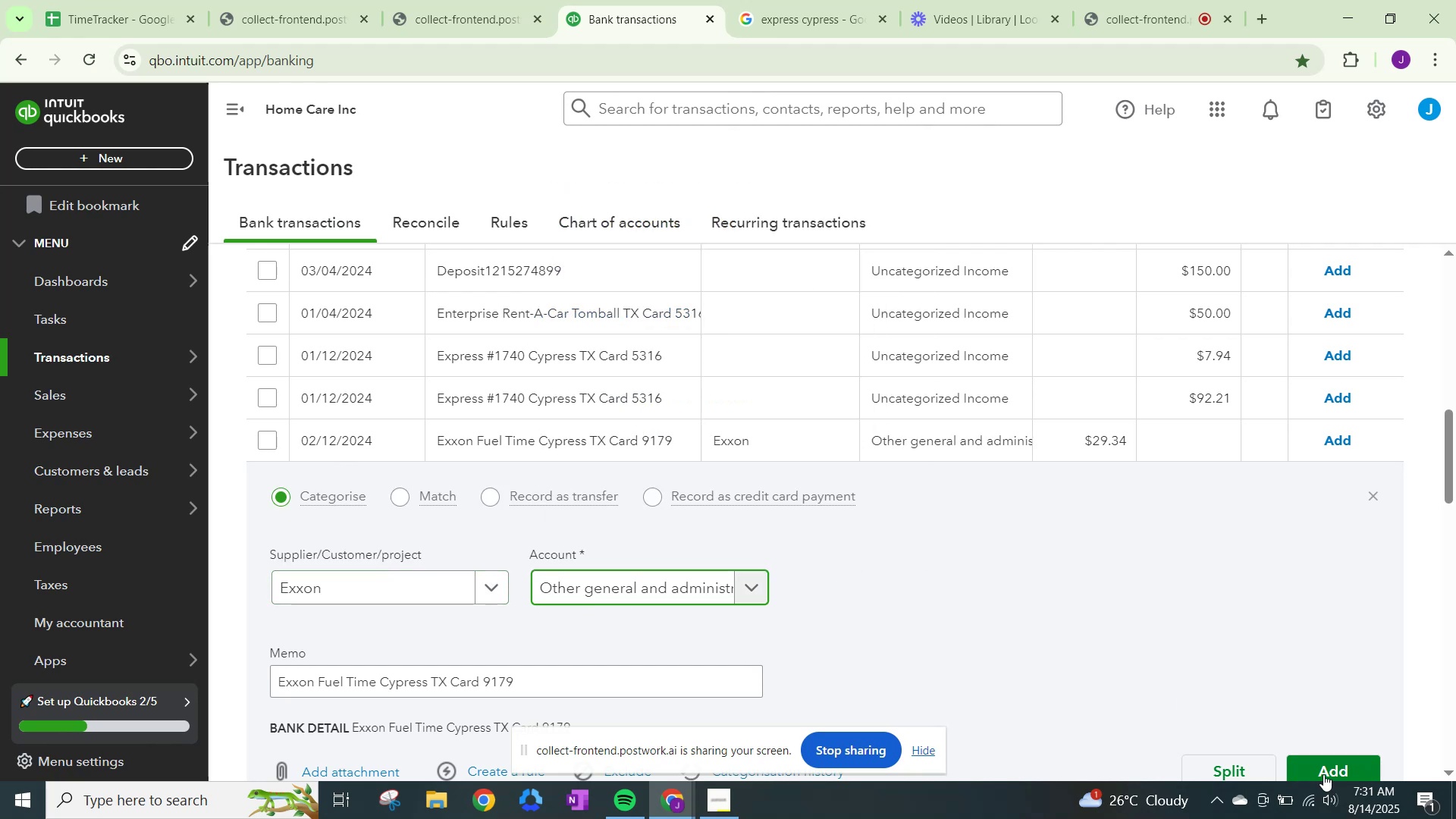 
left_click([1330, 772])
 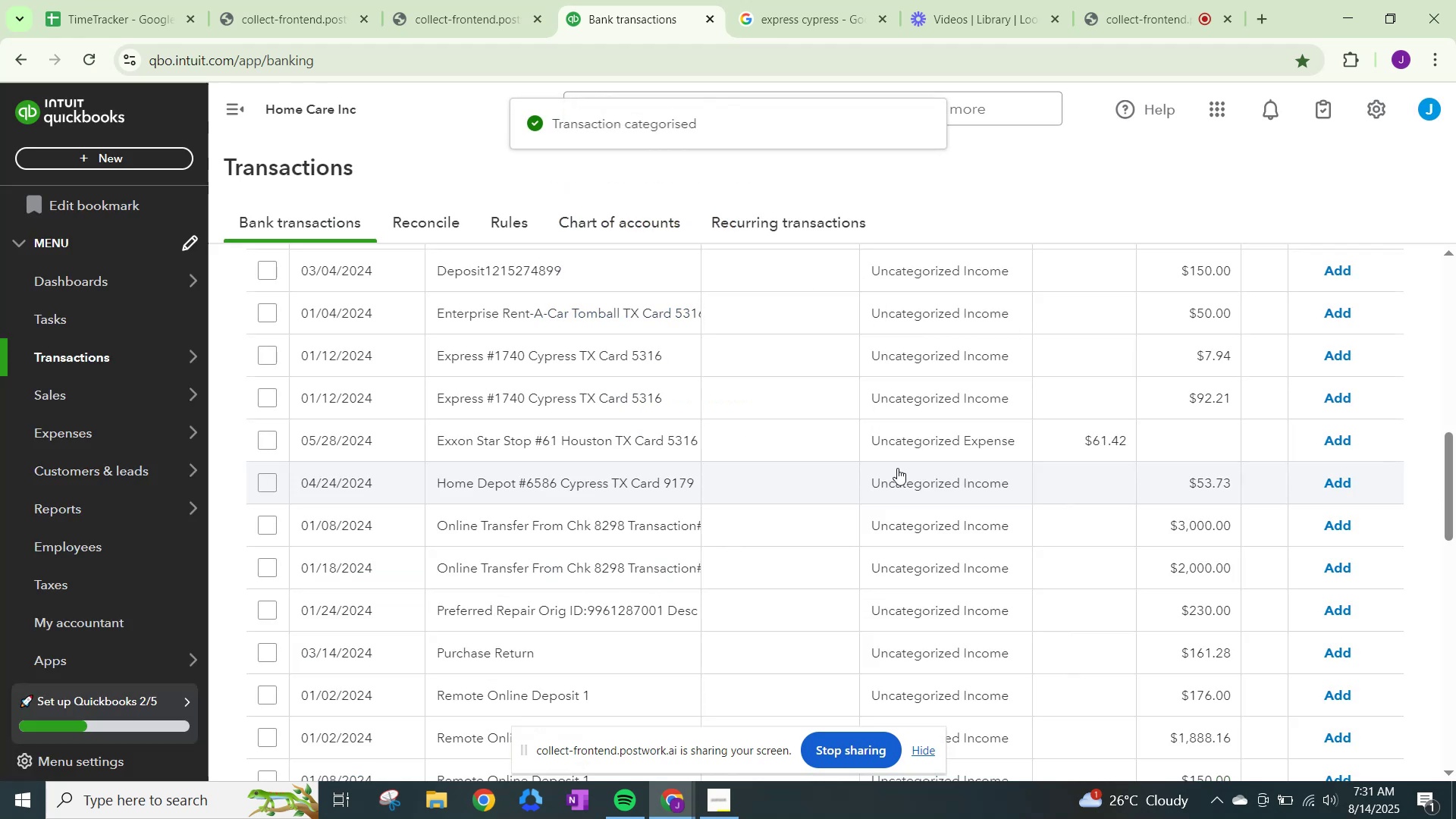 
left_click([924, 445])
 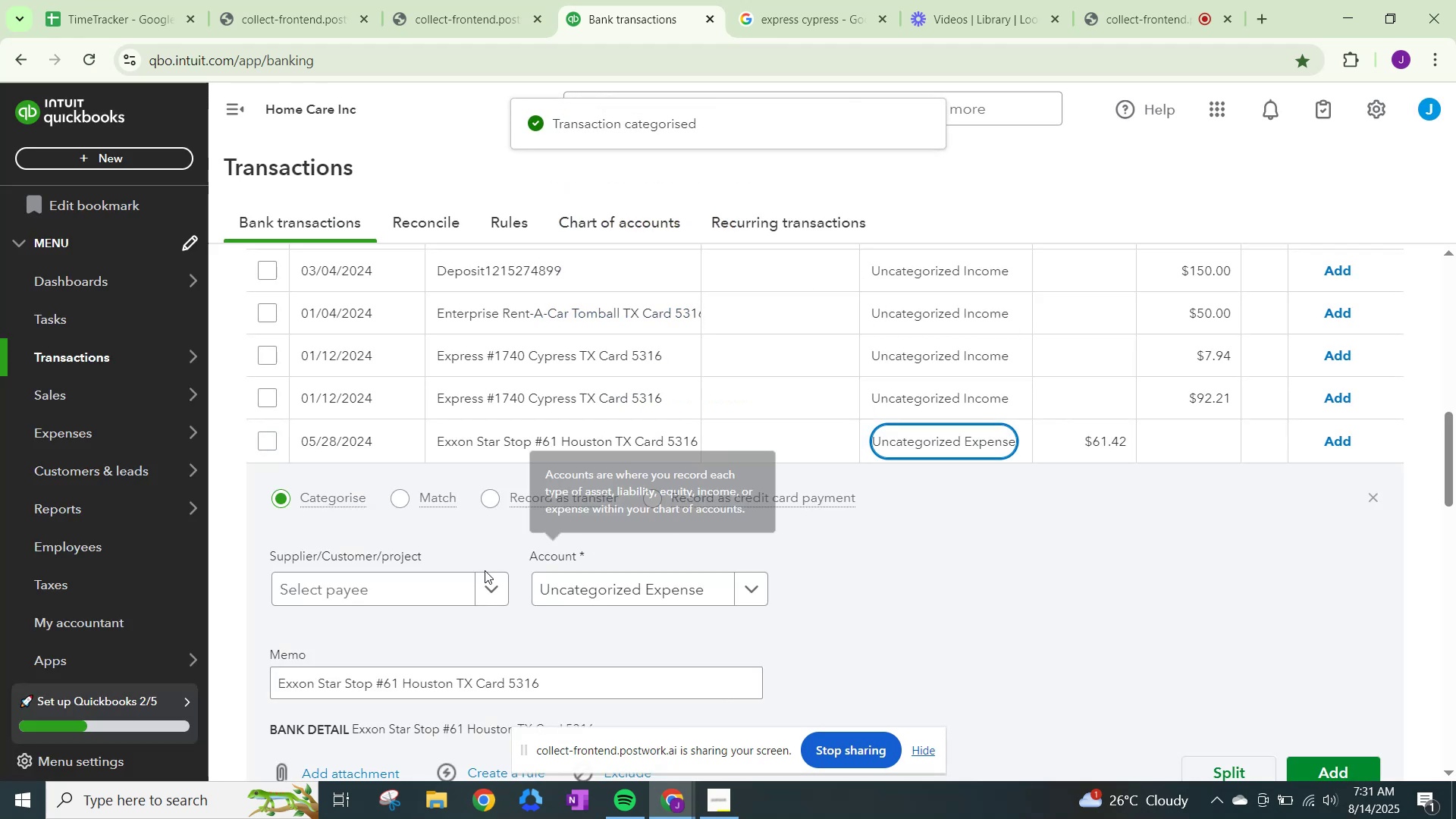 
left_click([487, 582])
 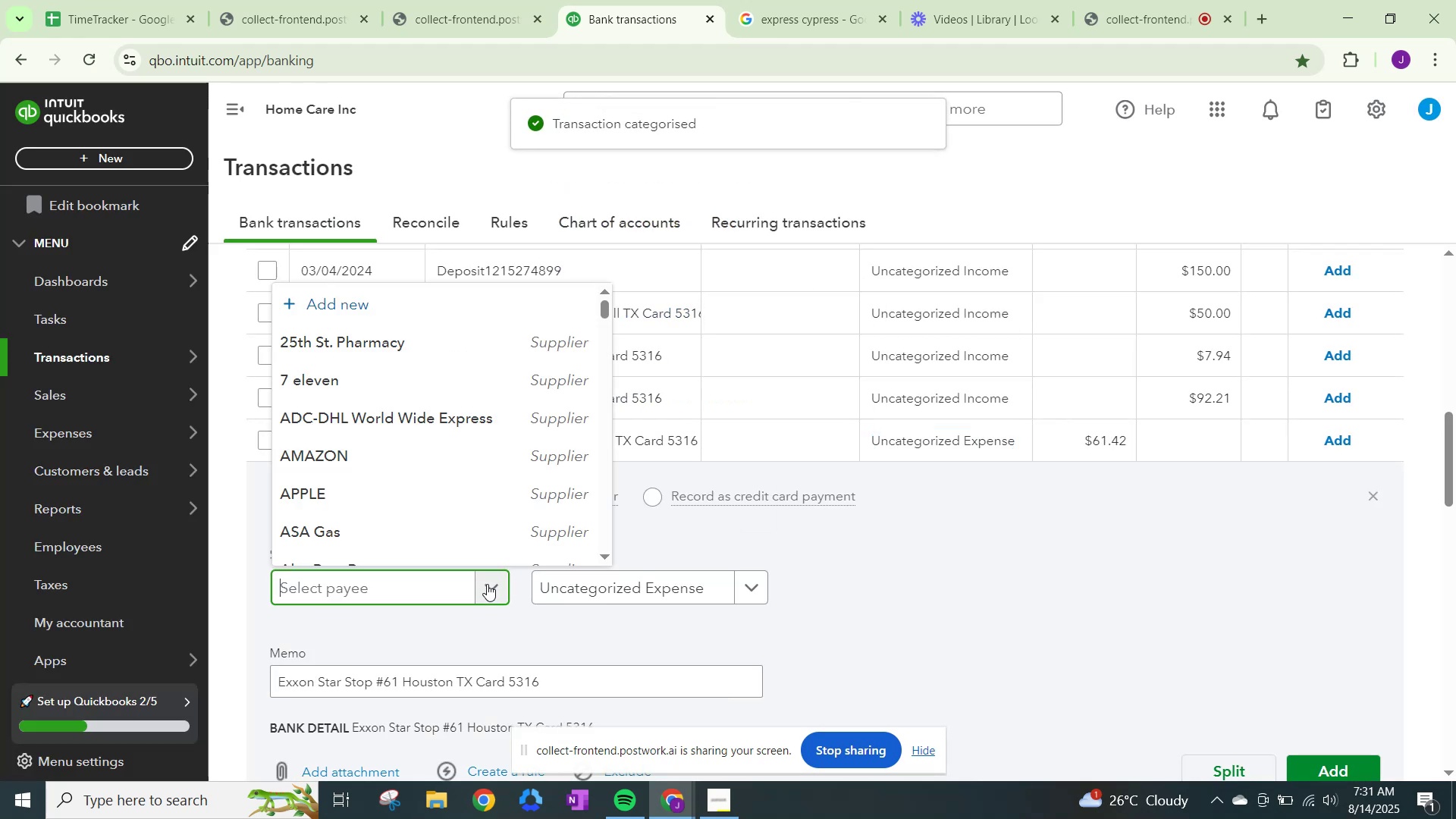 
type(exxon)
 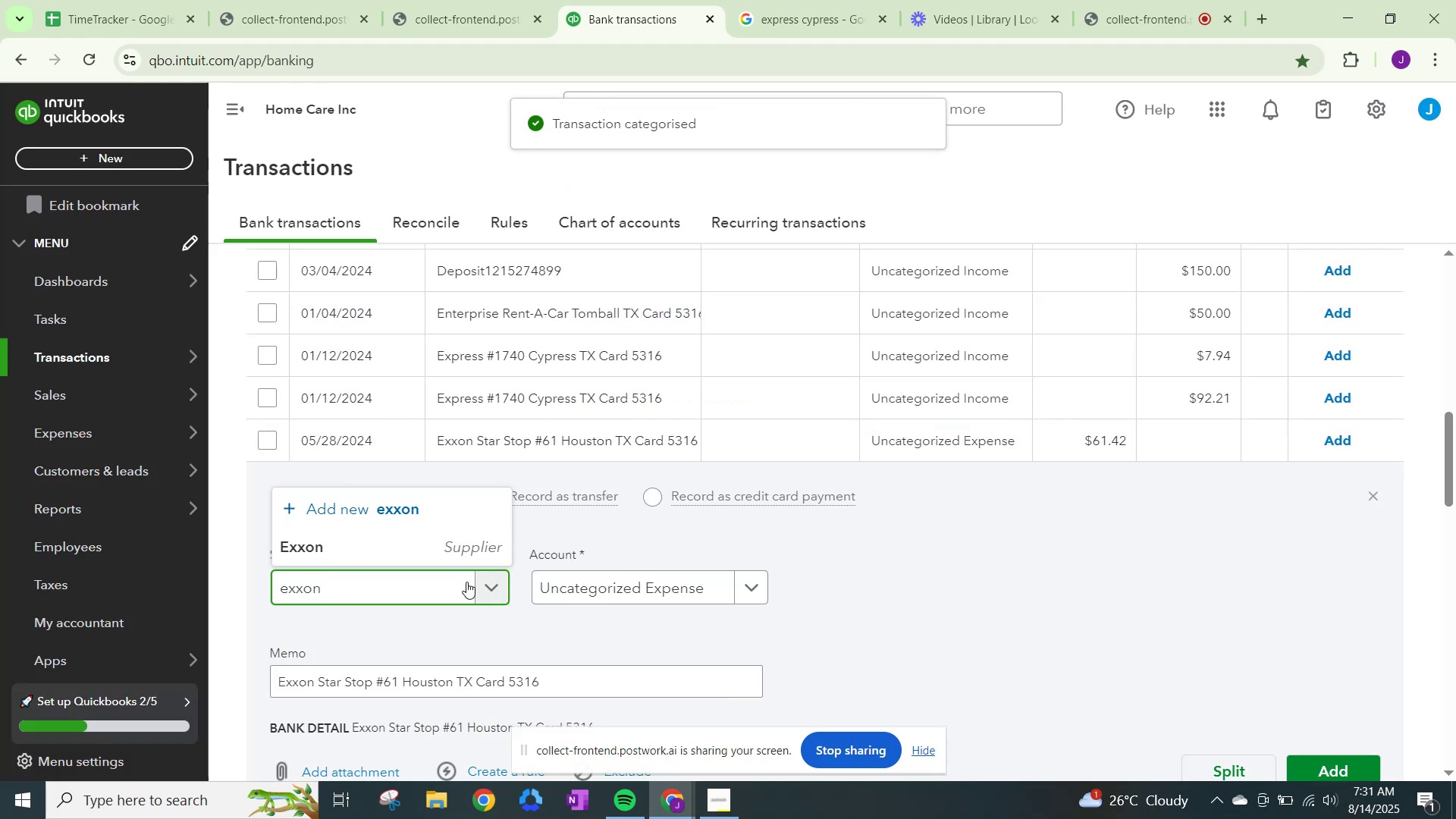 
left_click([417, 553])
 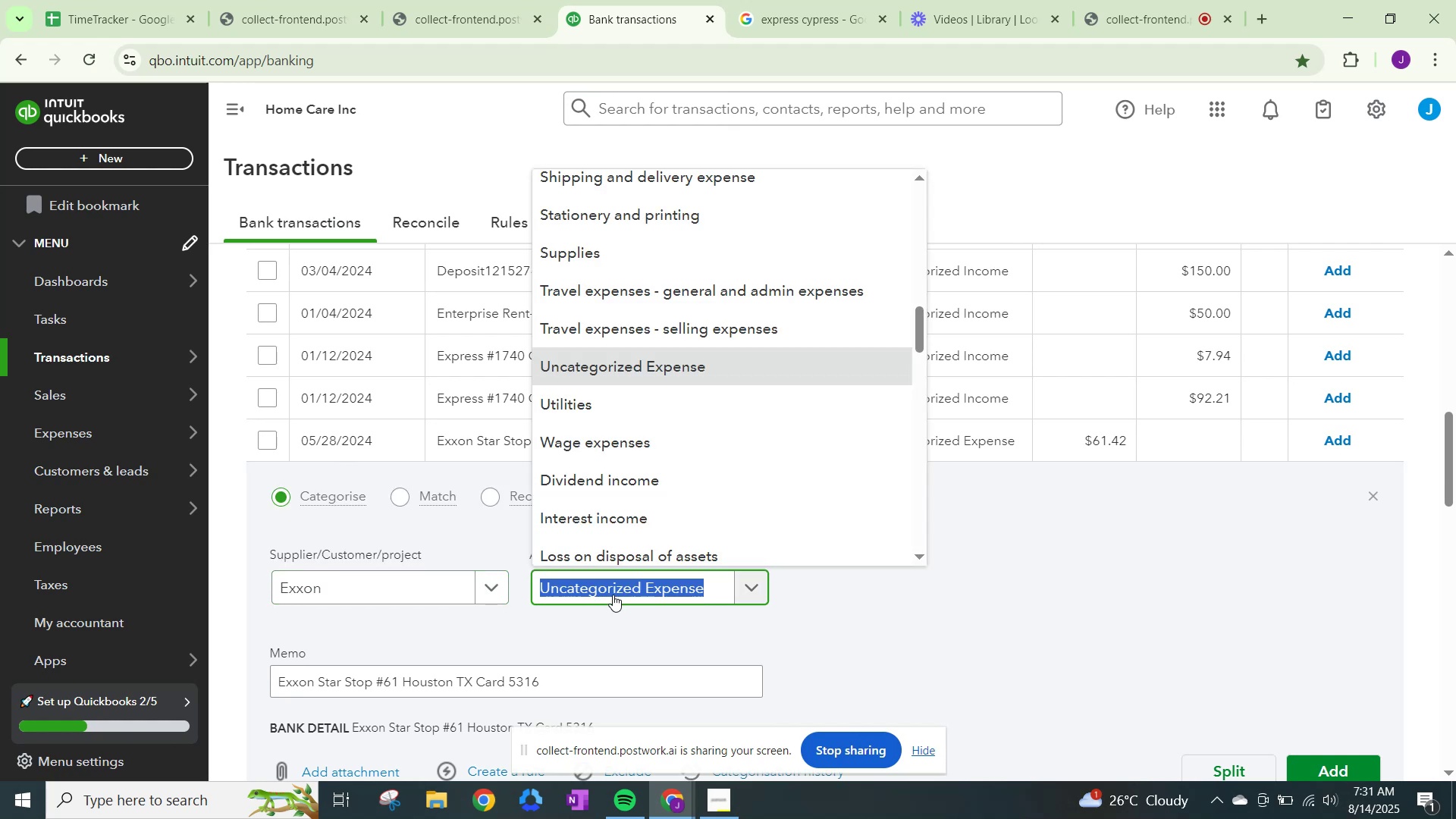 
type(other)
 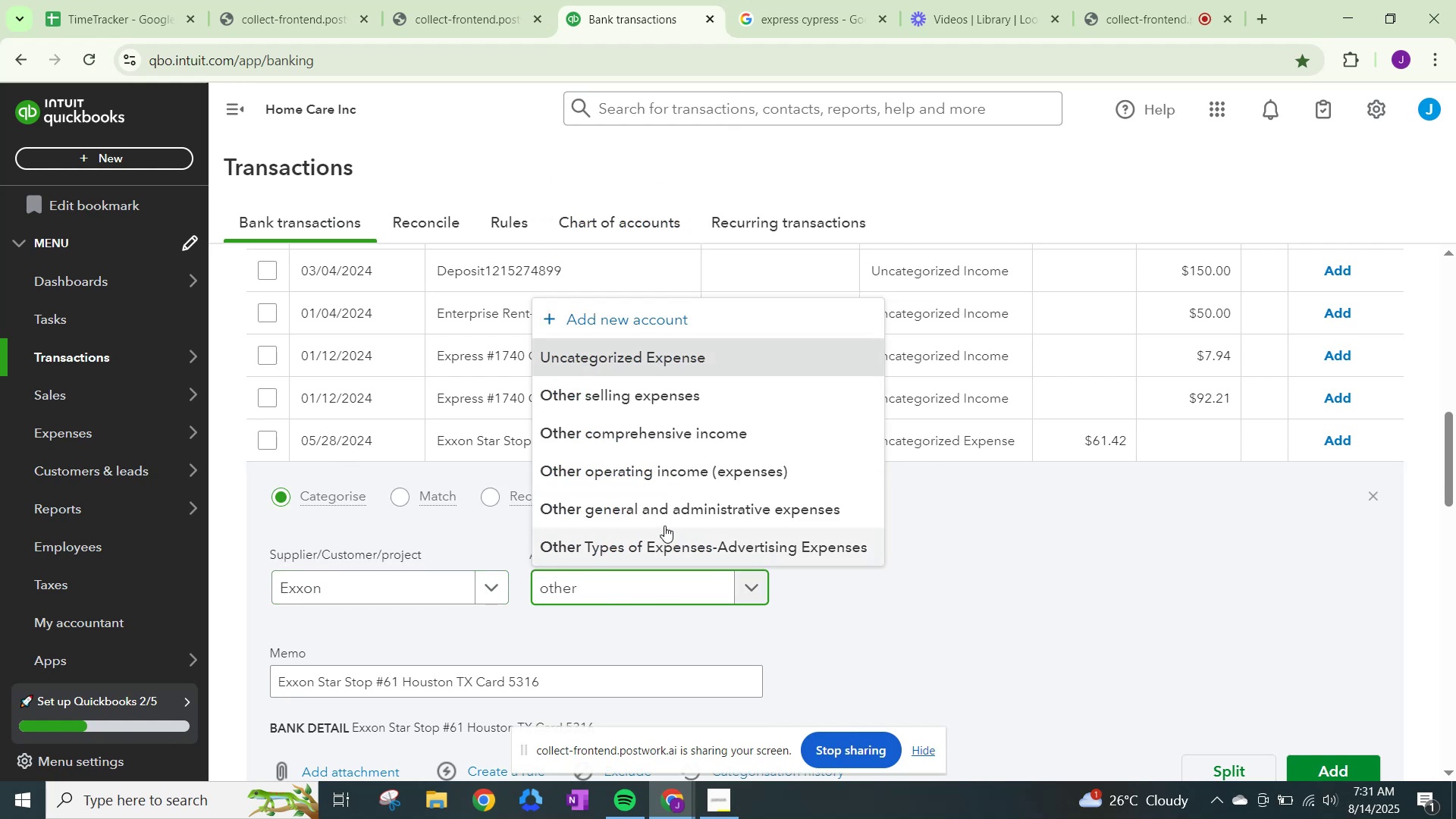 
left_click([669, 512])
 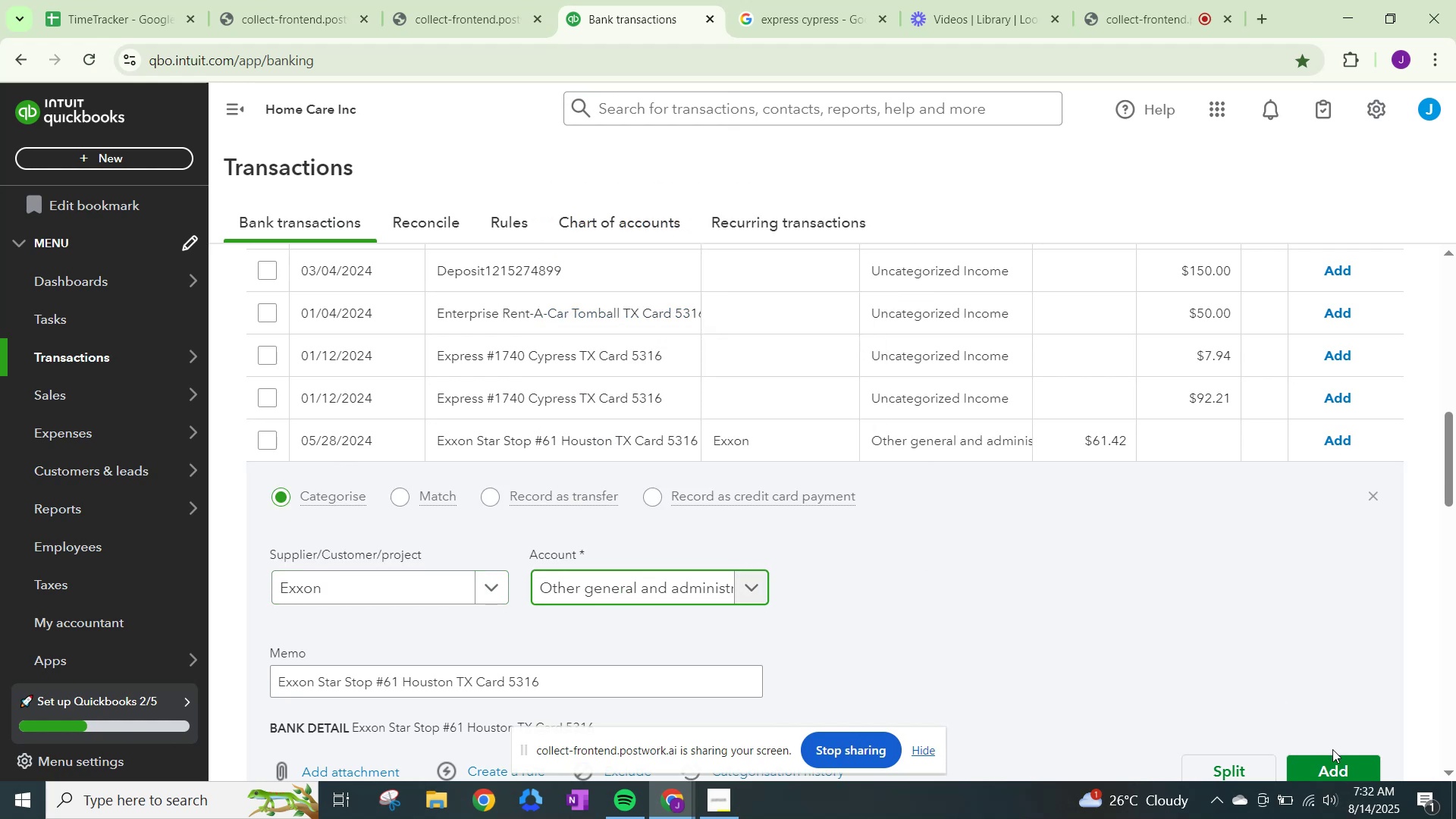 
left_click([1332, 755])
 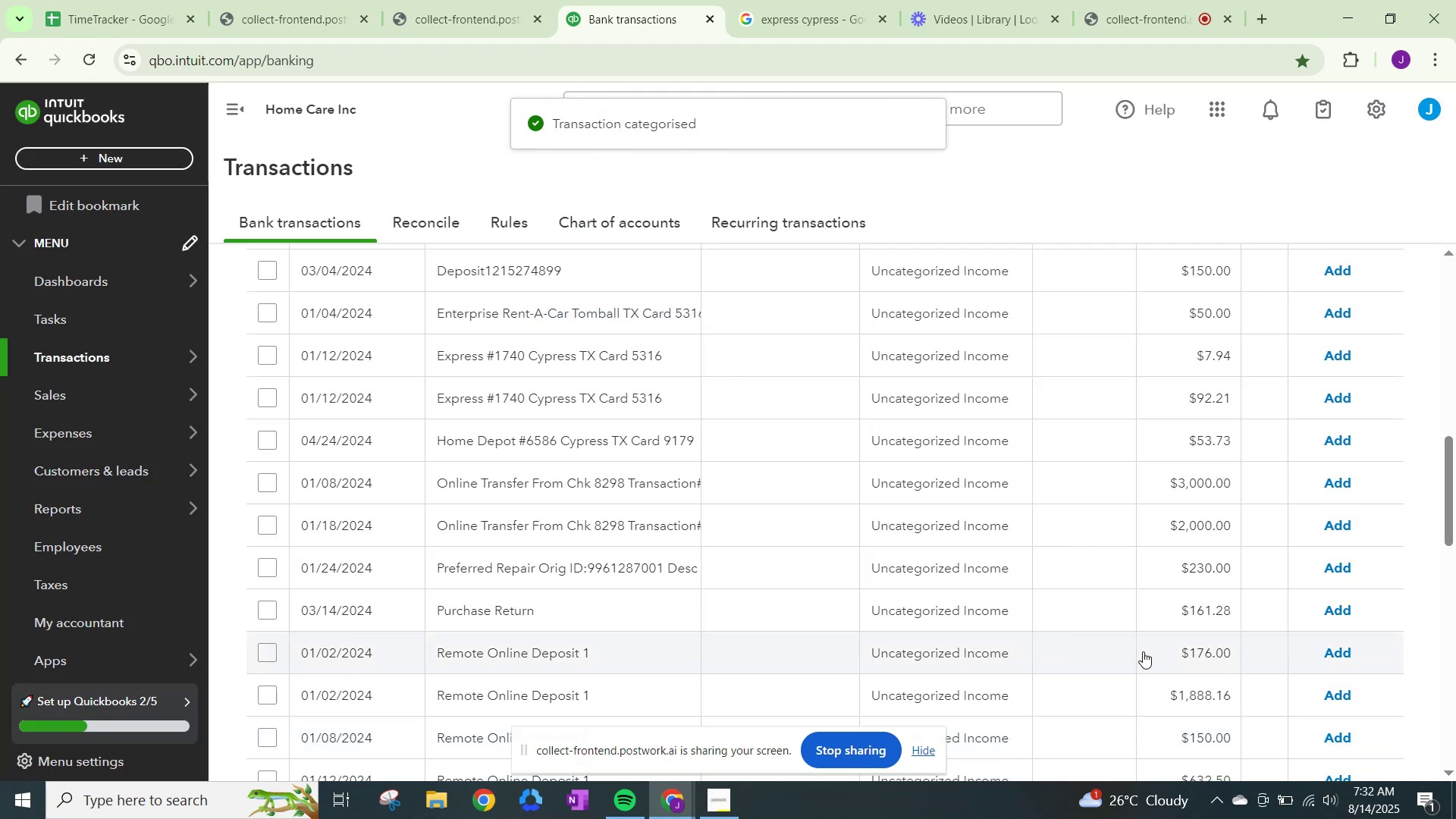 
scroll: coordinate [1143, 651], scroll_direction: down, amount: 5.0
 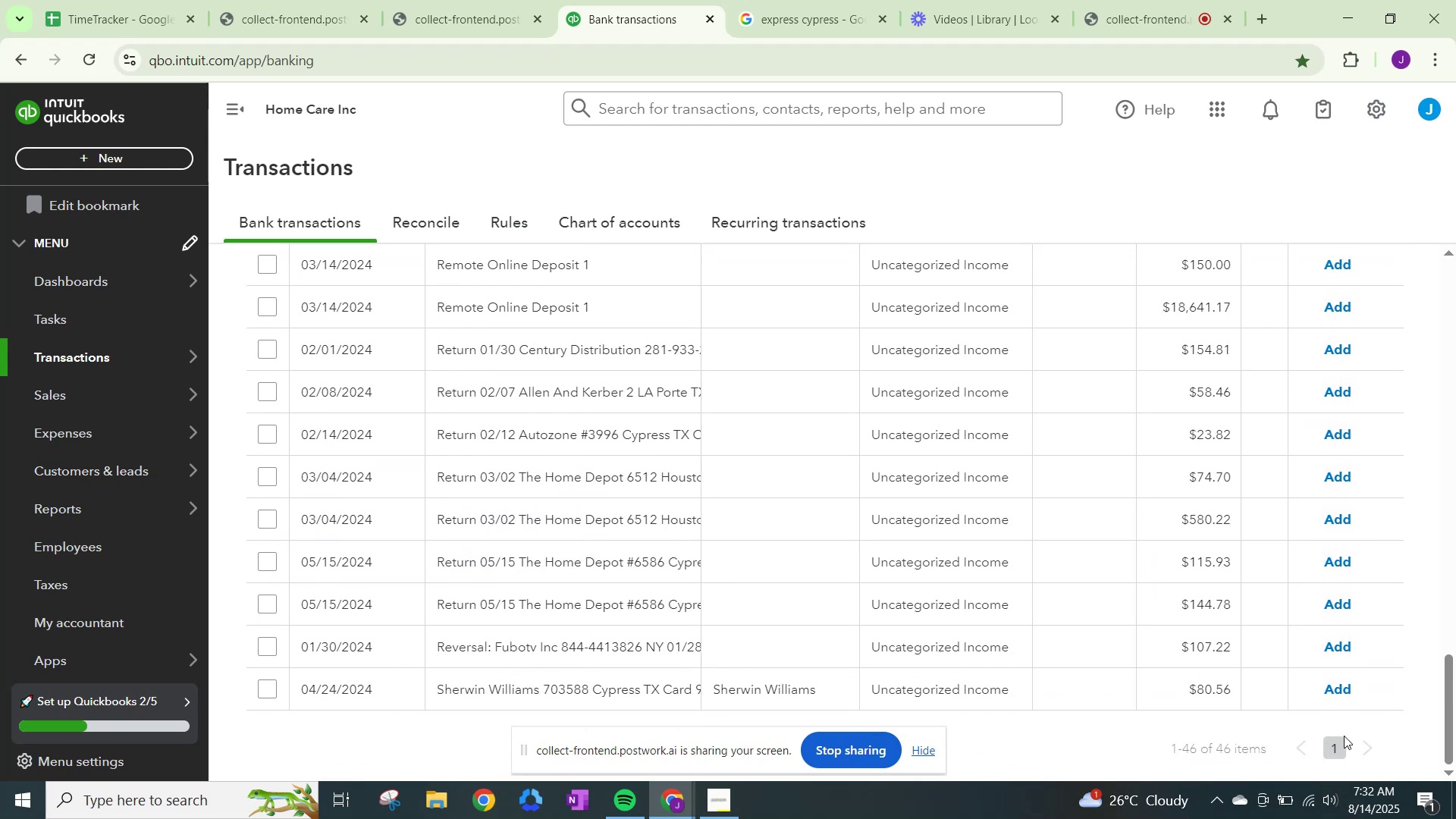 
left_click([1367, 748])
 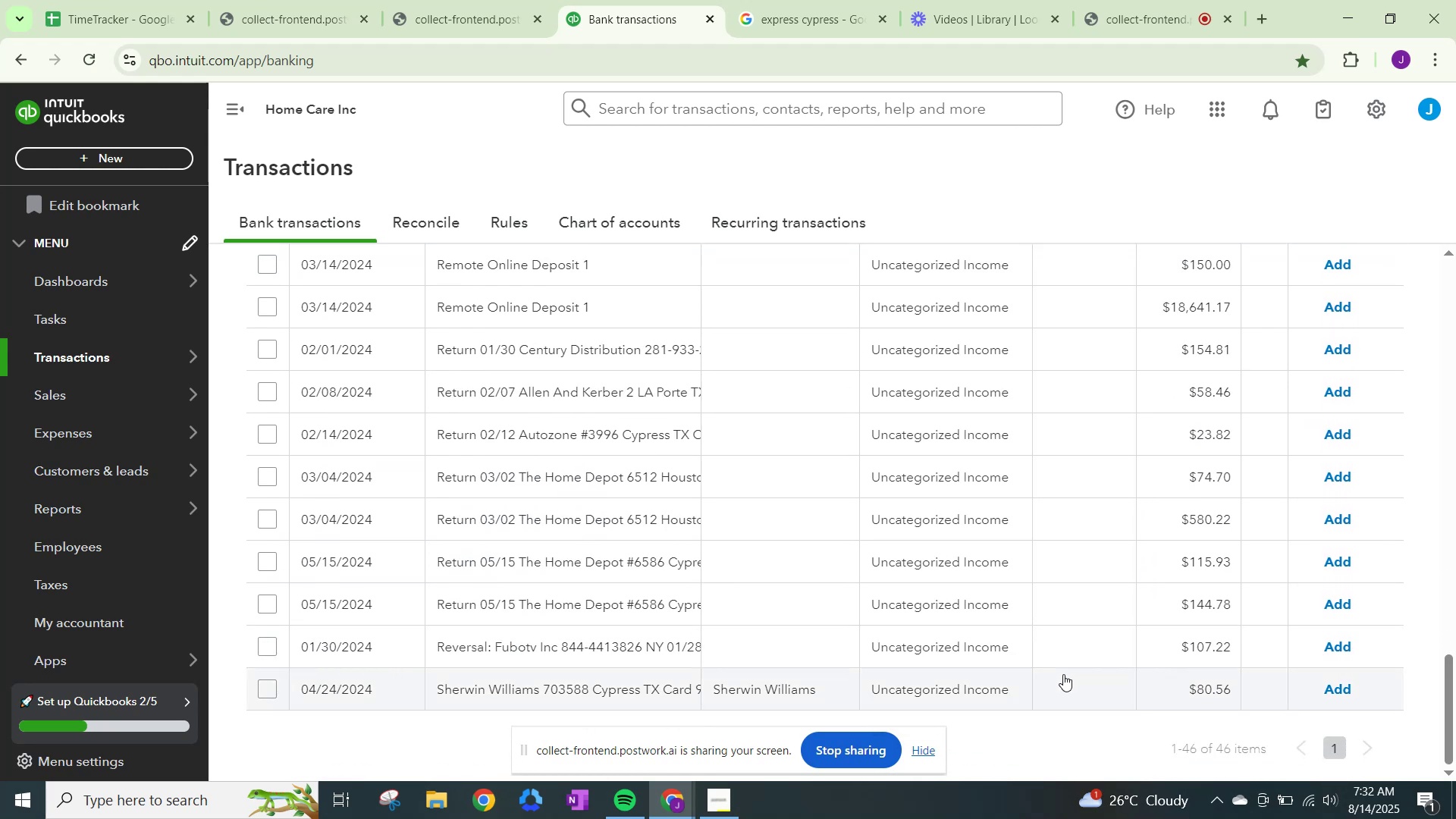 
scroll: coordinate [1063, 674], scroll_direction: up, amount: 9.0
 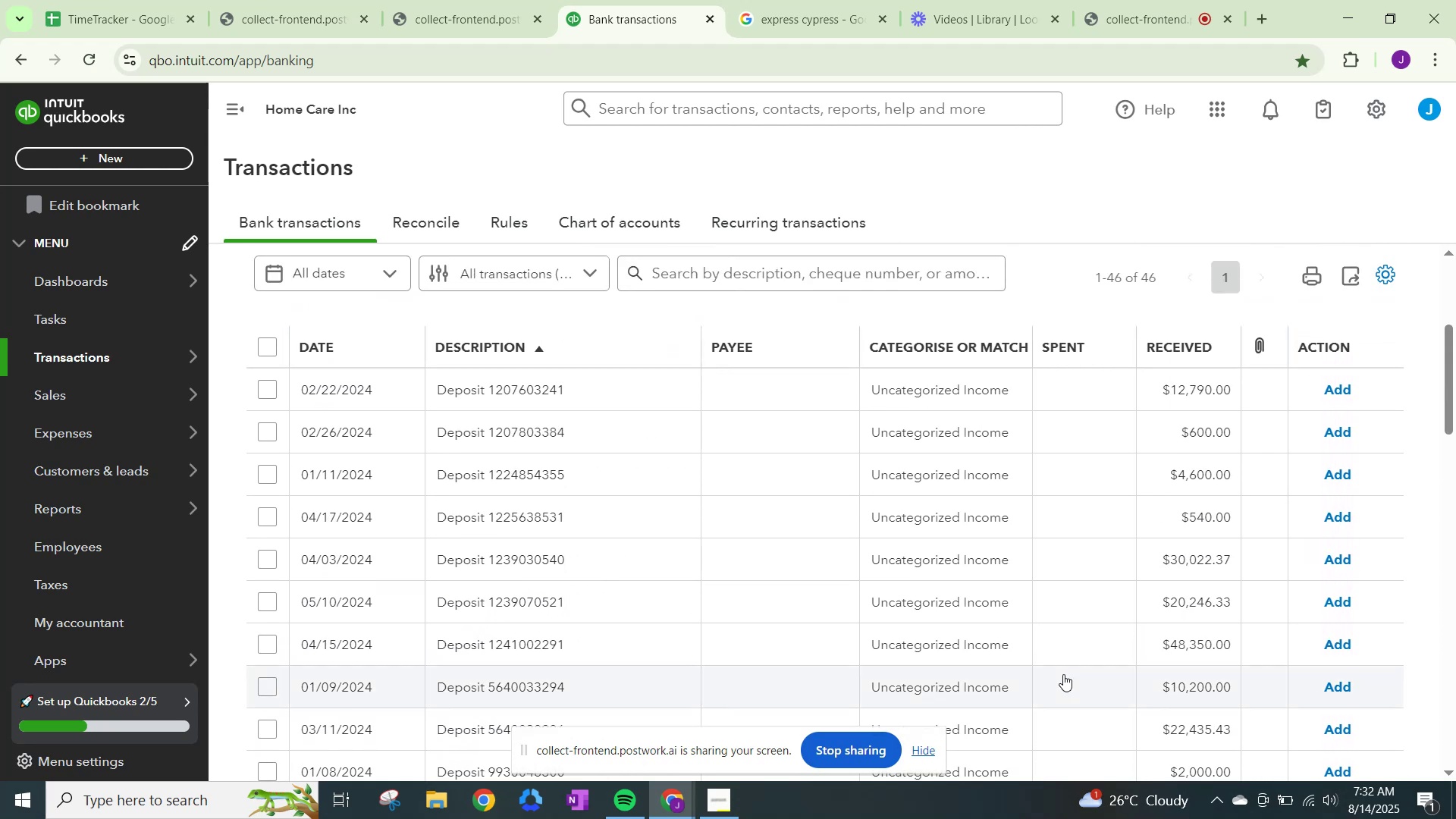 
scroll: coordinate [1063, 674], scroll_direction: down, amount: 16.0
 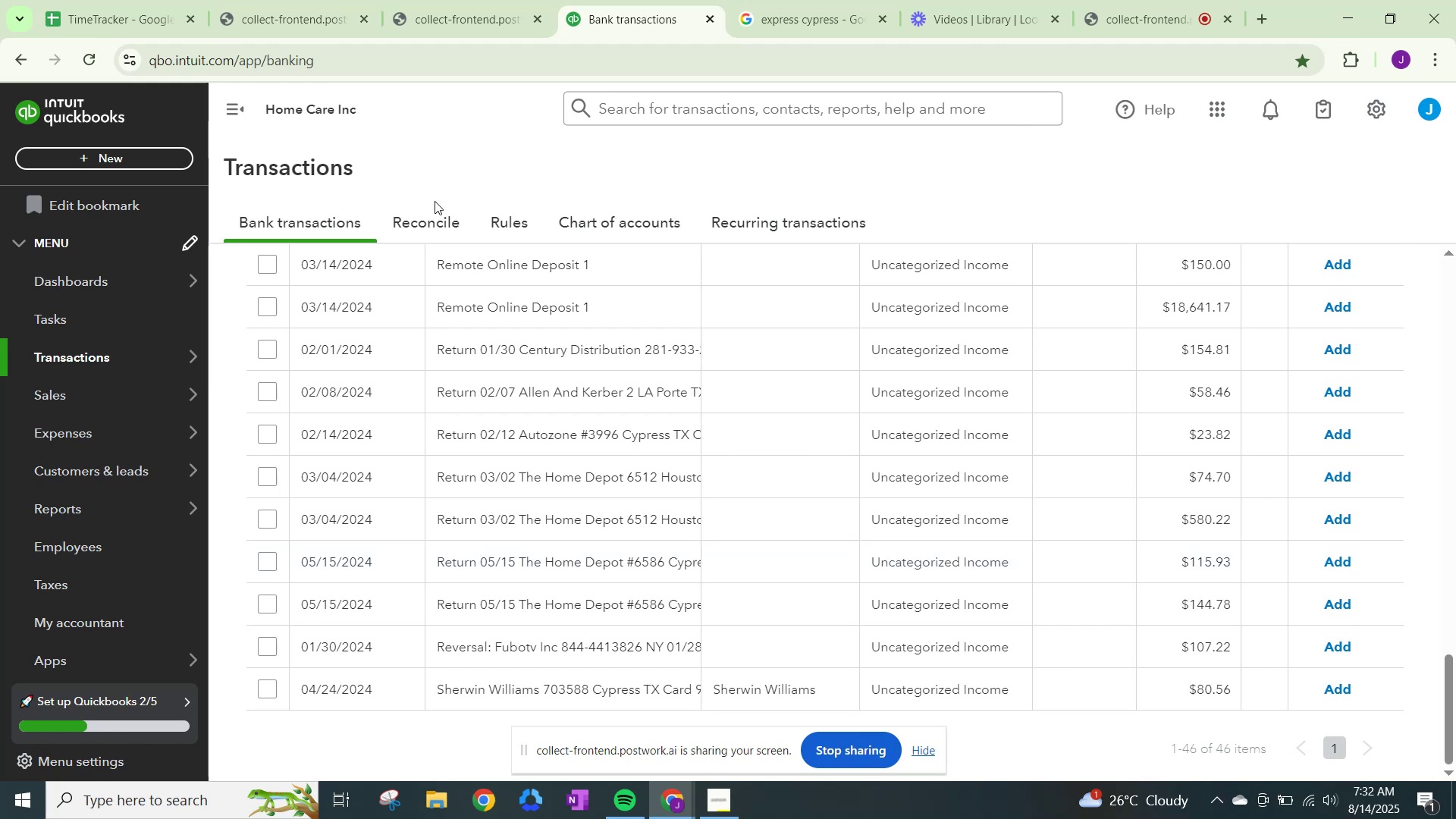 
scroll: coordinate [425, 305], scroll_direction: up, amount: 22.0
 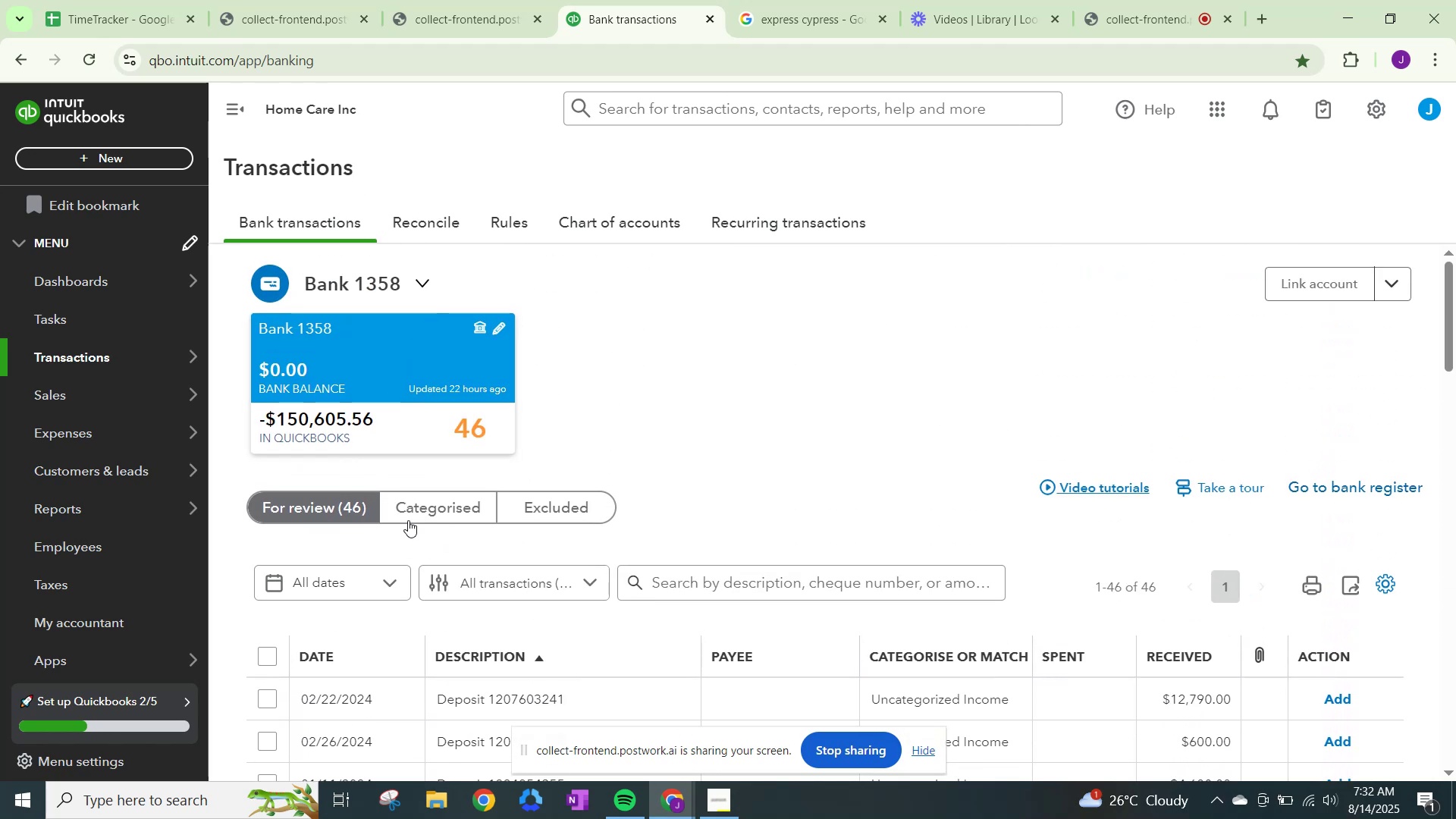 
left_click([440, 510])
 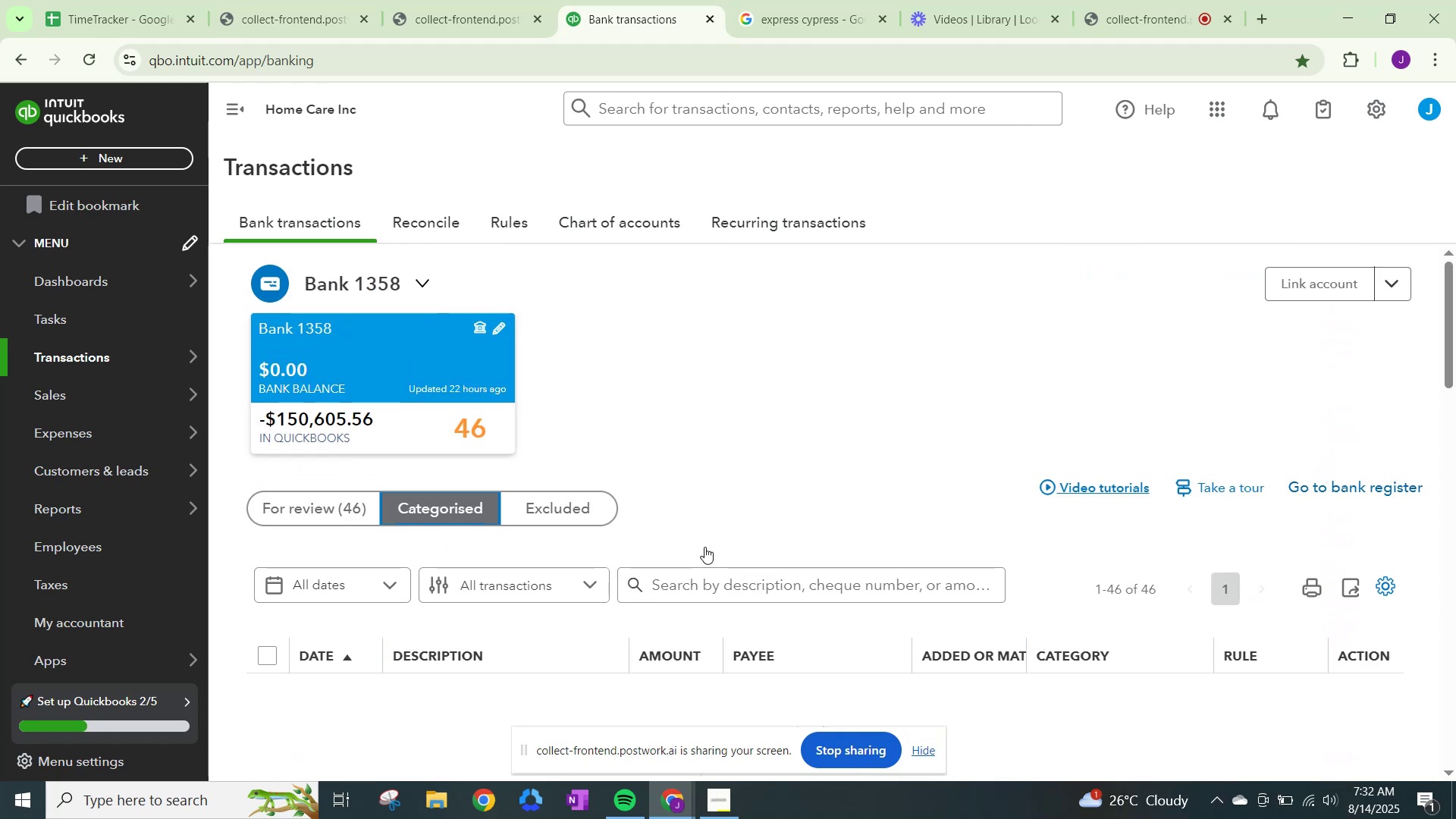 
scroll: coordinate [704, 547], scroll_direction: down, amount: 3.0
 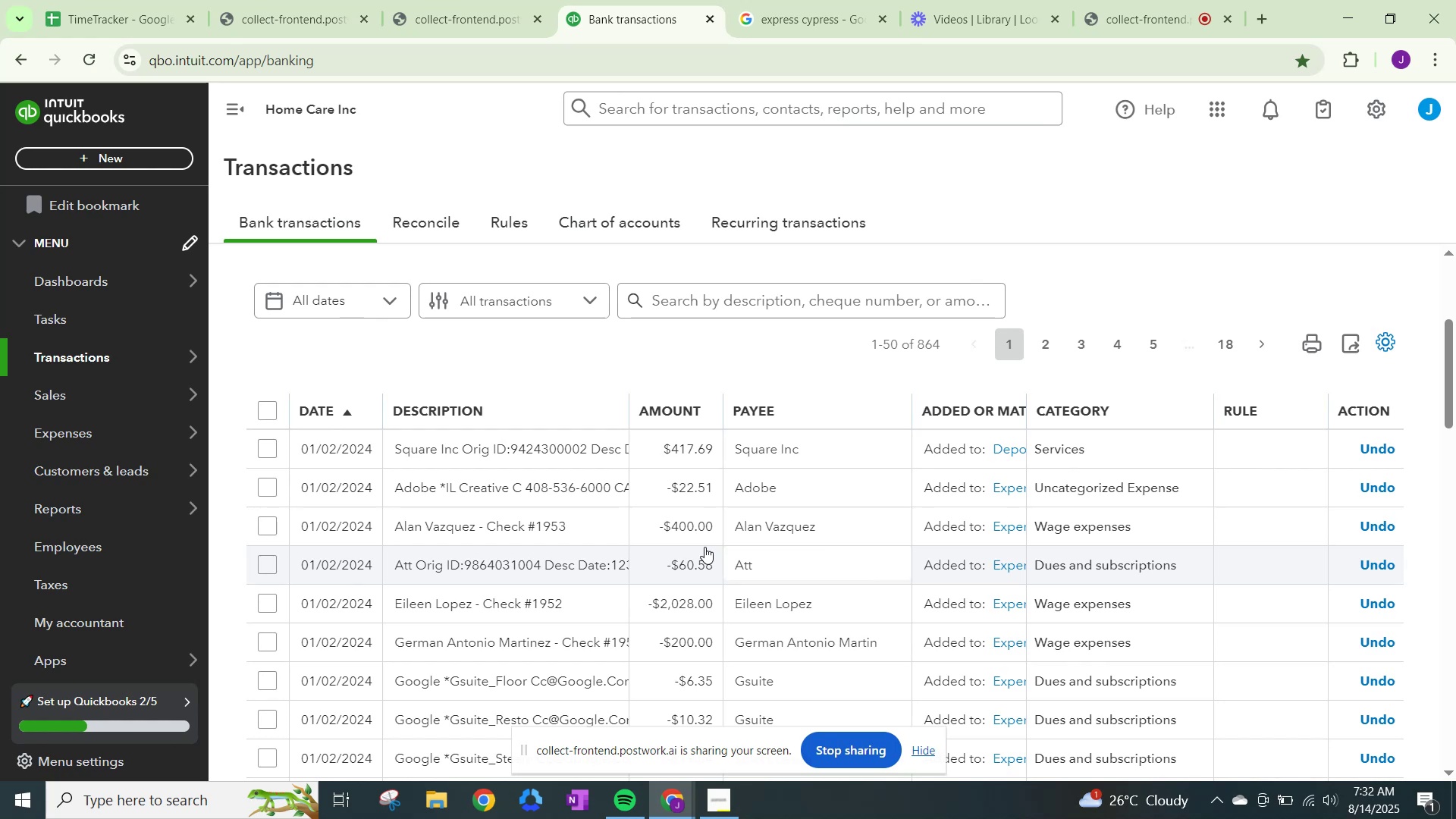 
wait(8.21)
 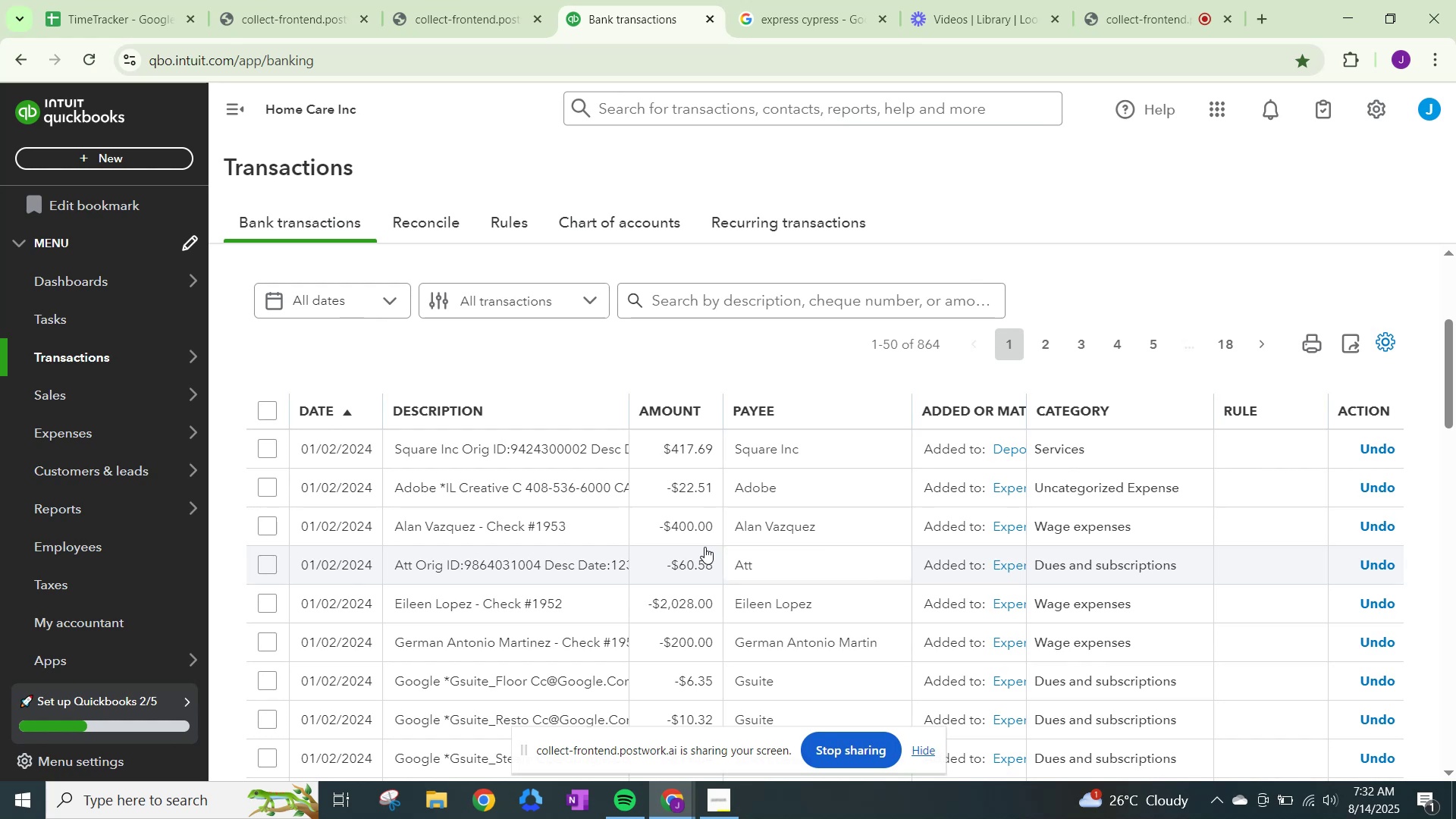 
left_click([1153, 487])
 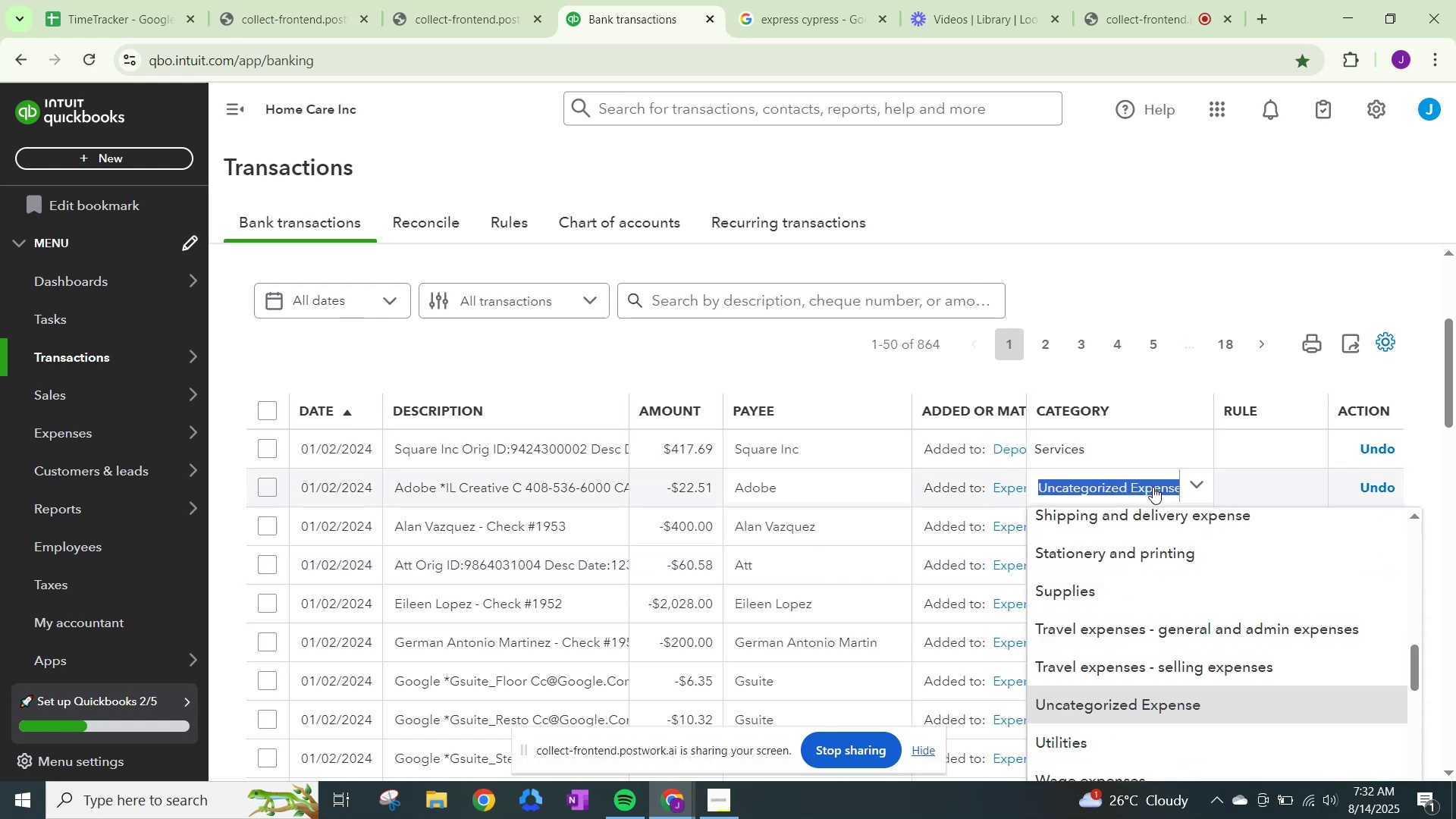 
type(dues)
 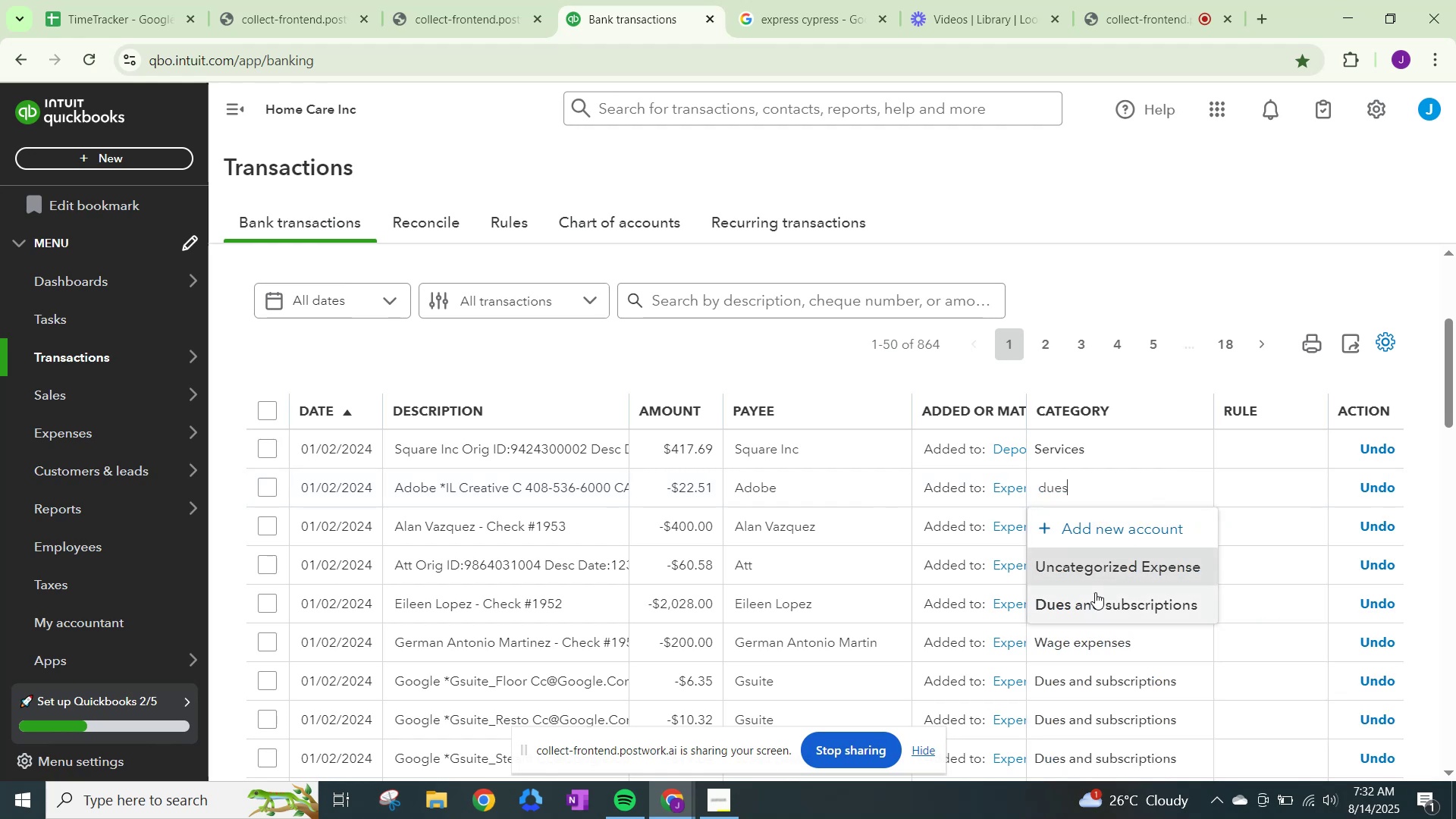 
left_click([1092, 592])
 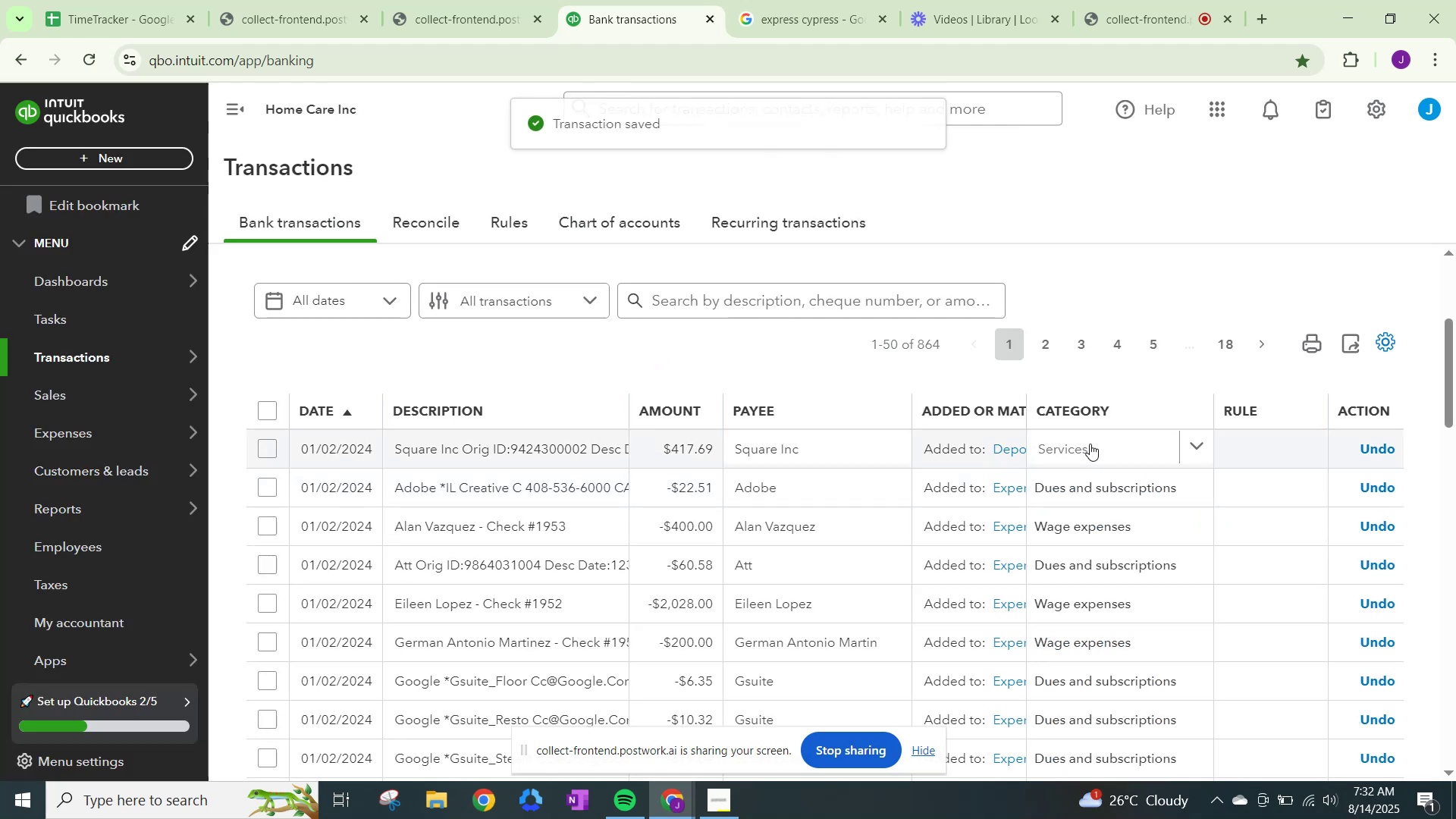 
left_click([1087, 402])
 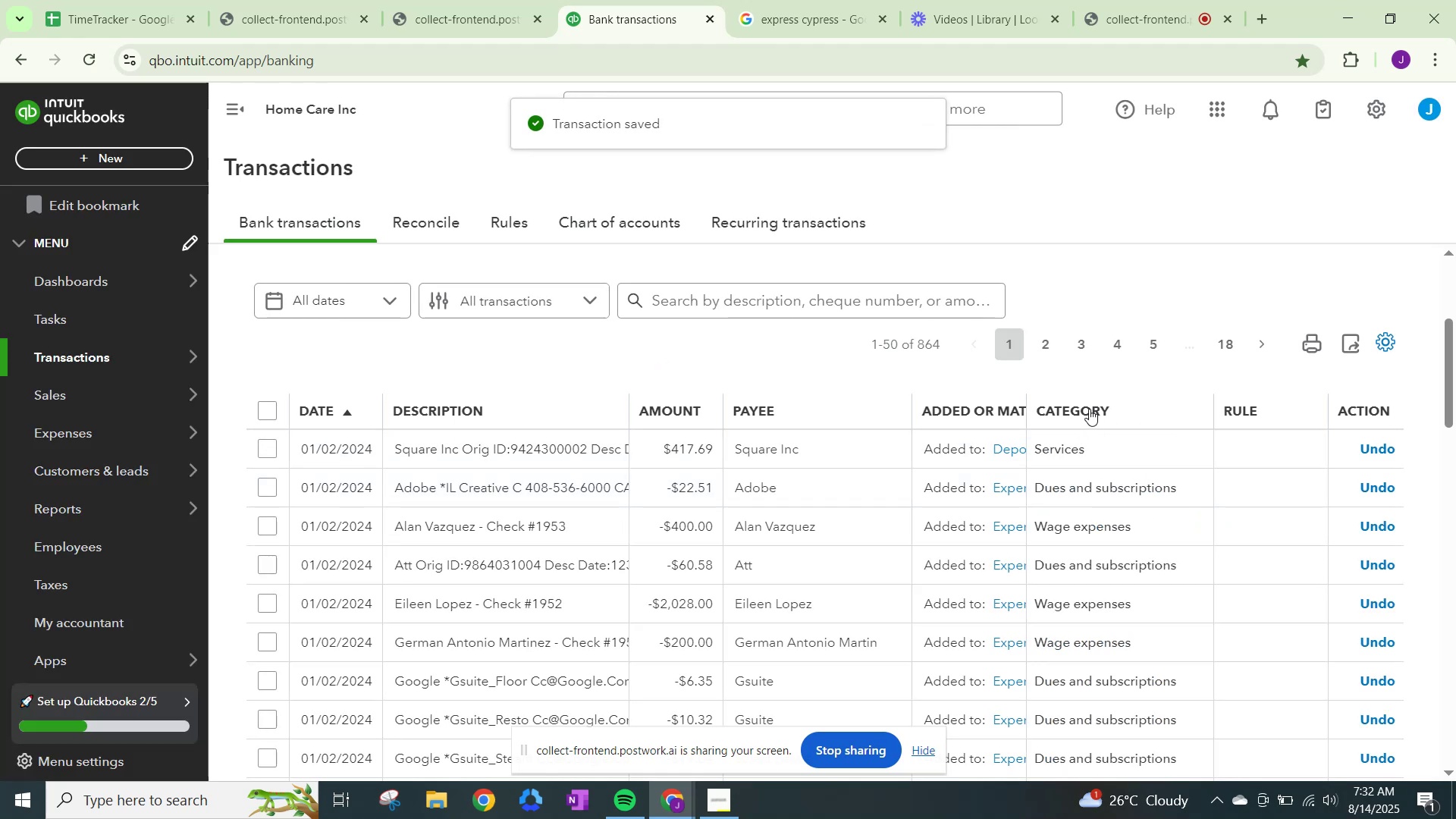 
double_click([1089, 409])
 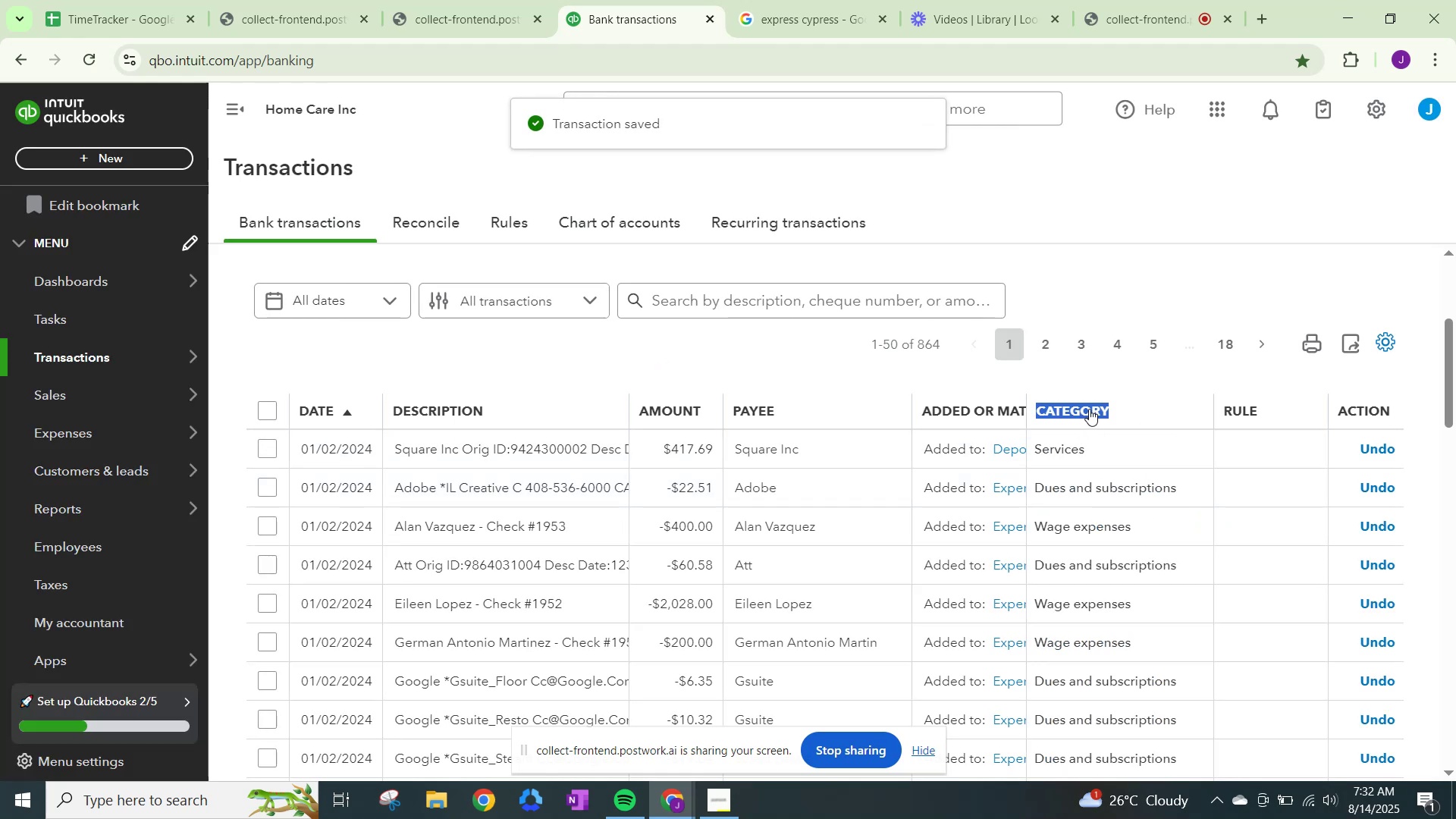 
double_click([1089, 409])
 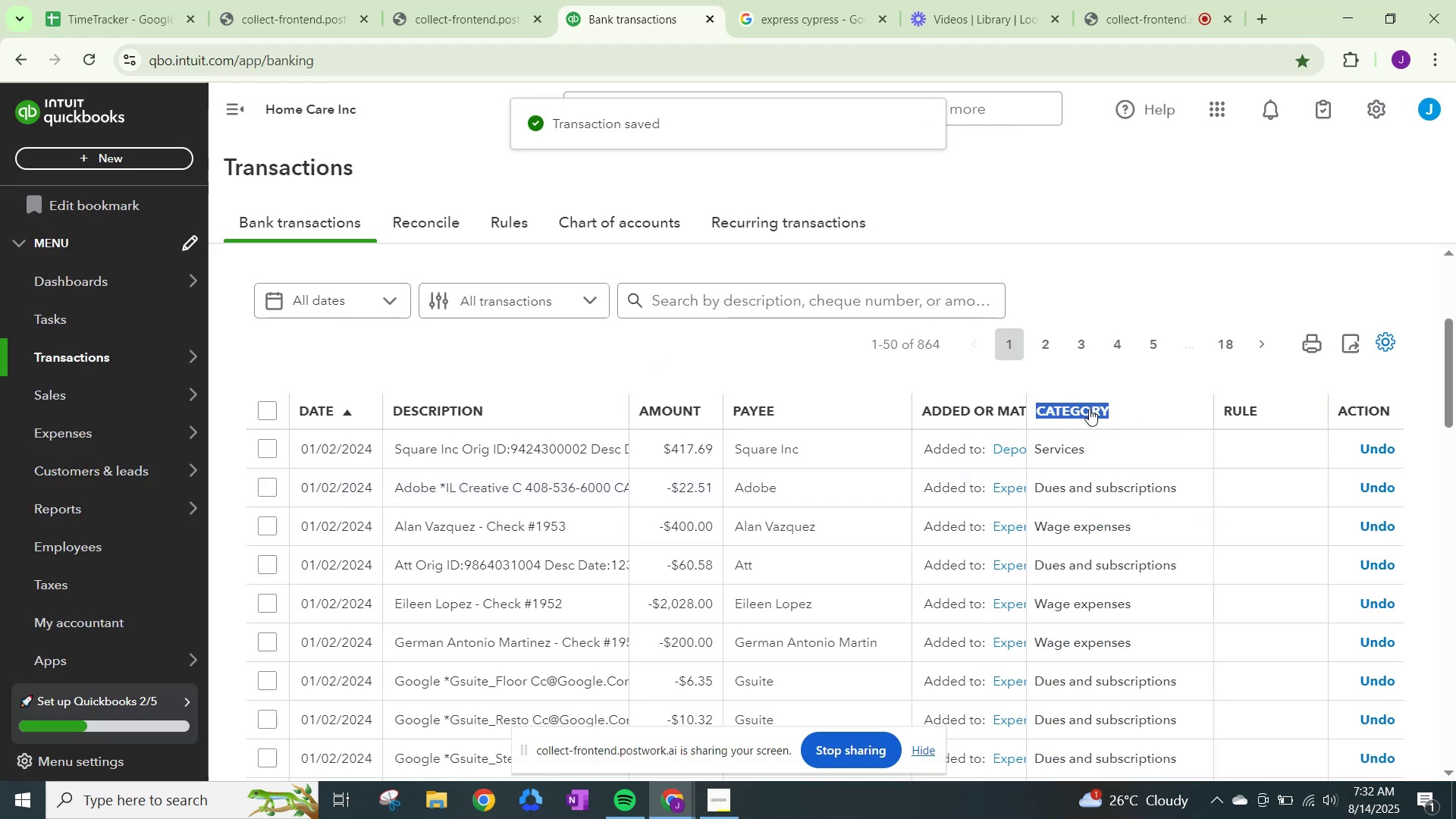 
triple_click([1089, 409])
 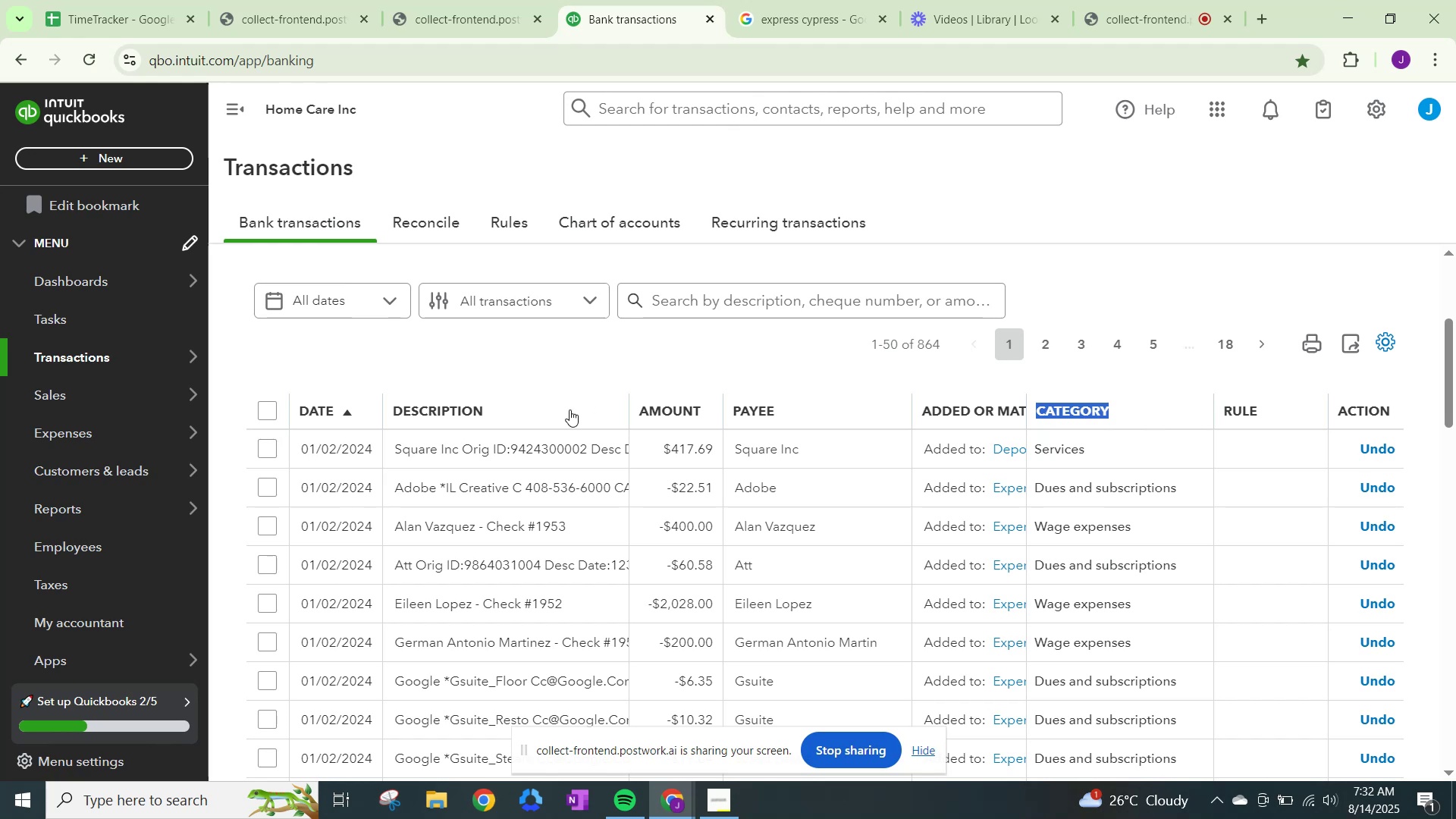 
left_click([438, 410])
 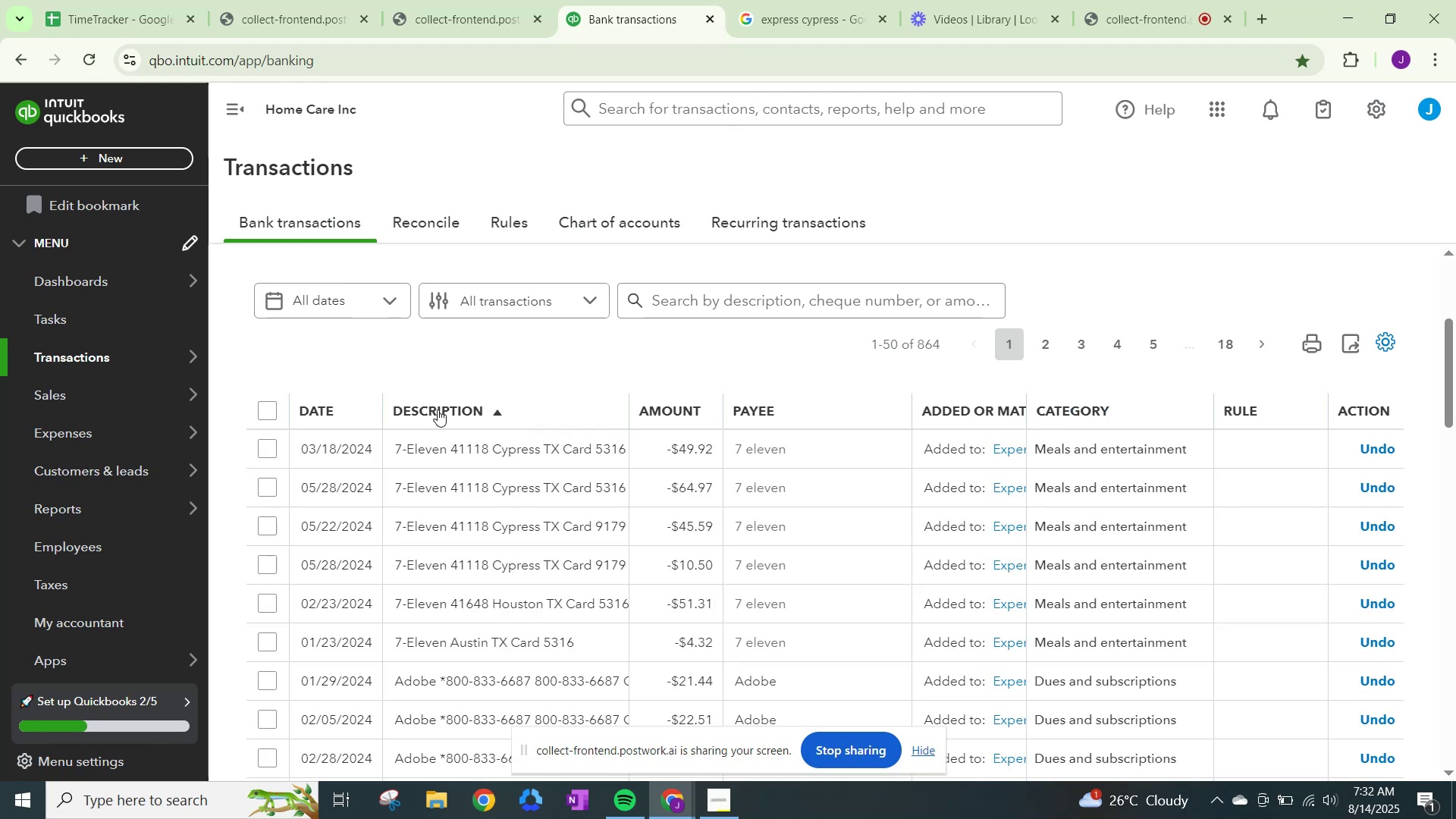 
scroll: coordinate [835, 563], scroll_direction: down, amount: 4.0
 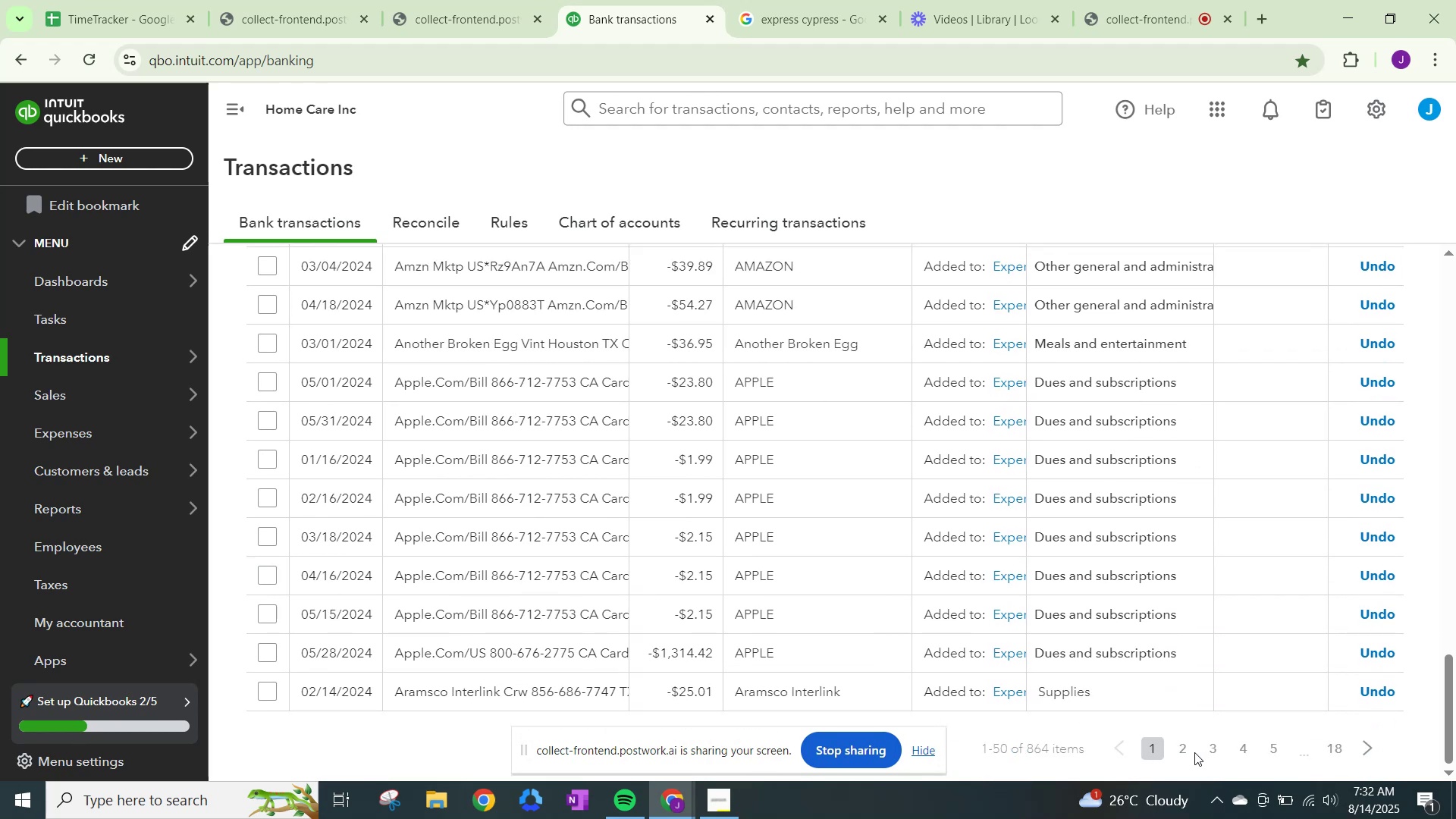 
left_click([1377, 751])
 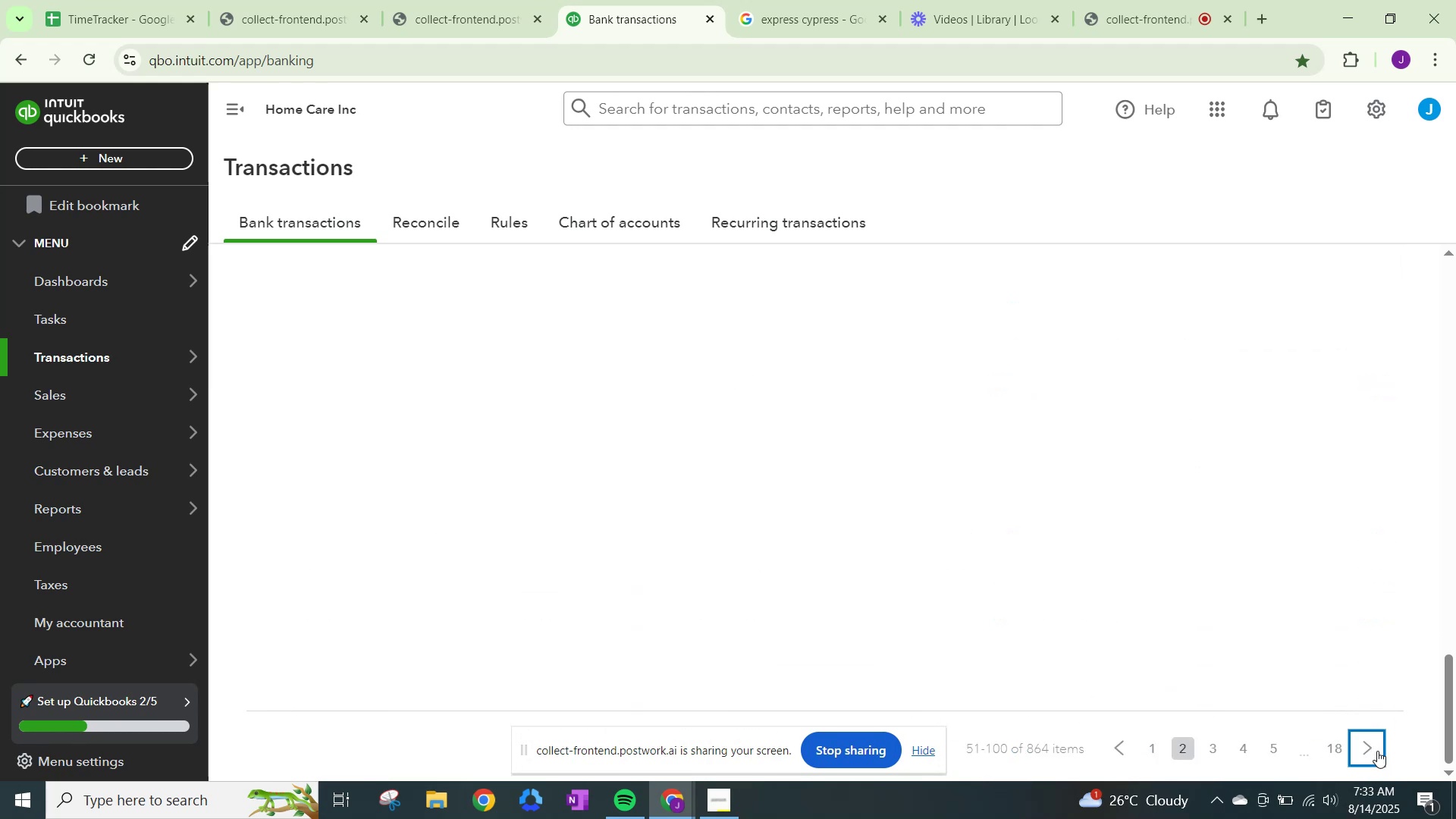 
scroll: coordinate [994, 621], scroll_direction: up, amount: 20.0
 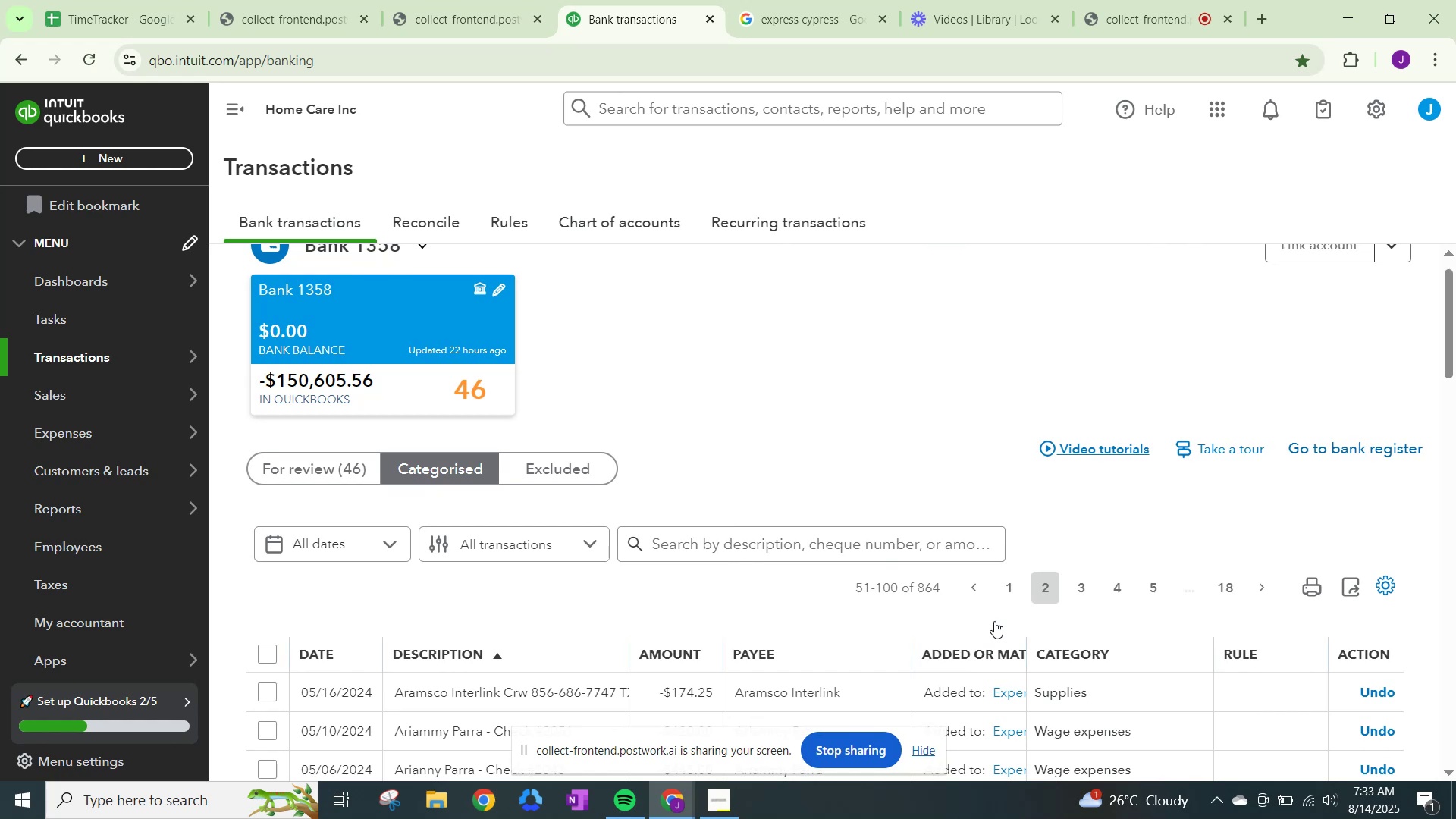 
scroll: coordinate [994, 621], scroll_direction: down, amount: 5.0
 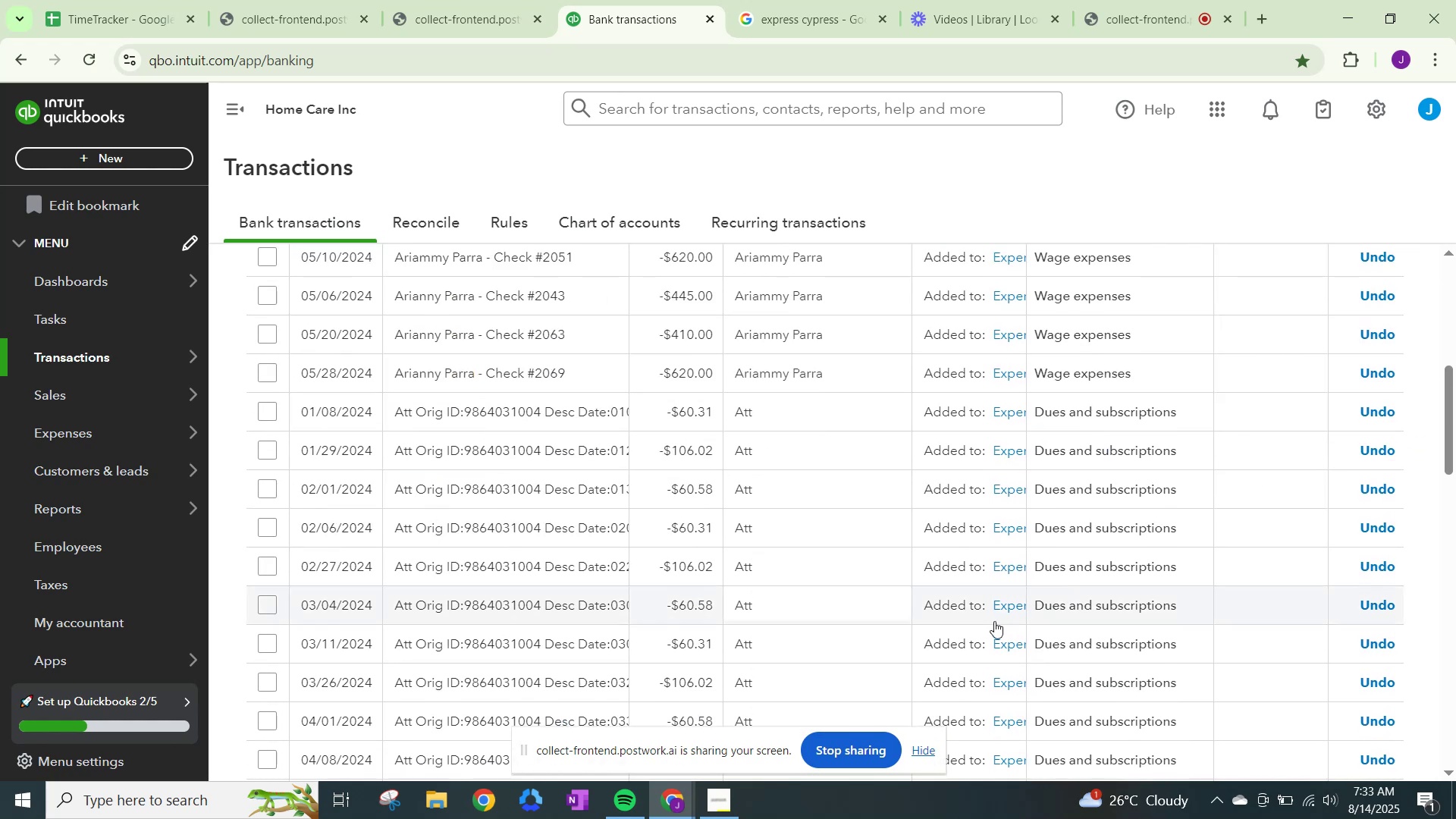 
scroll: coordinate [994, 621], scroll_direction: up, amount: 1.0
 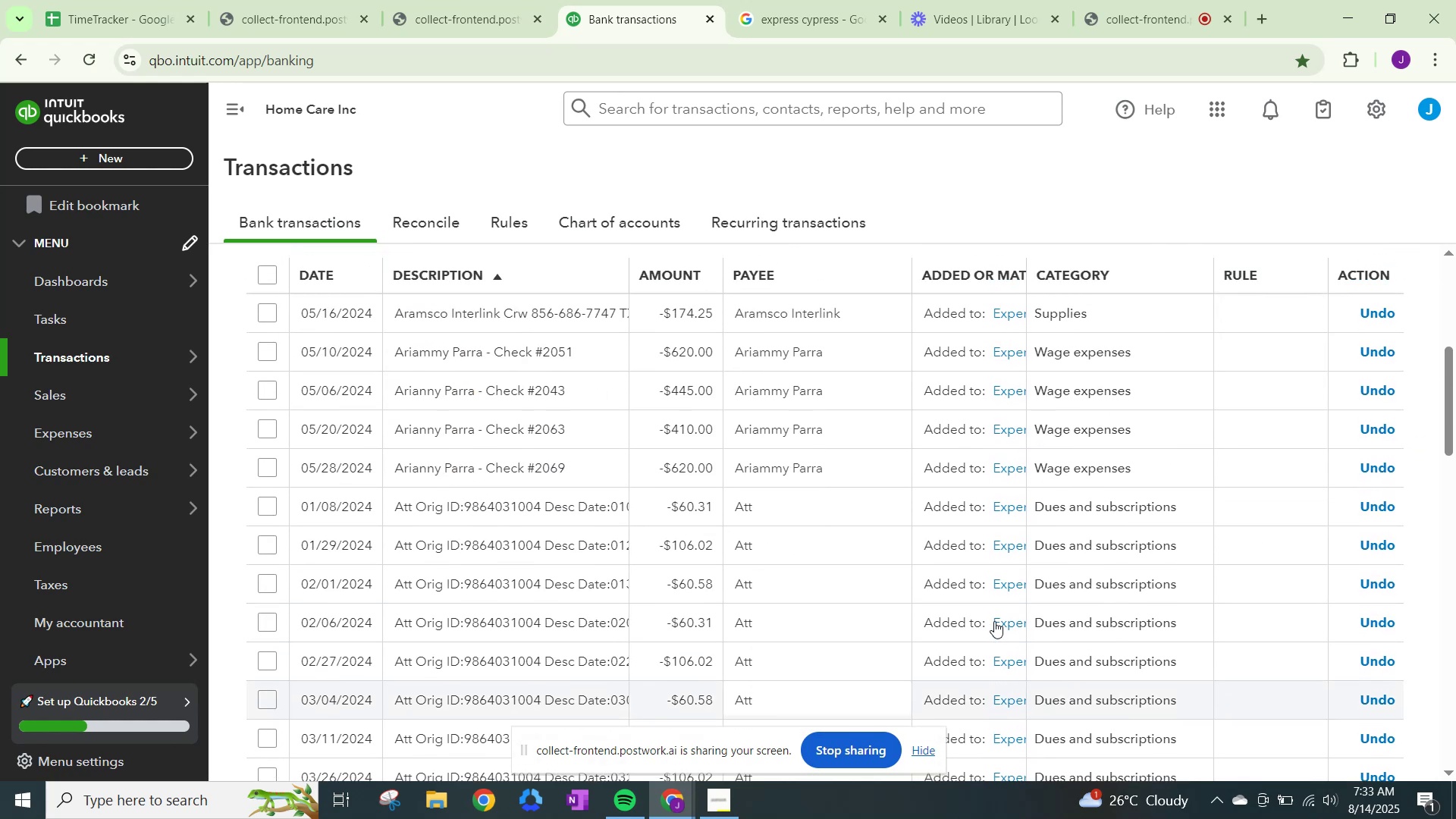 
scroll: coordinate [994, 621], scroll_direction: down, amount: 16.0
 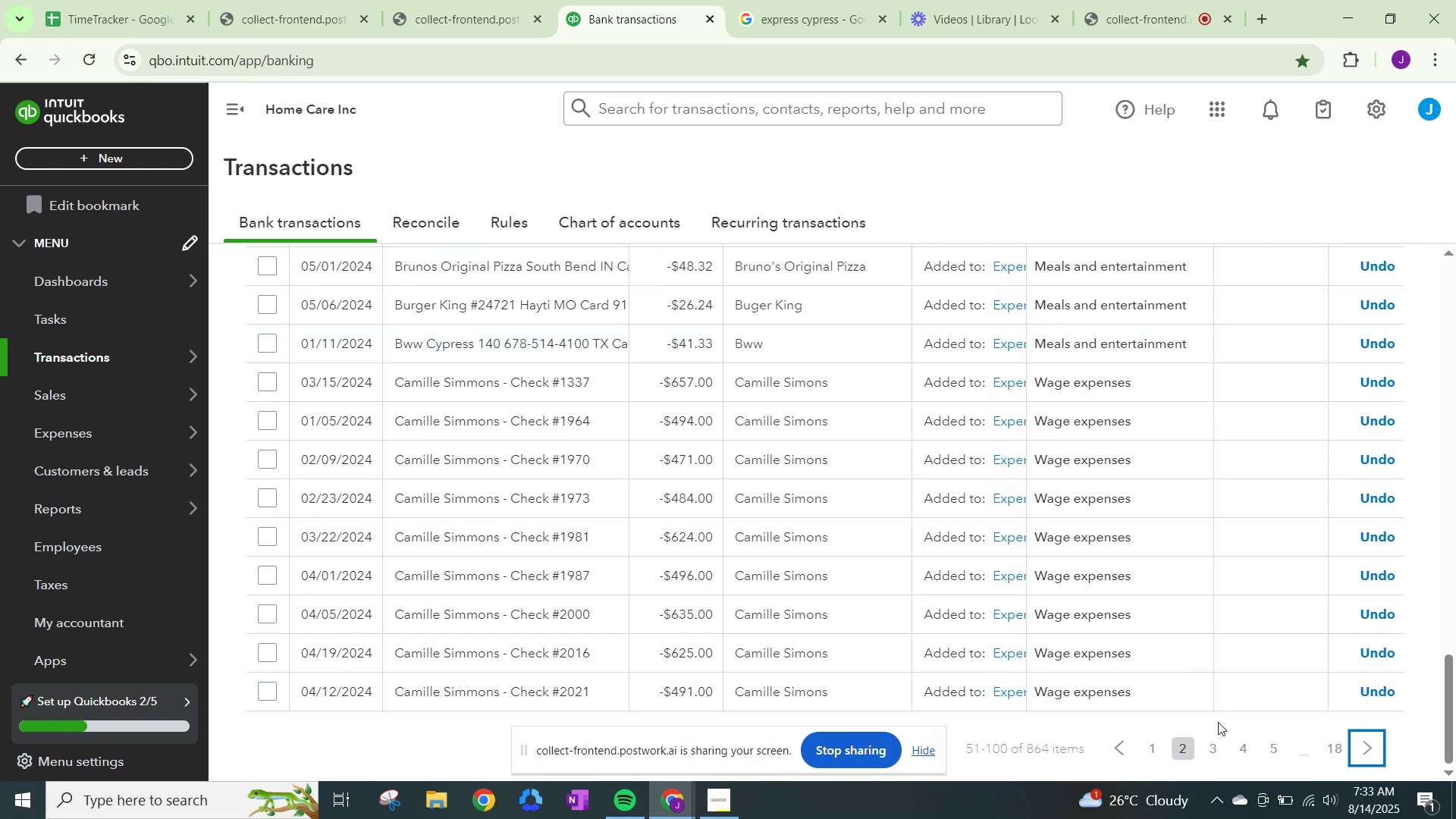 
left_click([1208, 739])
 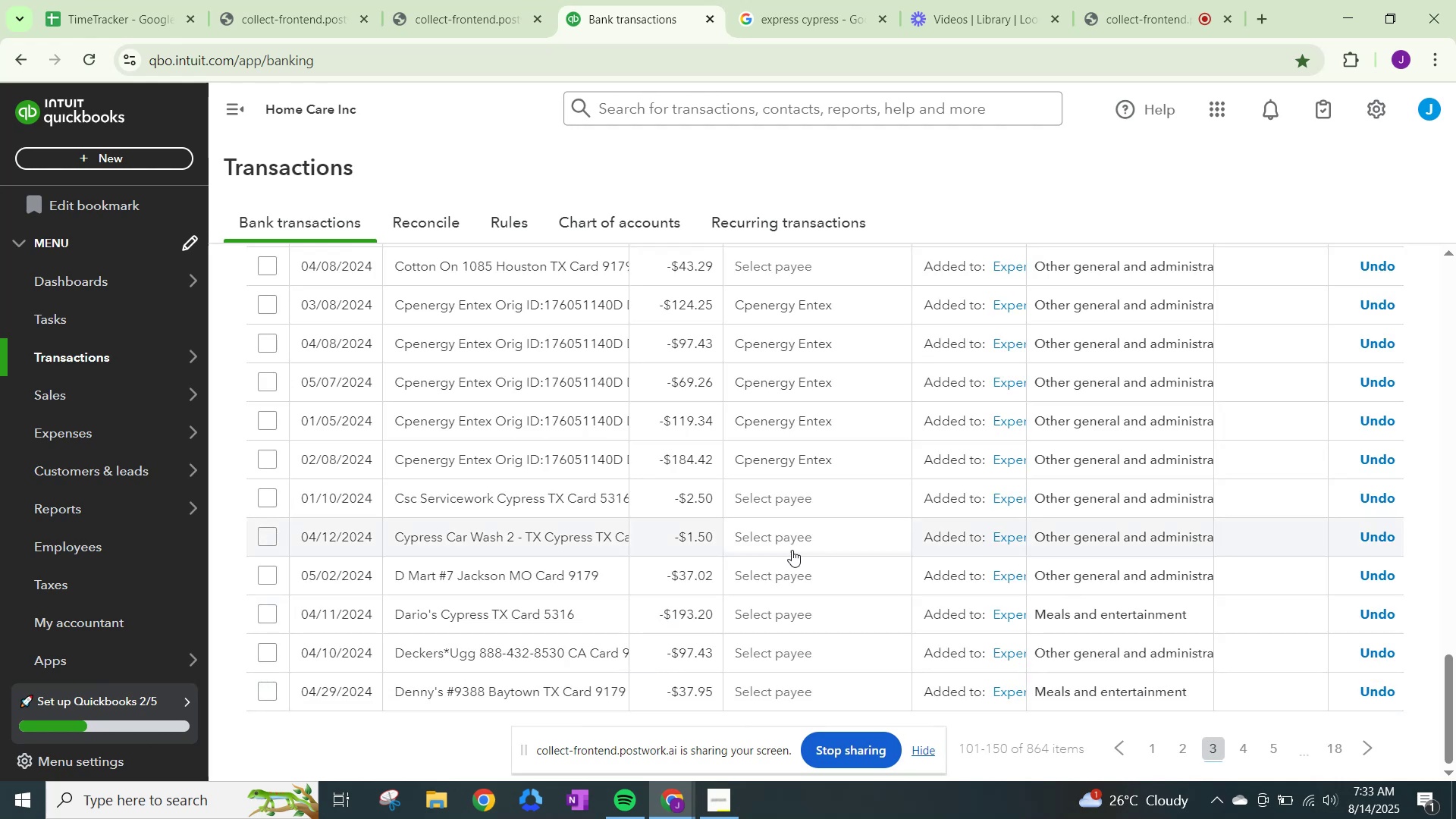 
wait(5.76)
 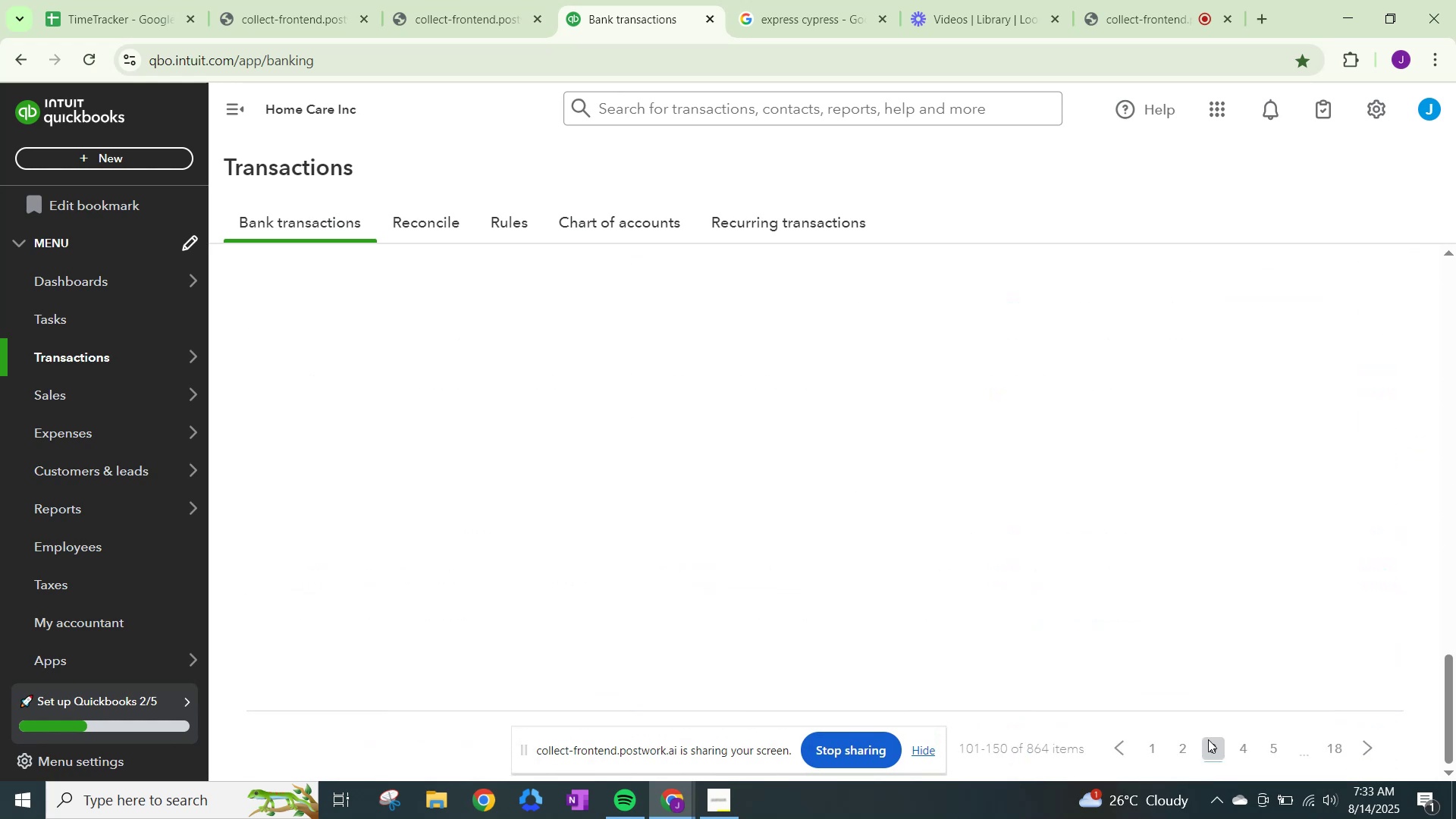 
scroll: coordinate [661, 524], scroll_direction: up, amount: 23.0
 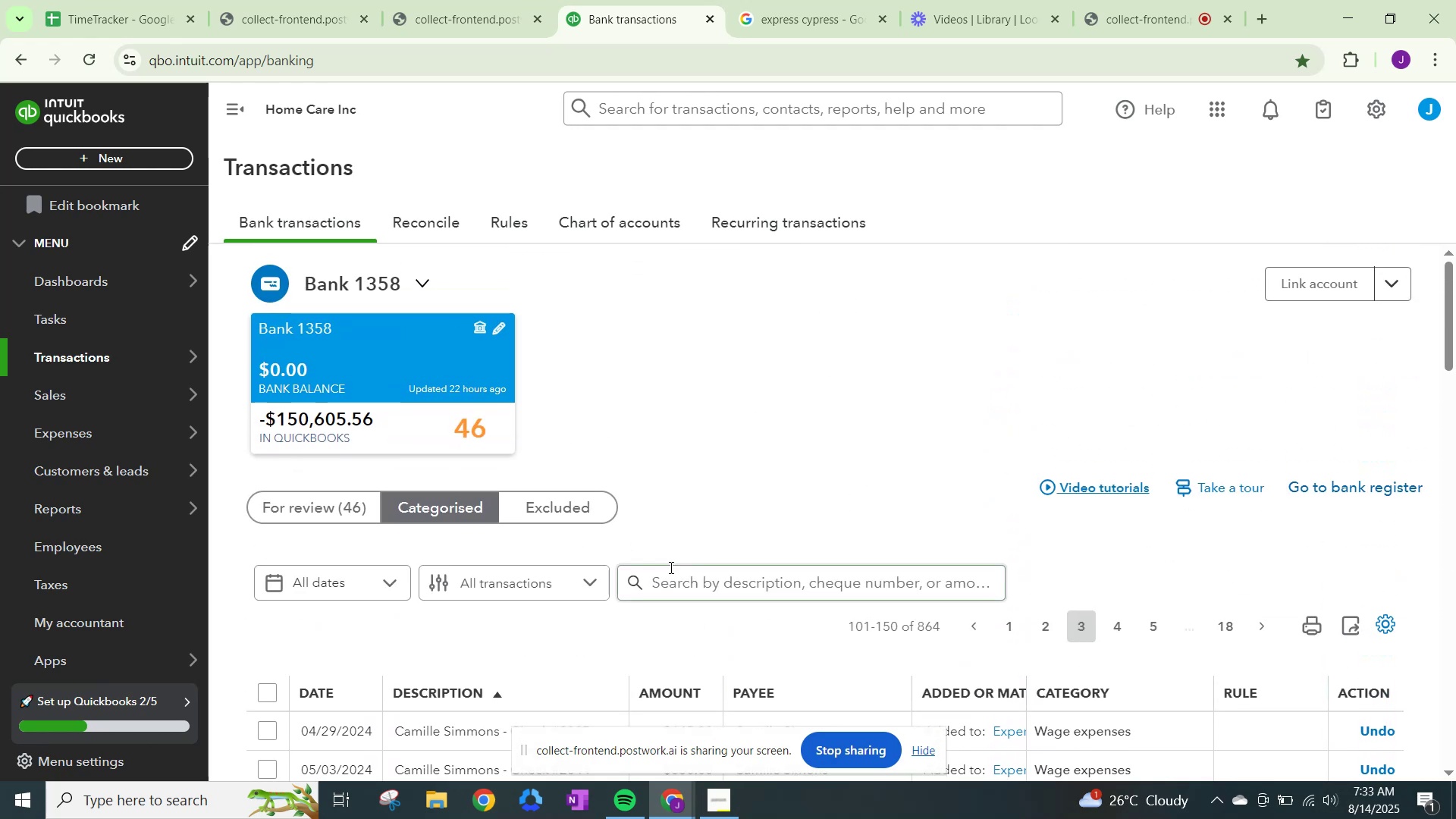 
left_click([672, 570])
 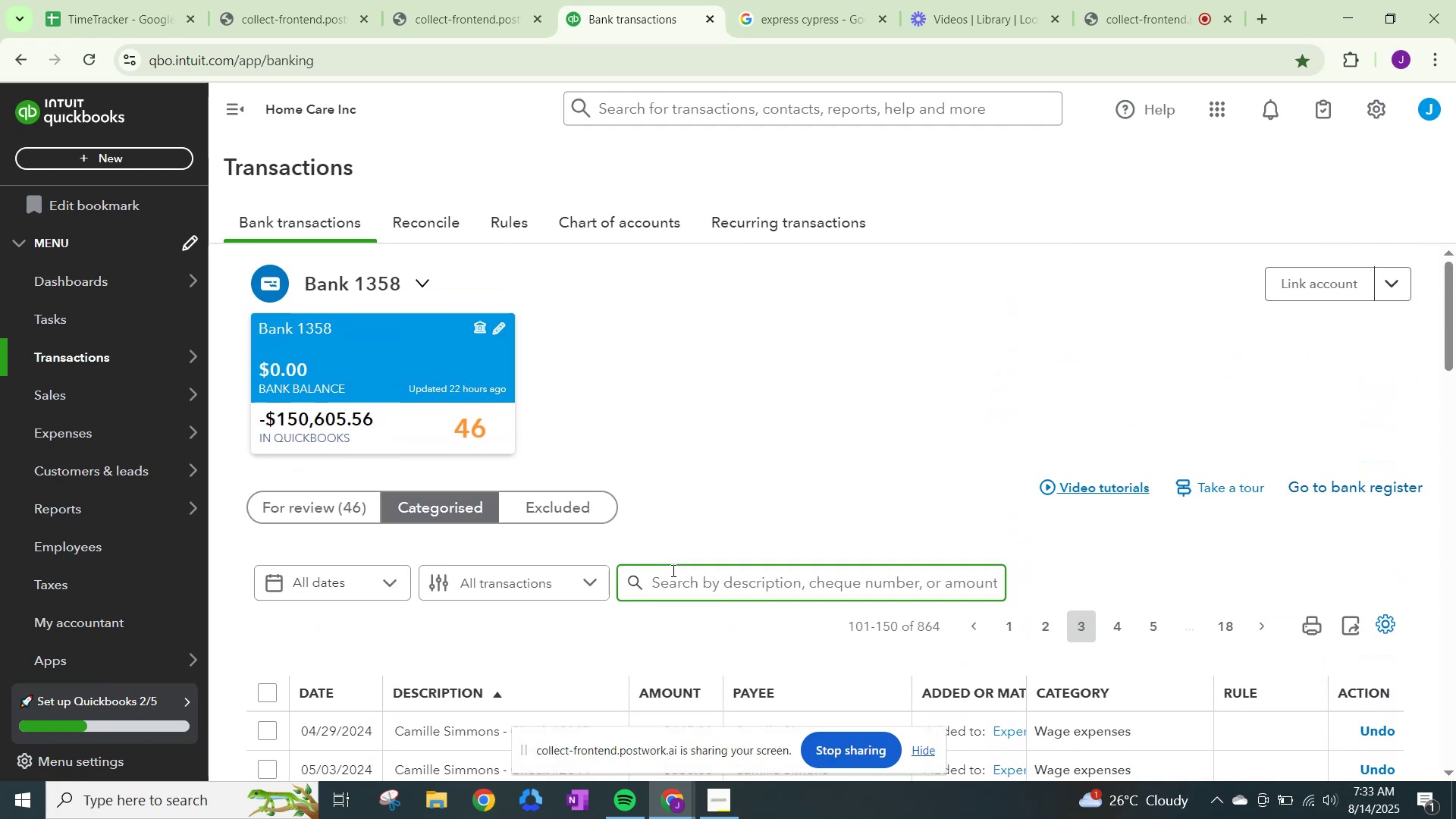 
type(bank)
 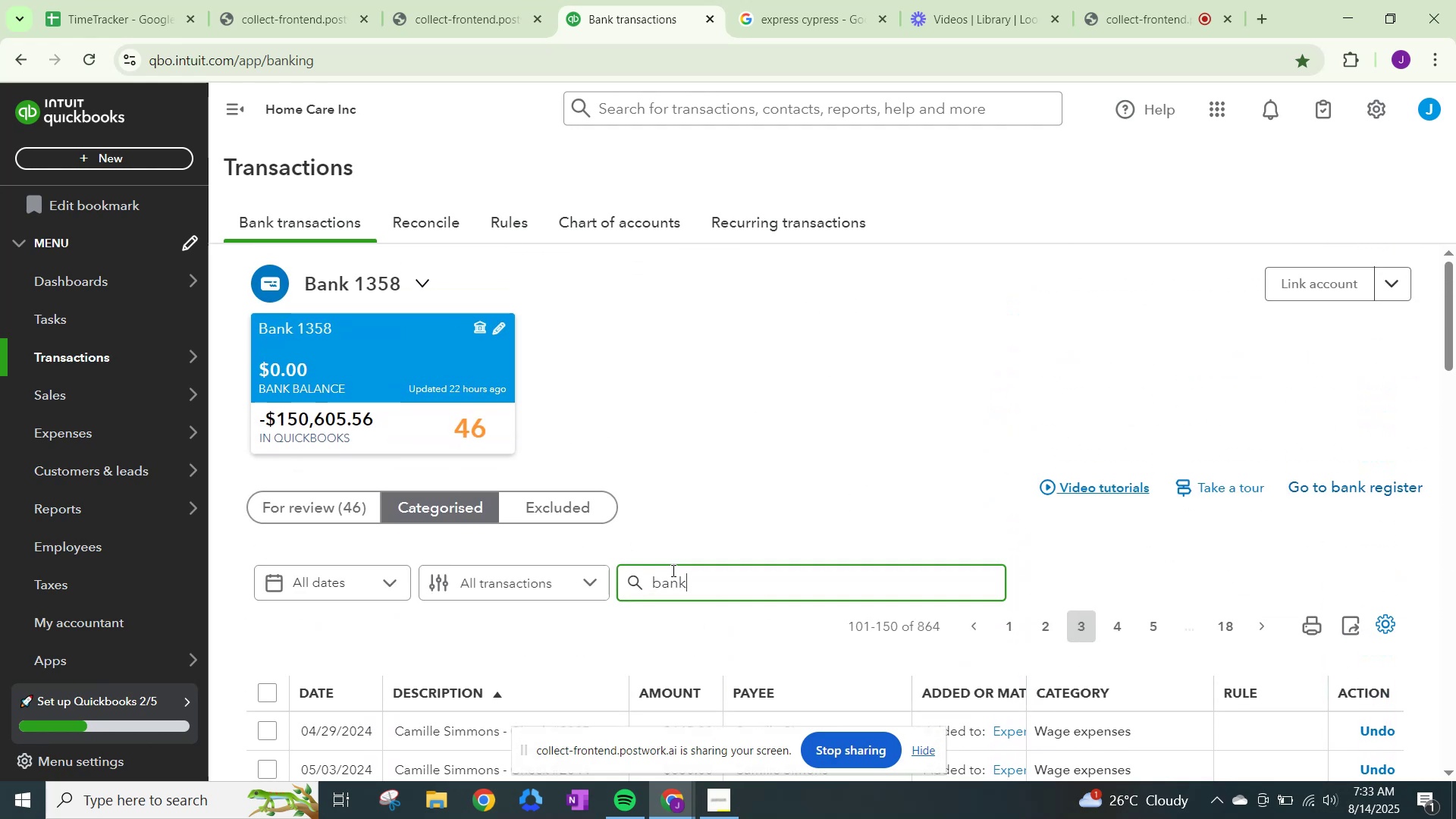 
key(Enter)
 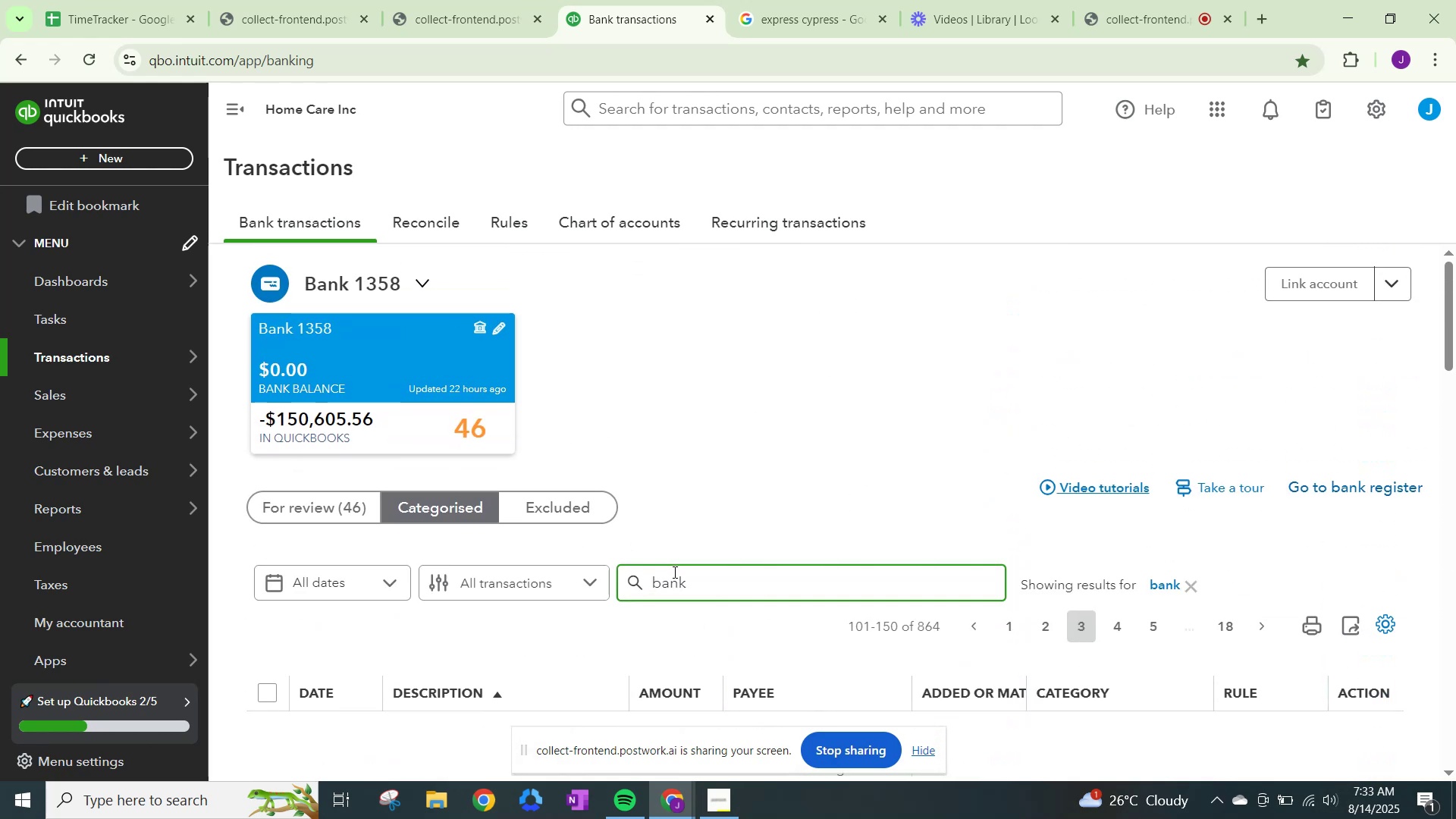 
scroll: coordinate [681, 554], scroll_direction: down, amount: 10.0
 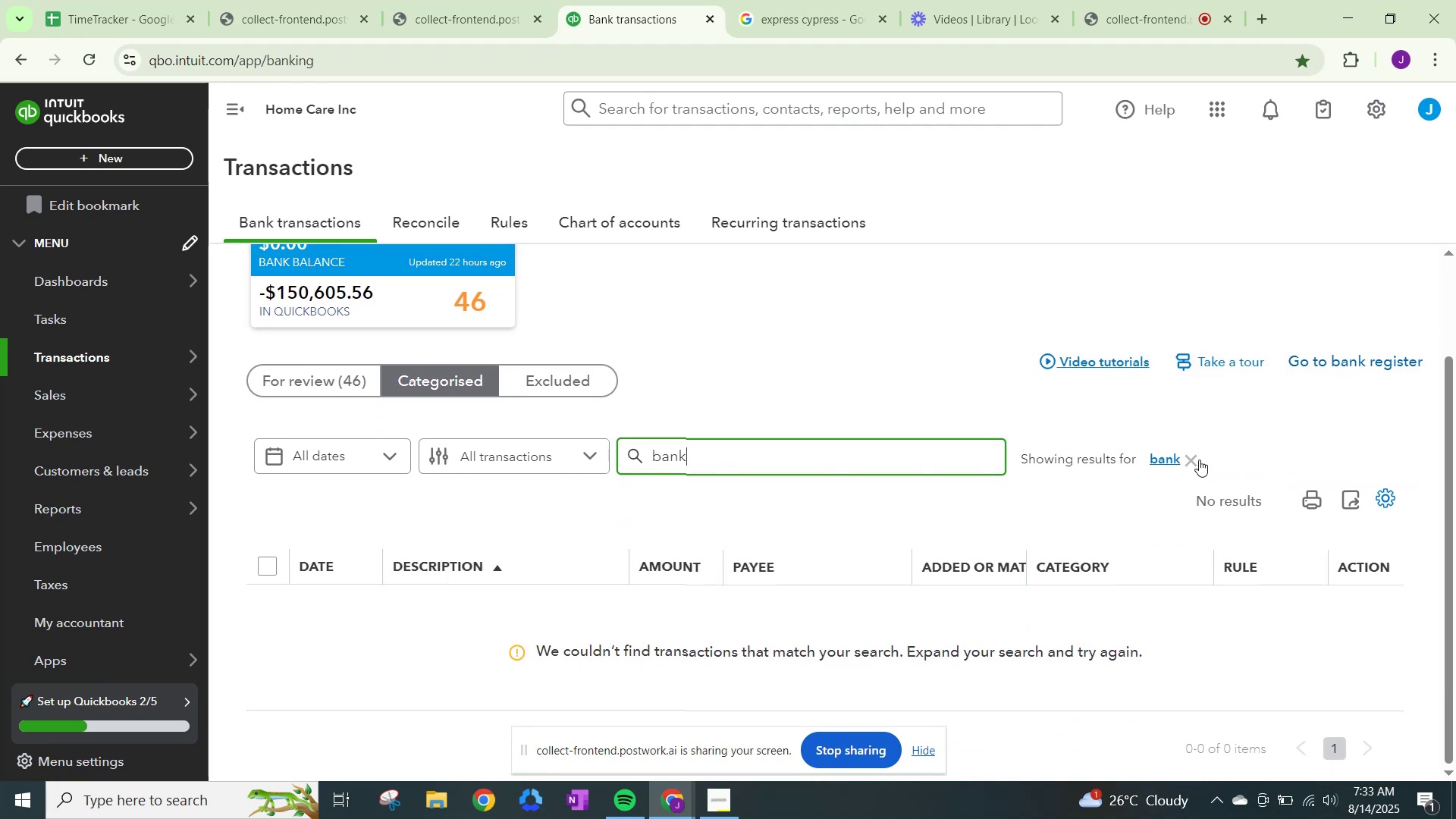 
left_click([1196, 457])
 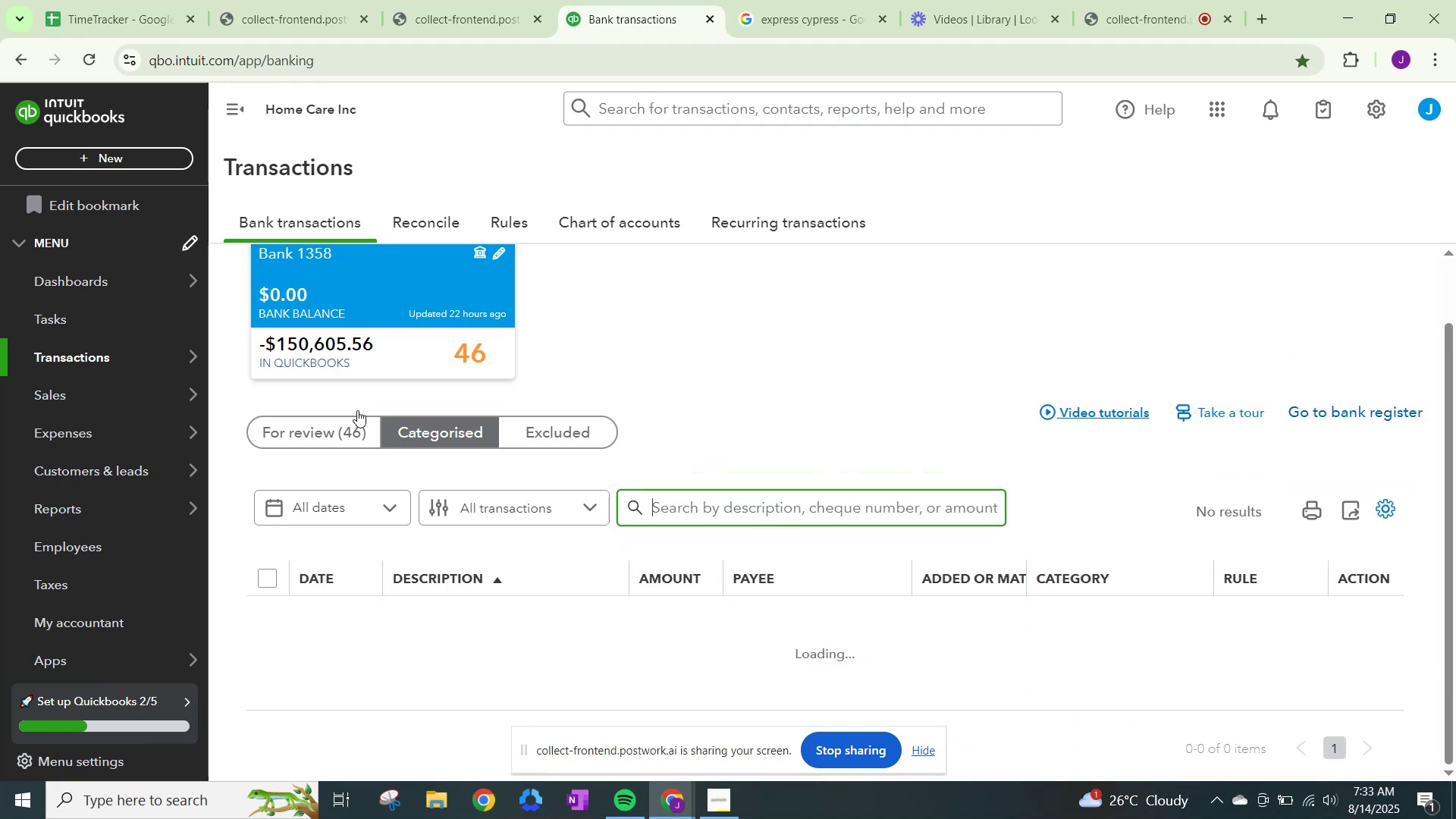 
left_click([344, 431])
 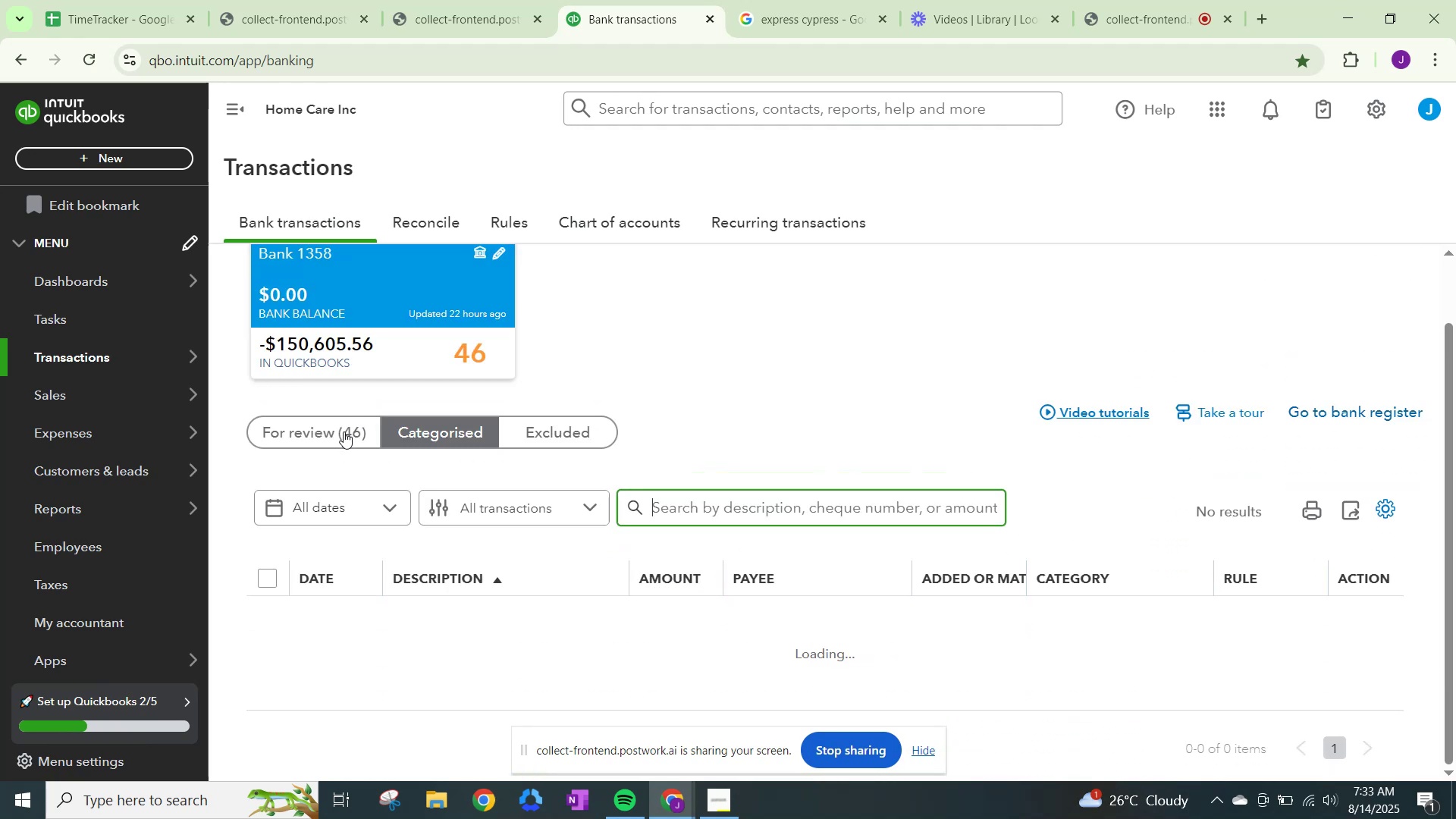 
left_click([344, 431])
 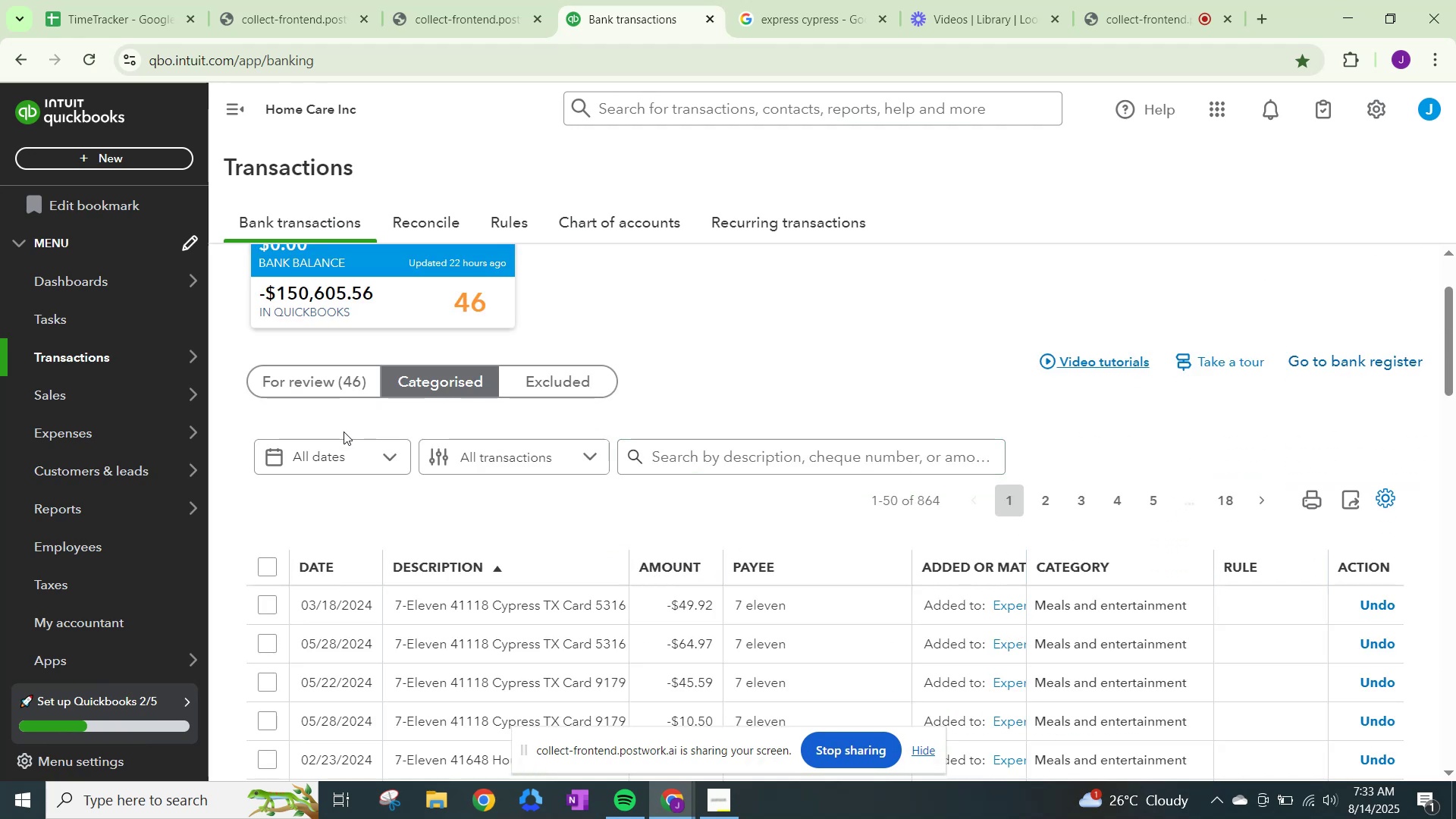 
scroll: coordinate [773, 510], scroll_direction: down, amount: 3.0
 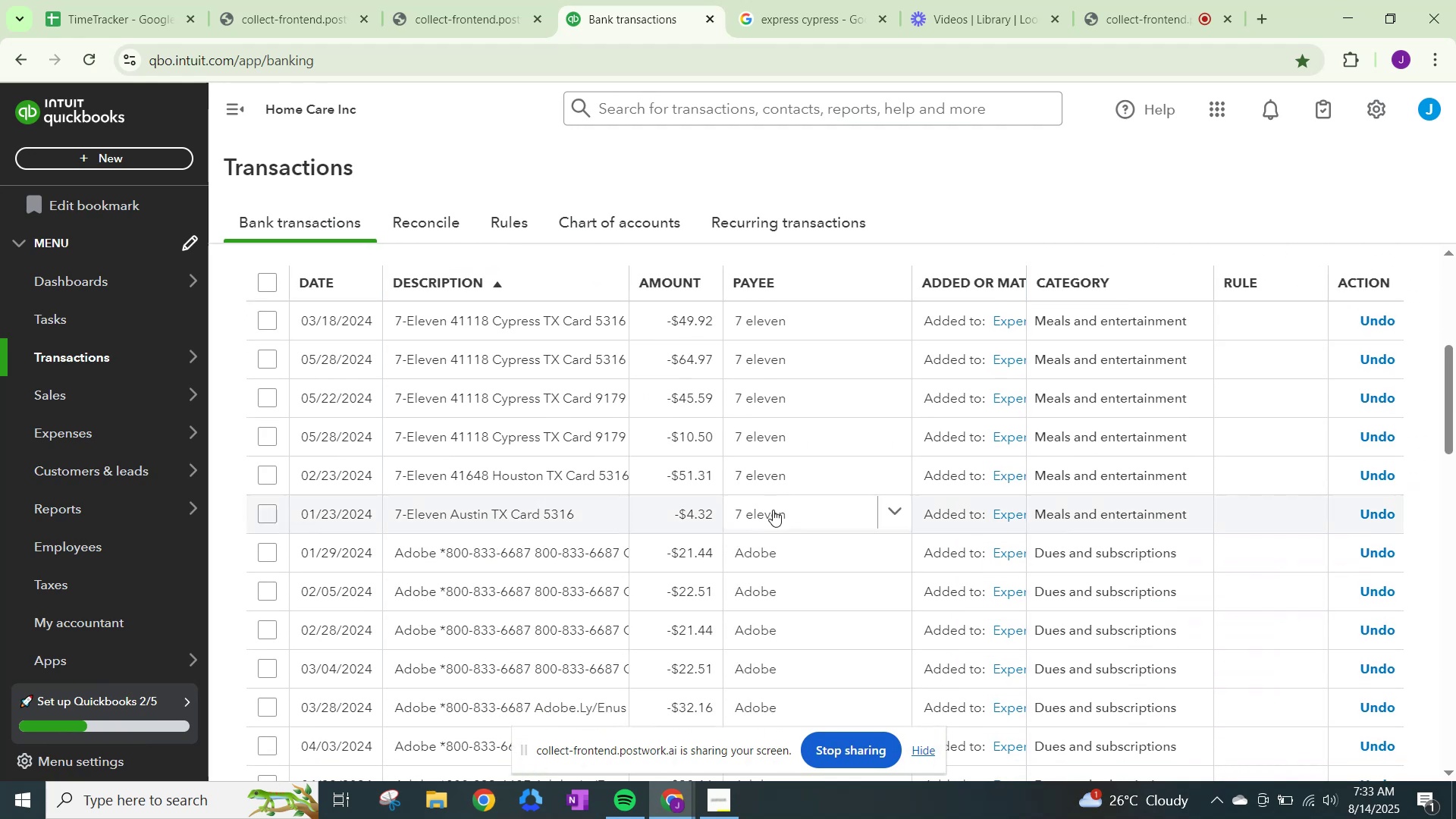 
scroll: coordinate [755, 495], scroll_direction: up, amount: 3.0
 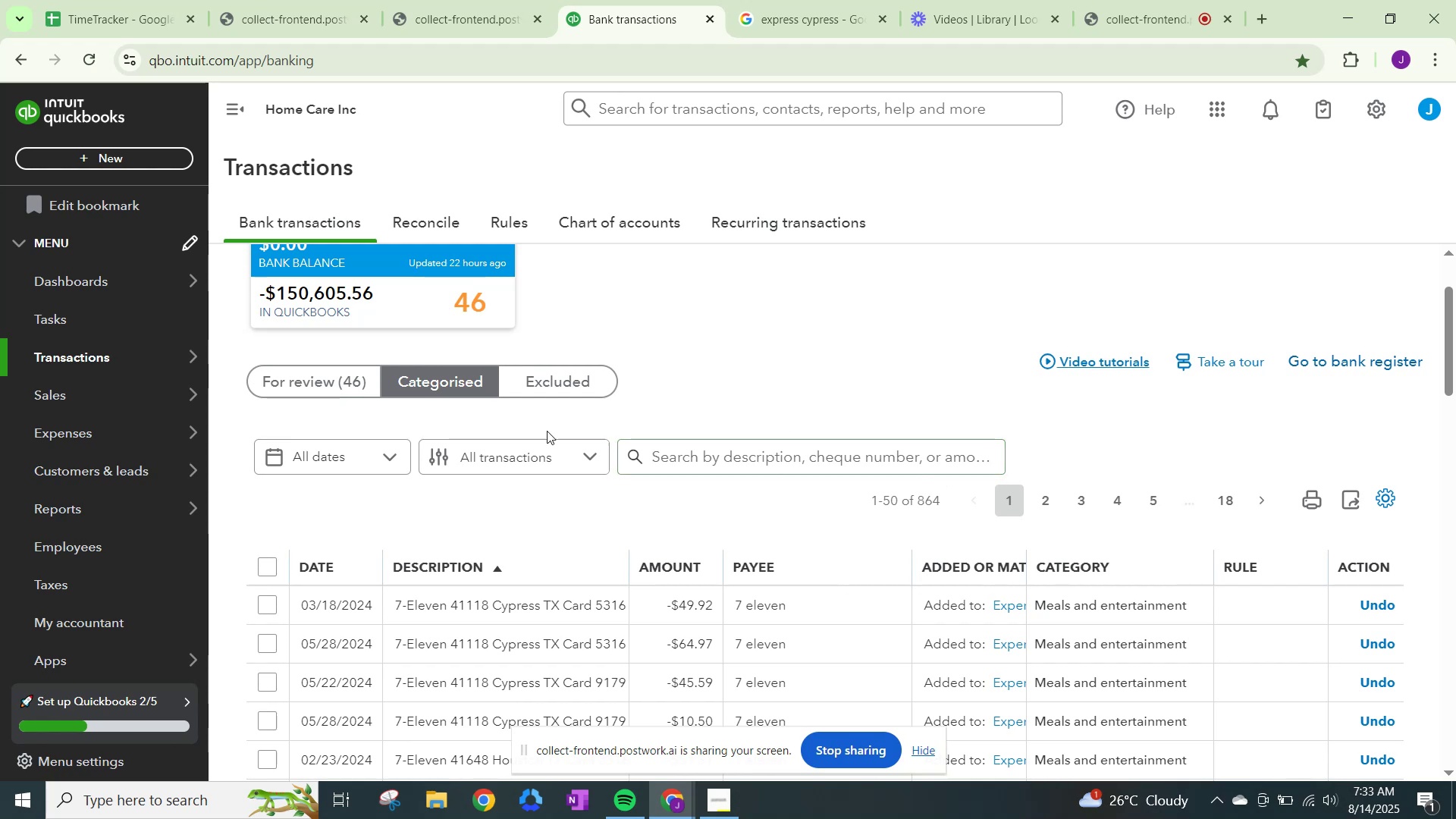 
left_click([333, 370])
 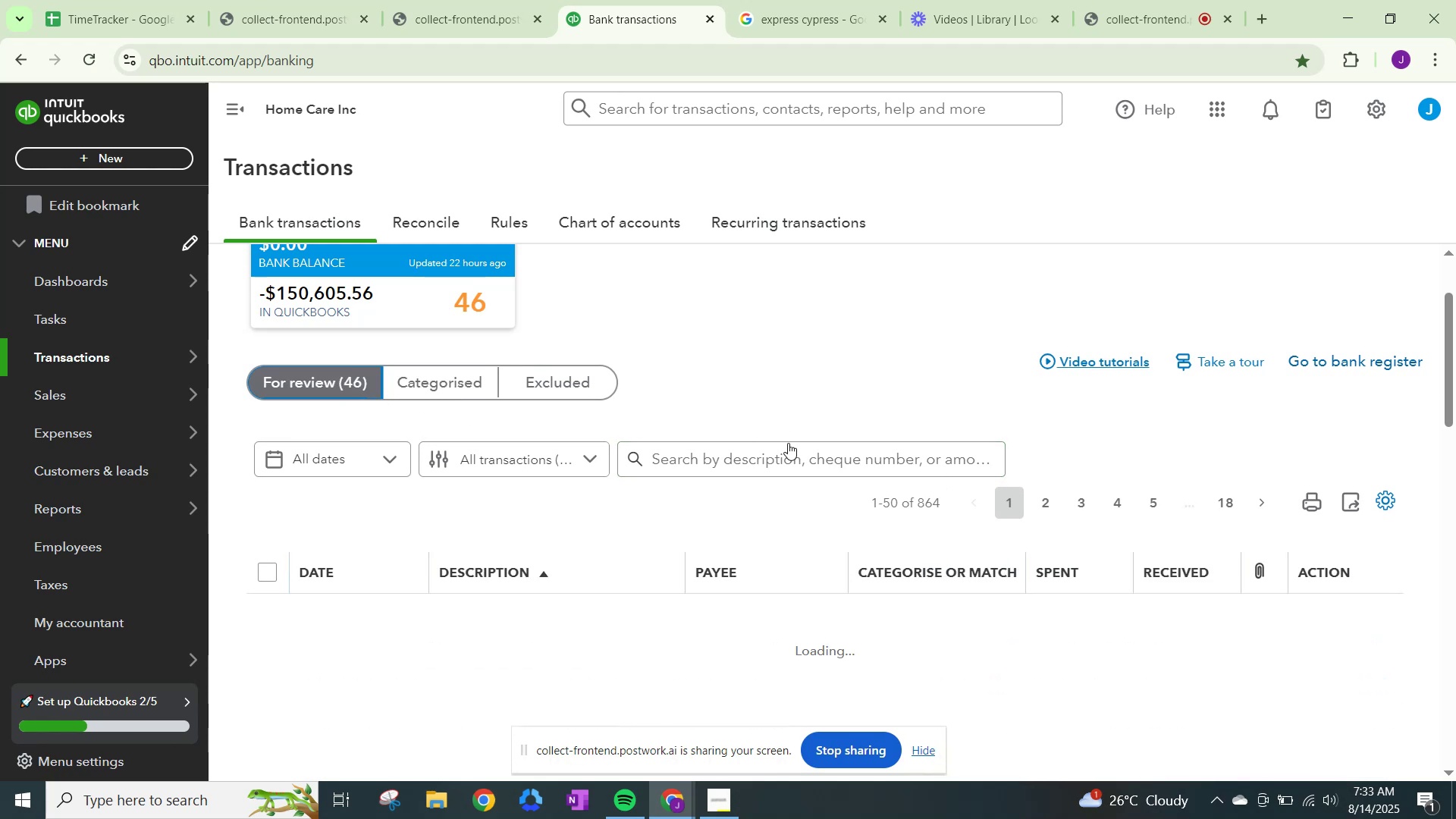 
scroll: coordinate [827, 450], scroll_direction: down, amount: 2.0
 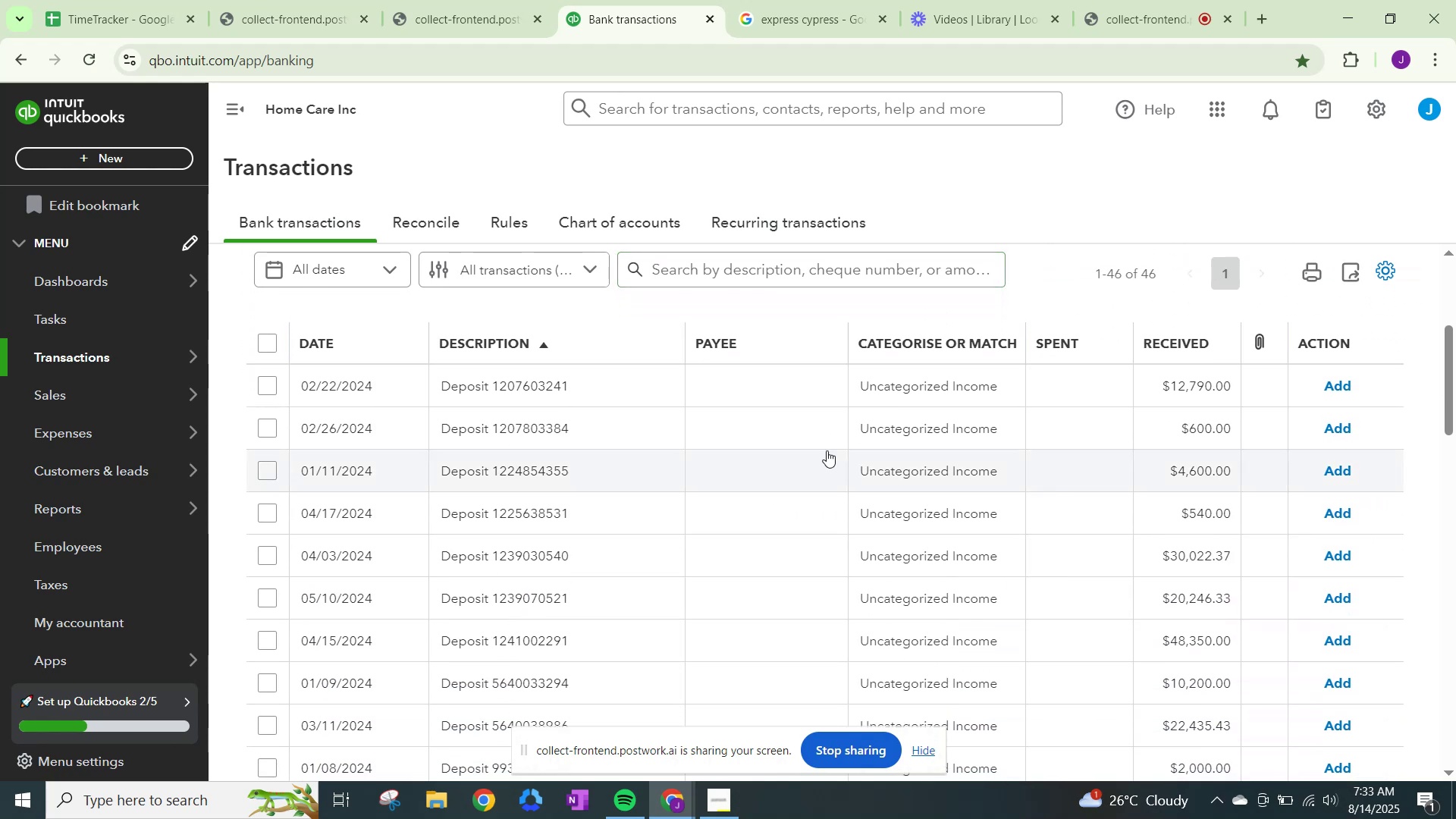 
wait(10.57)
 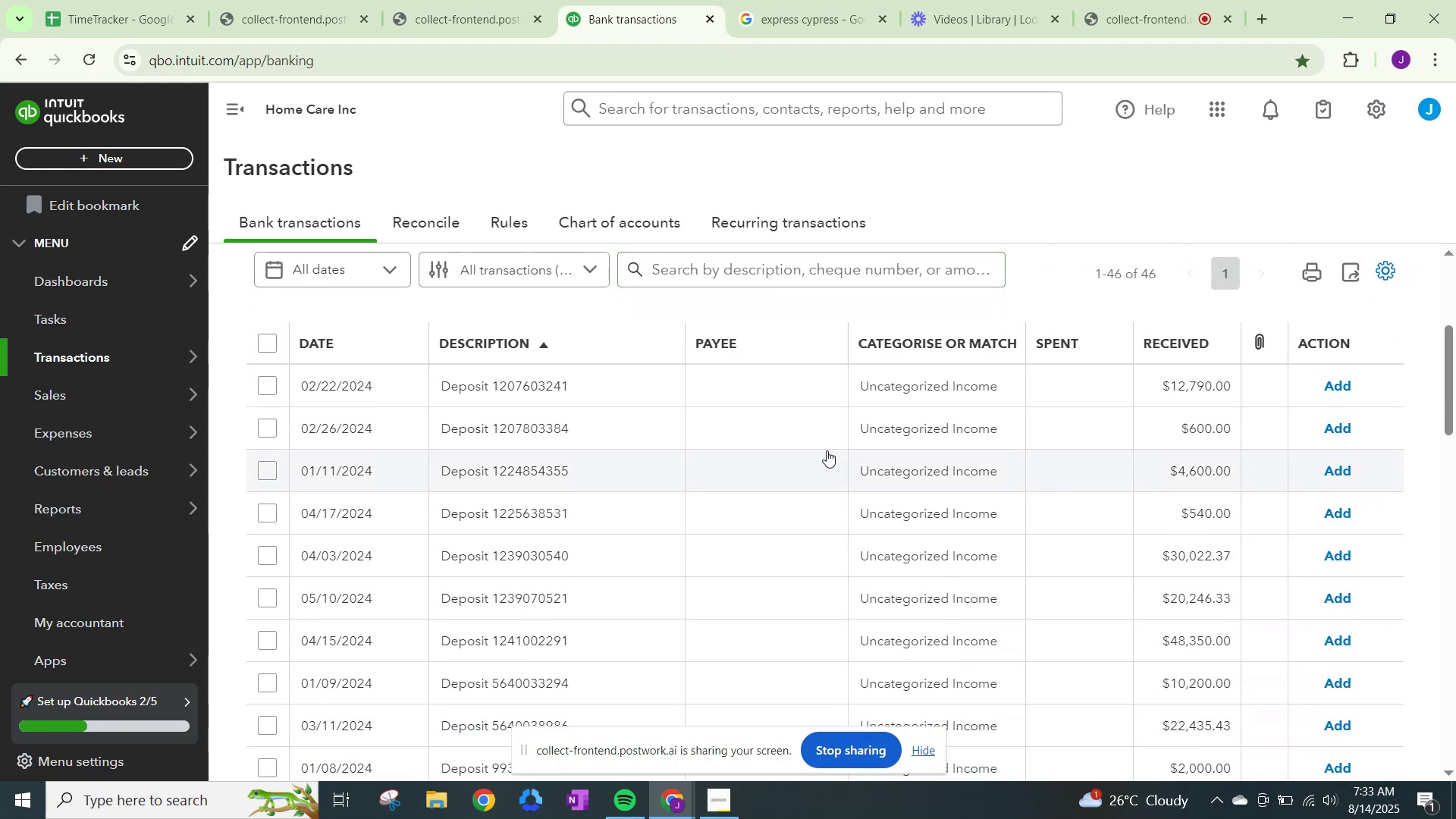 
left_click([935, 397])
 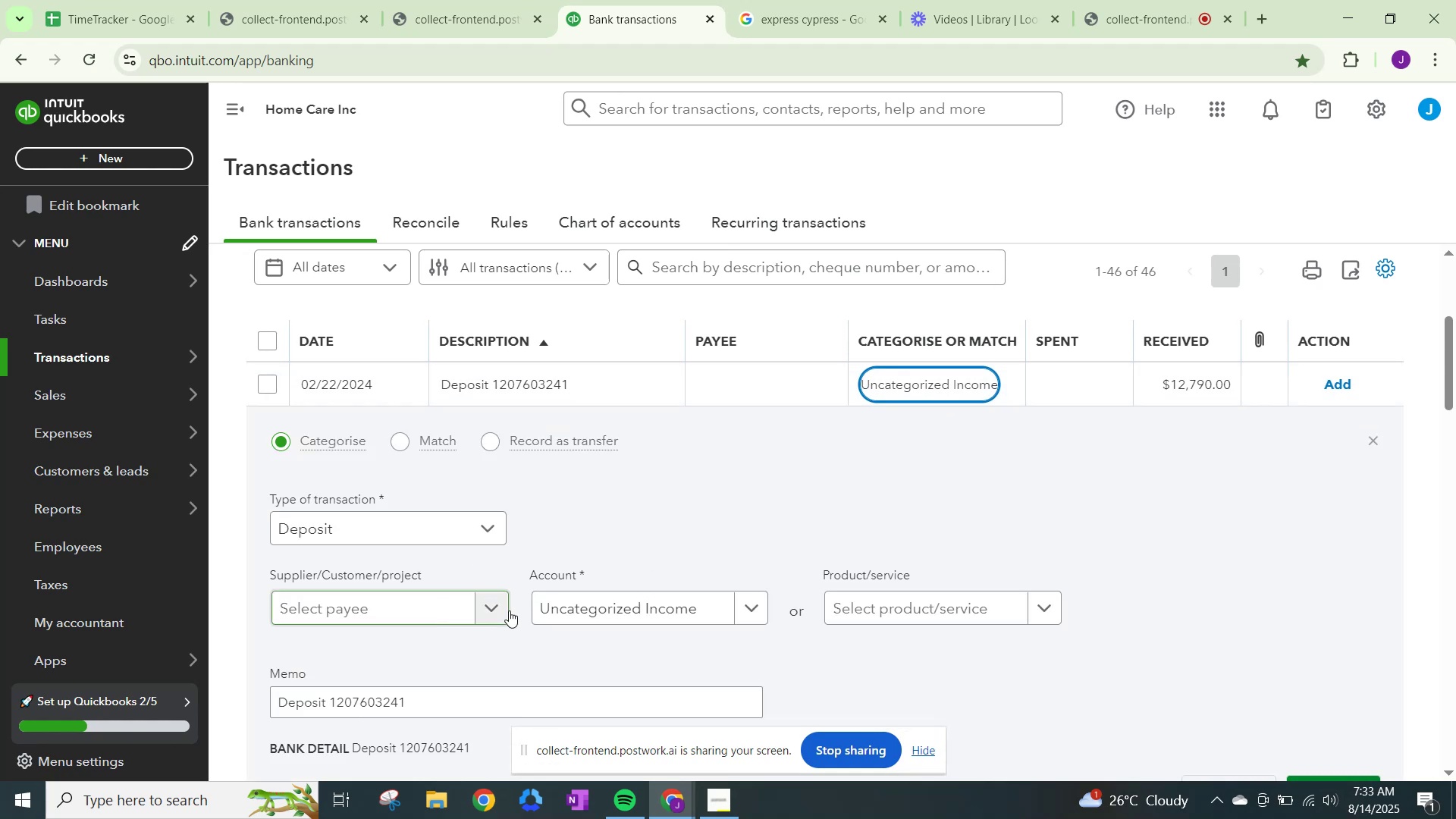 
left_click([507, 609])
 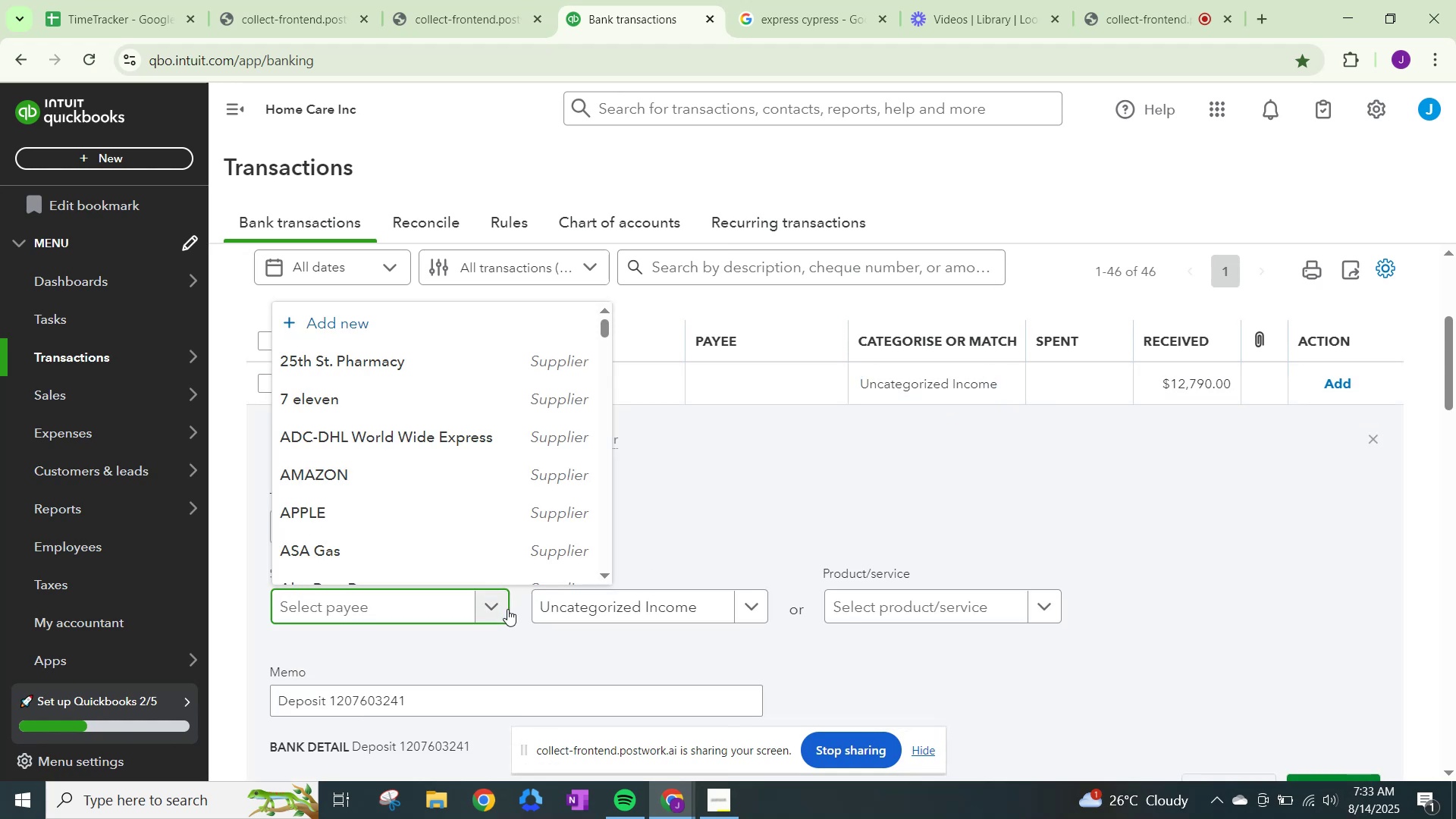 
type(bank)
key(Backspace)
 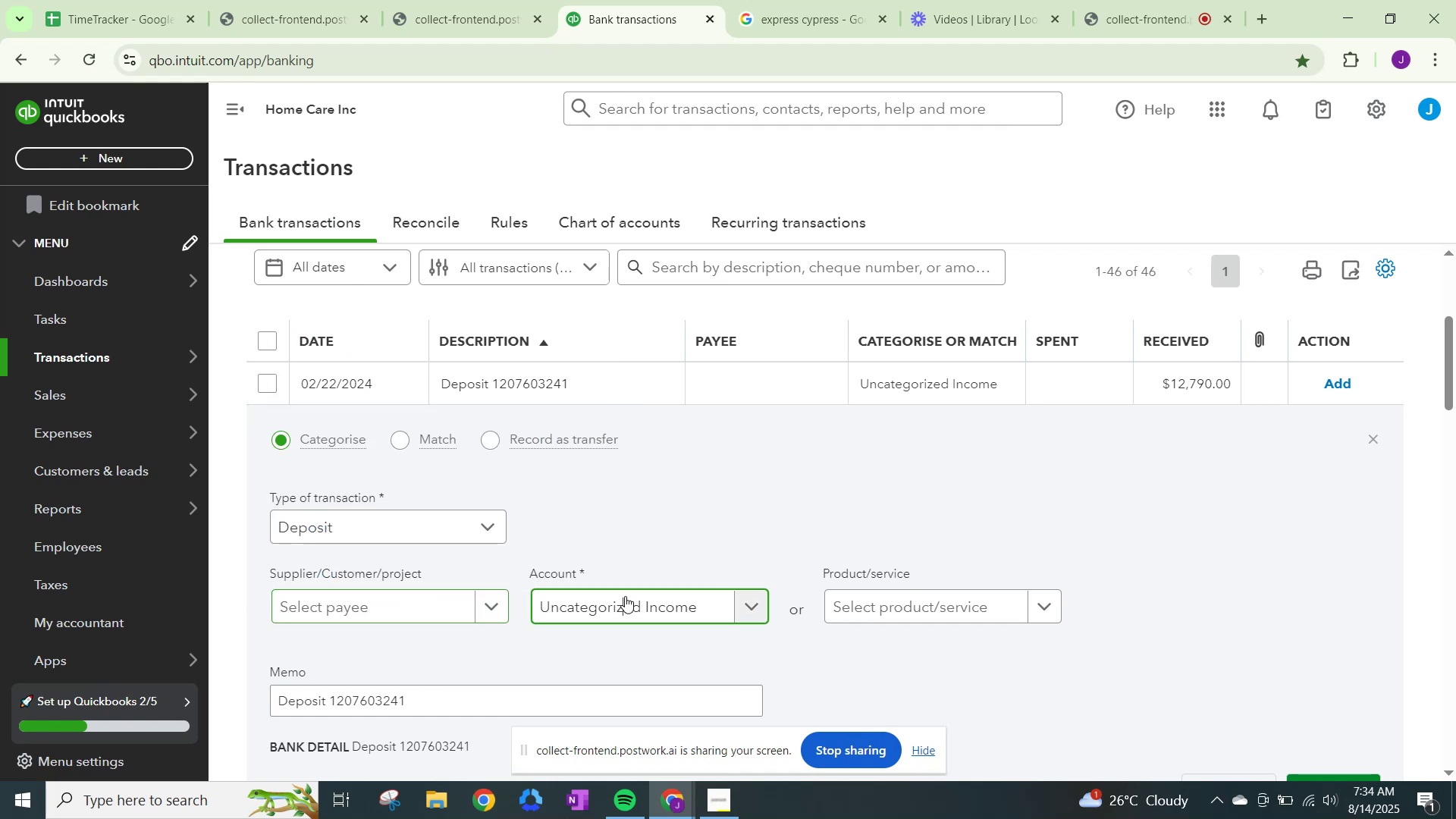 
left_click_drag(start_coordinate=[414, 597], to_coordinate=[224, 598])
 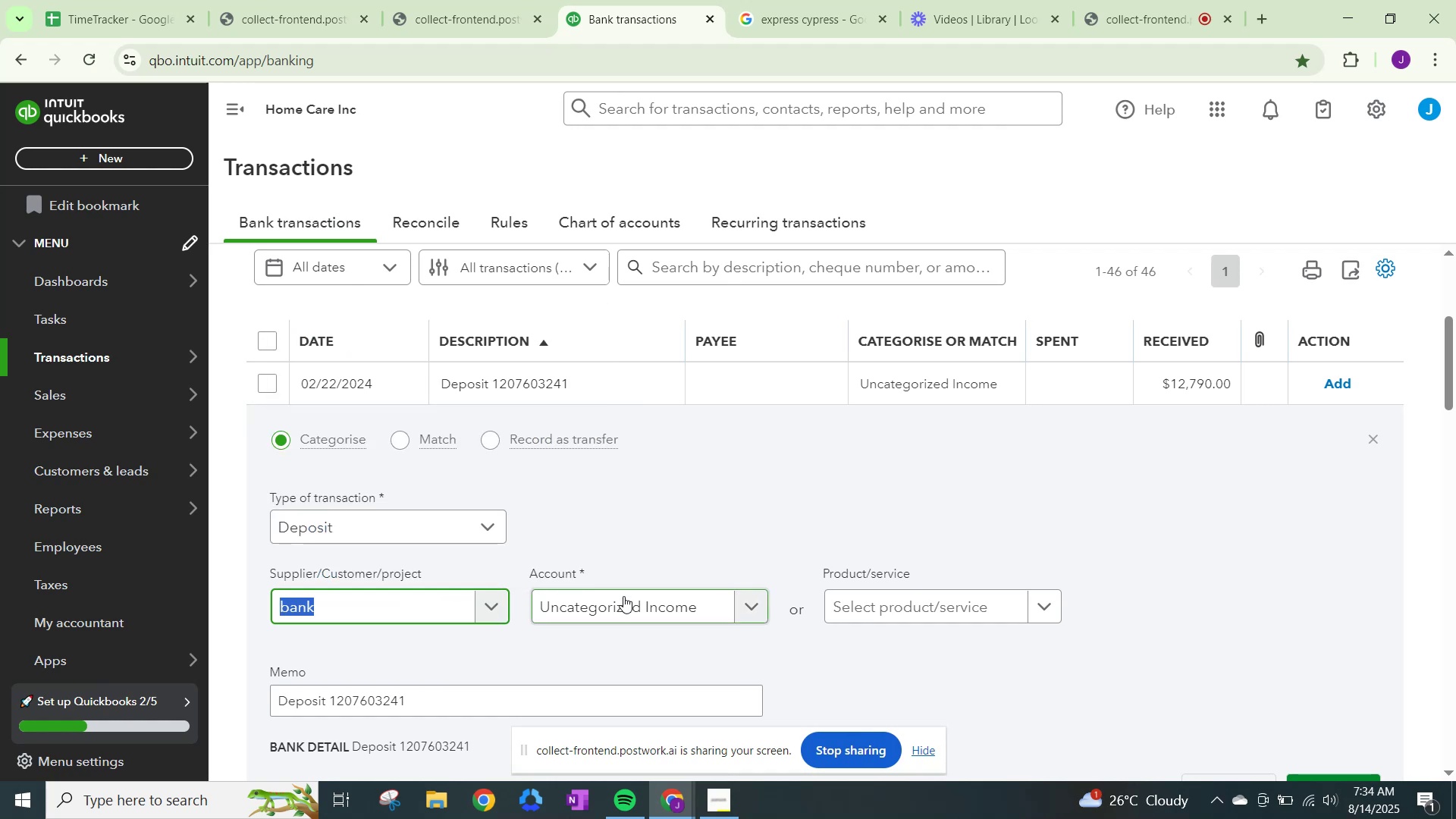 
left_click([625, 596])
 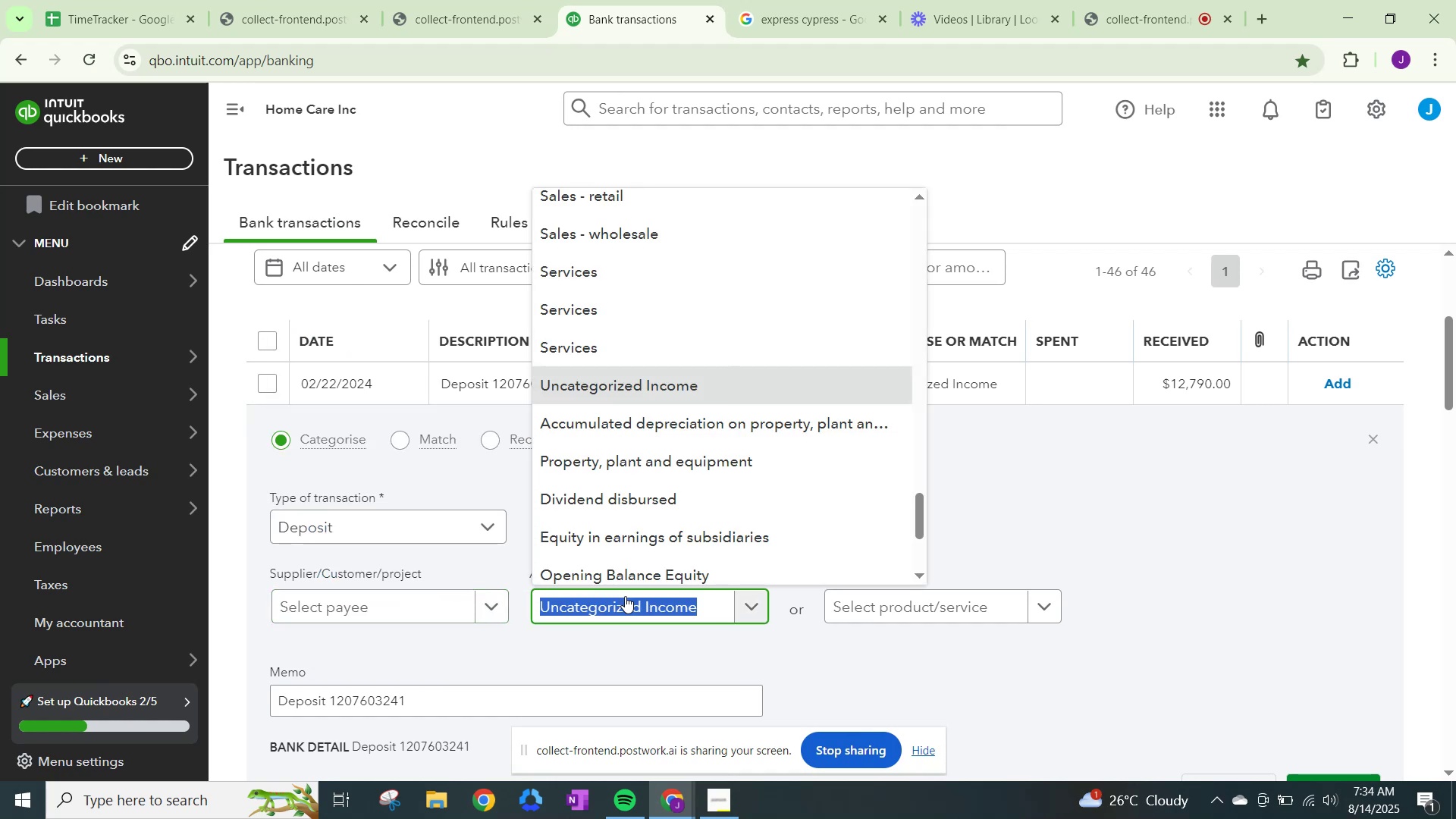 
type(bank)
 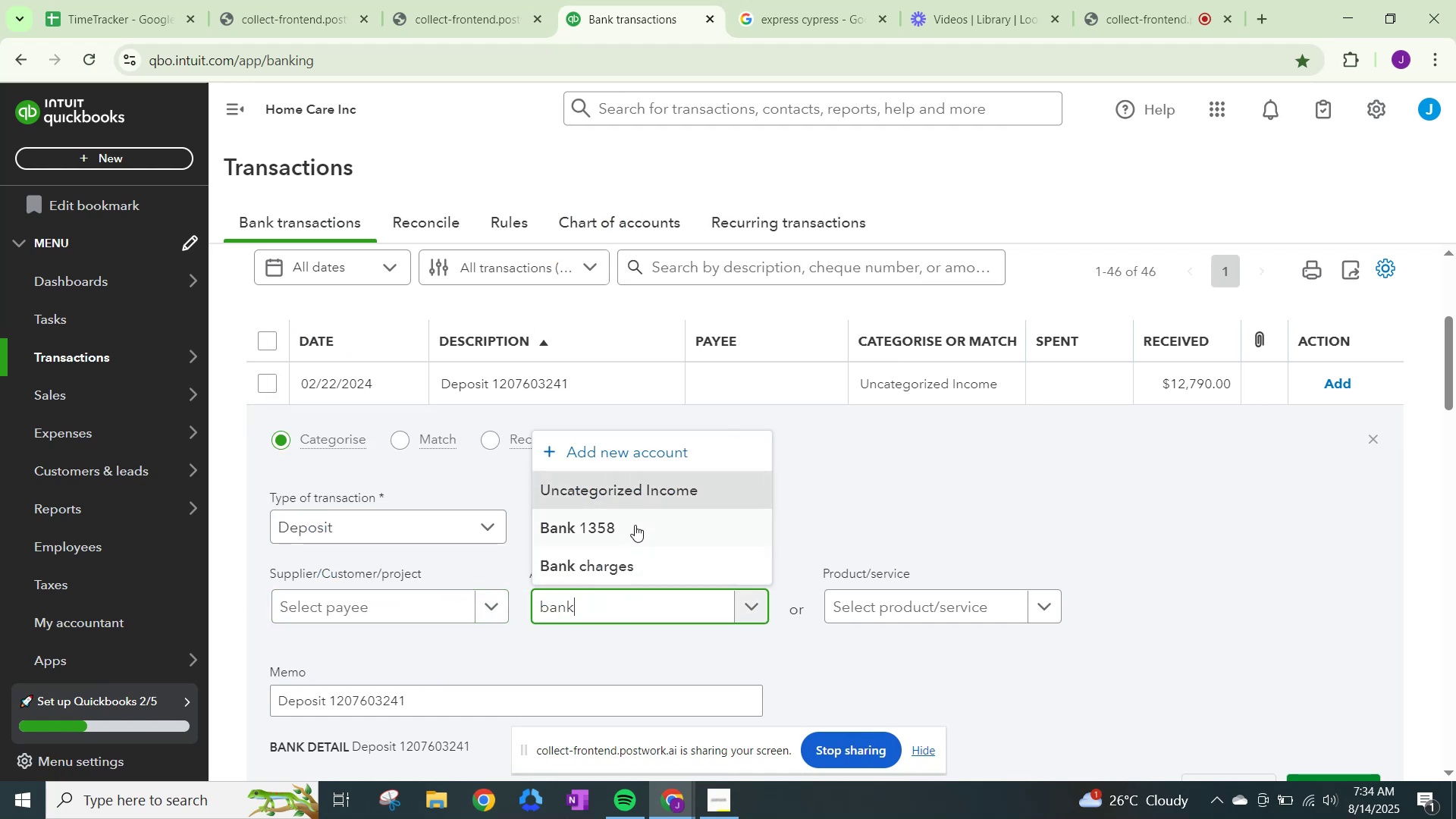 
left_click([635, 522])
 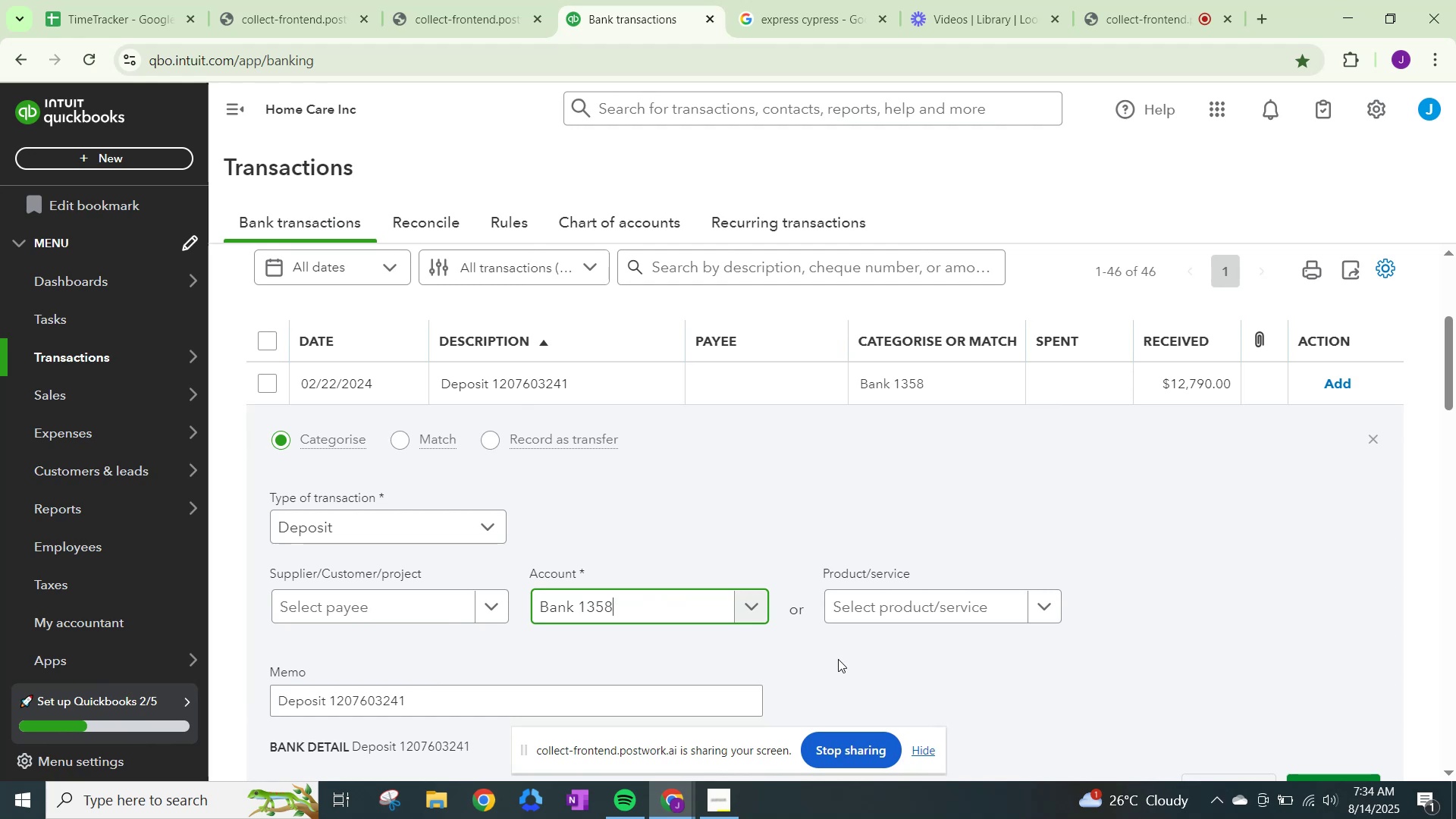 
scroll: coordinate [838, 659], scroll_direction: down, amount: 1.0
 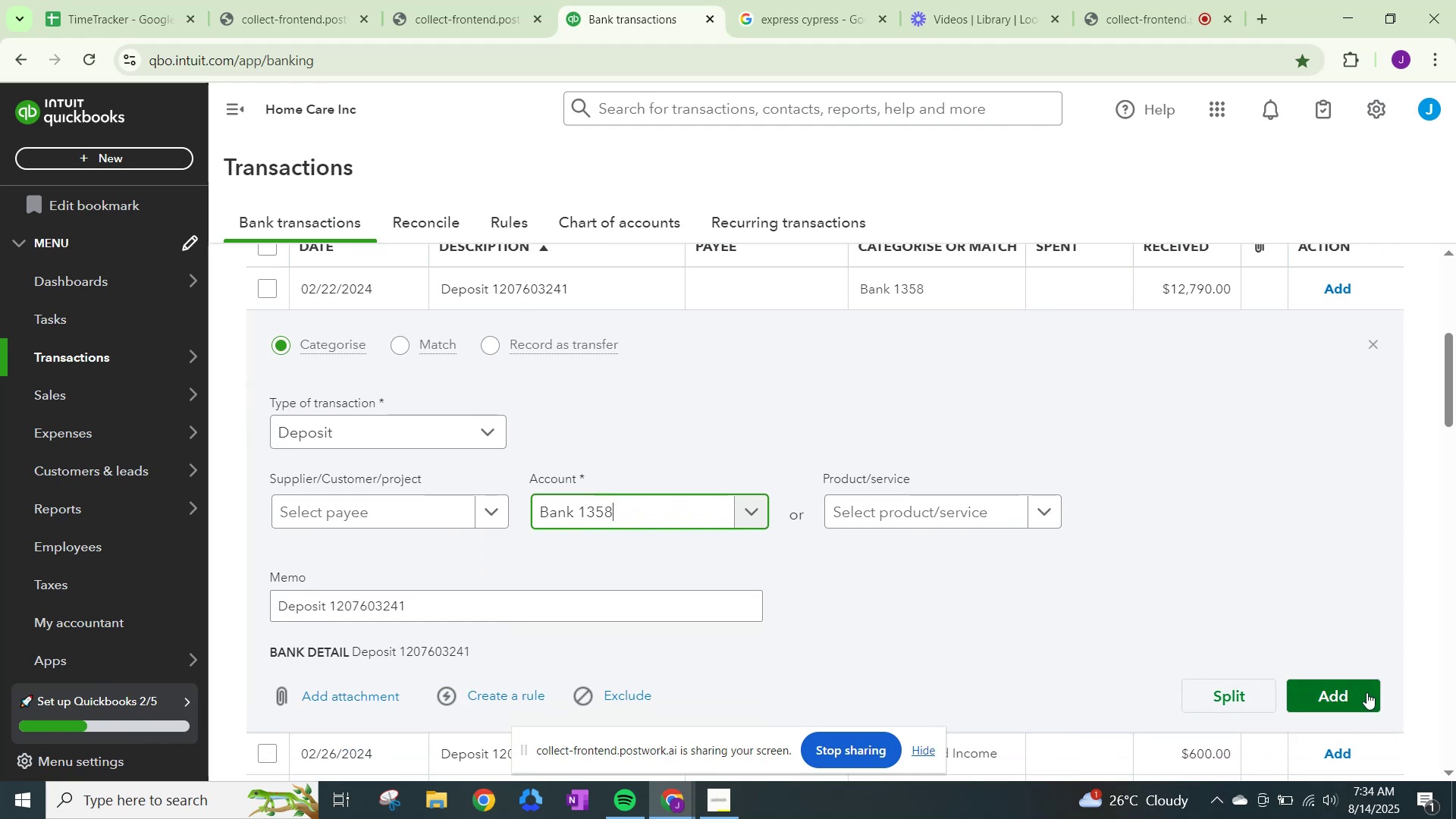 
left_click([1351, 692])
 